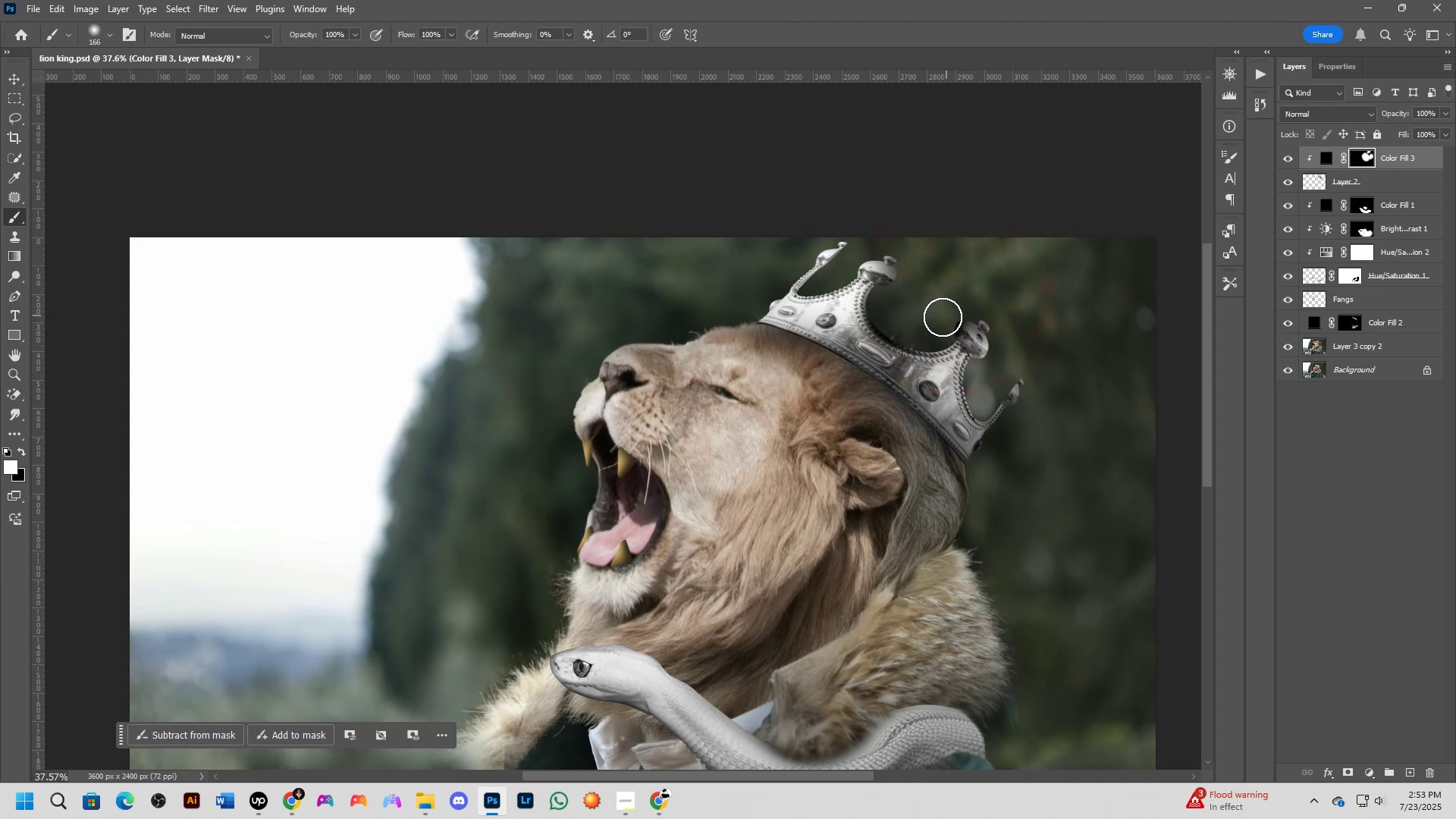 
scroll: coordinate [868, 303], scroll_direction: up, amount: 9.0
 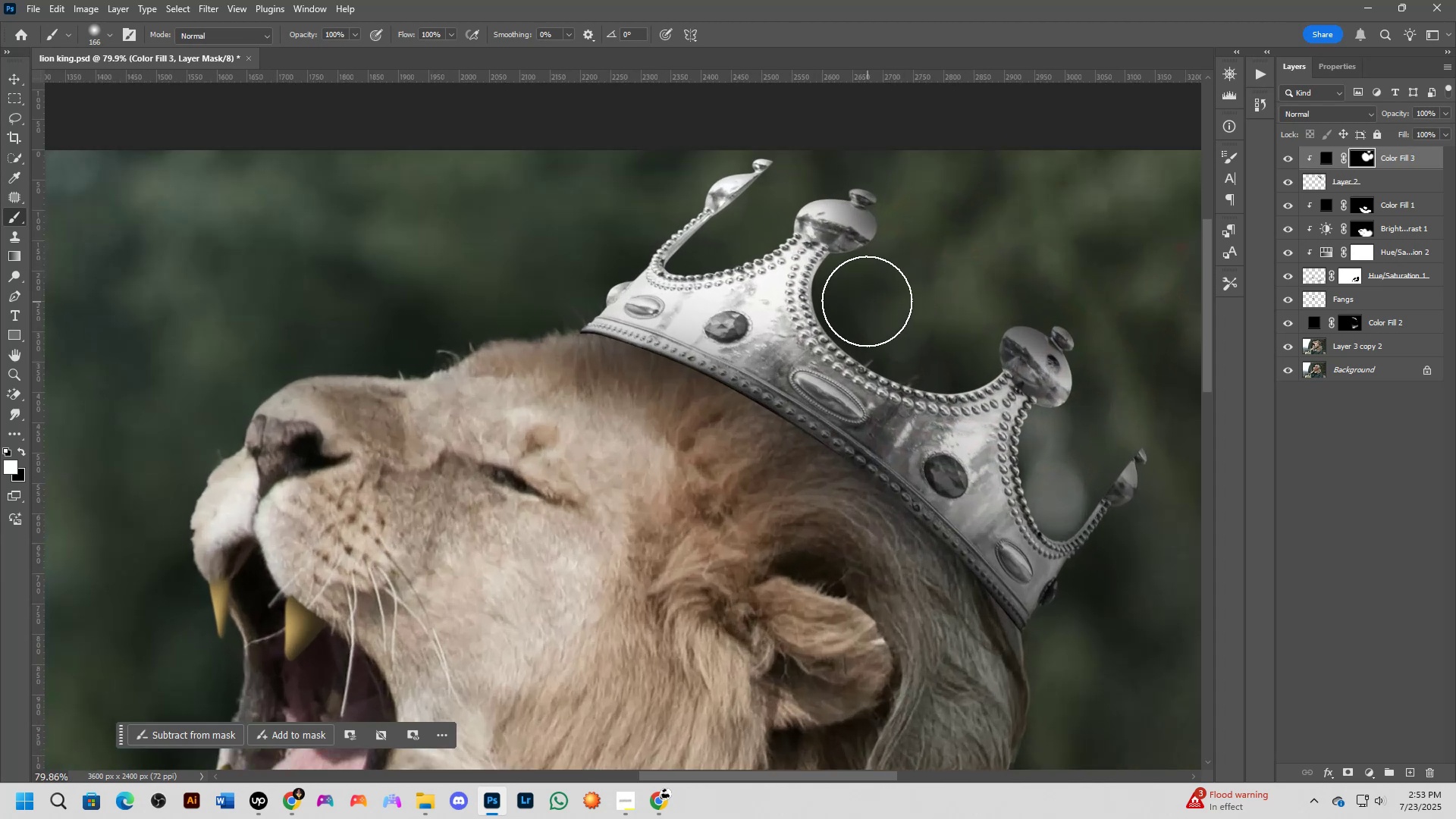 
key(Alt+AltLeft)
 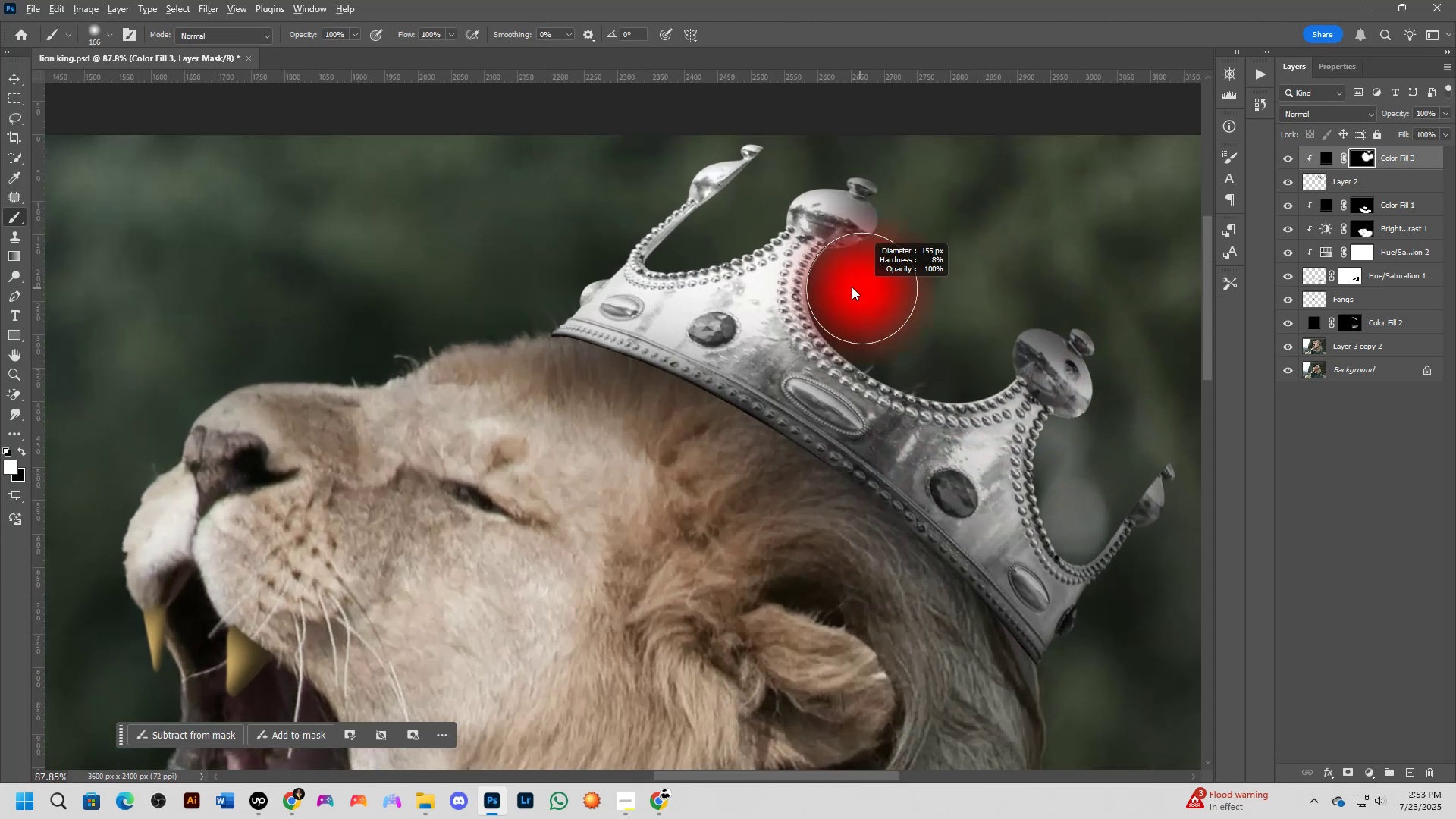 
left_click_drag(start_coordinate=[912, 221], to_coordinate=[867, 275])
 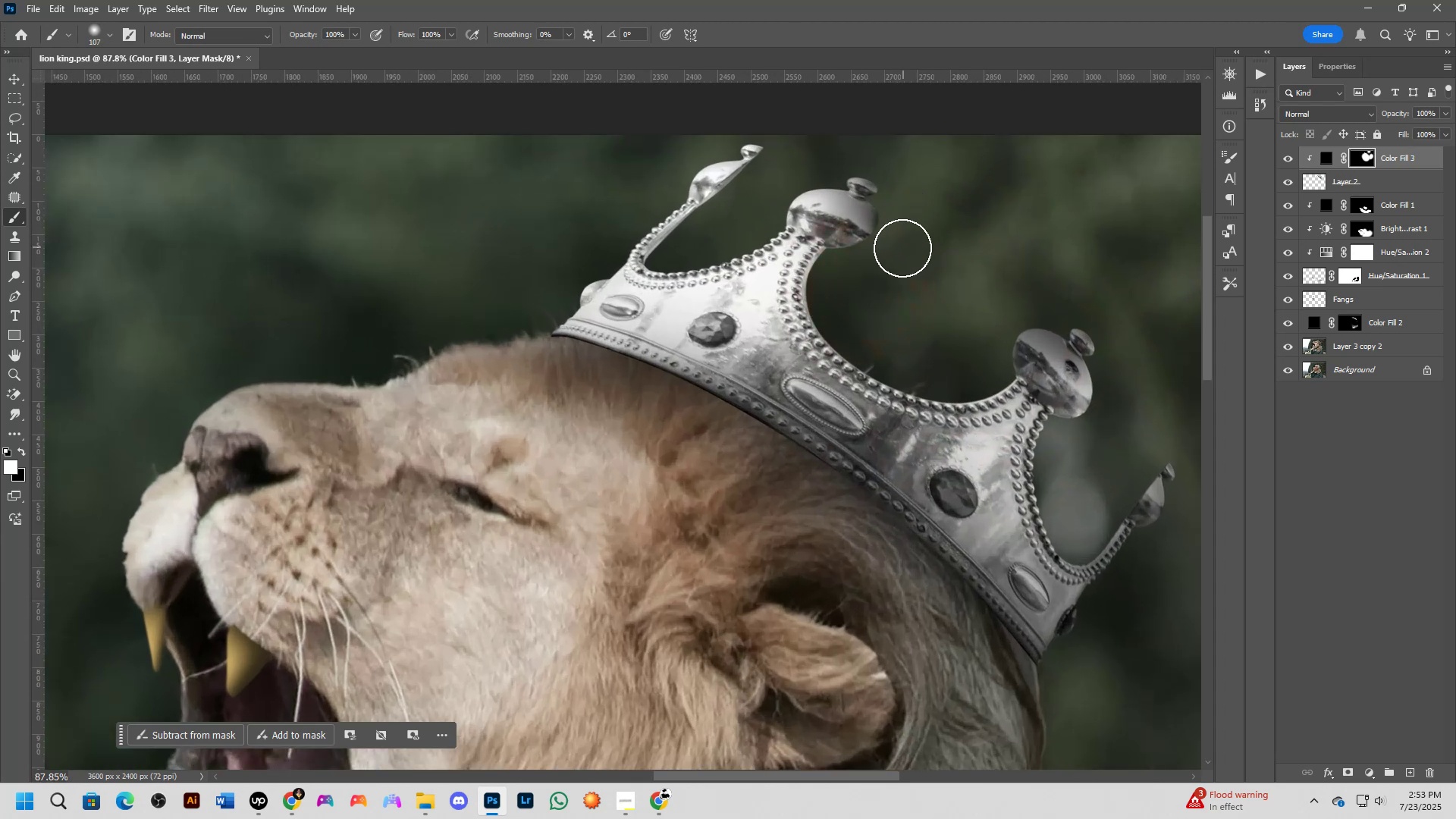 
key(Control+ControlLeft)
 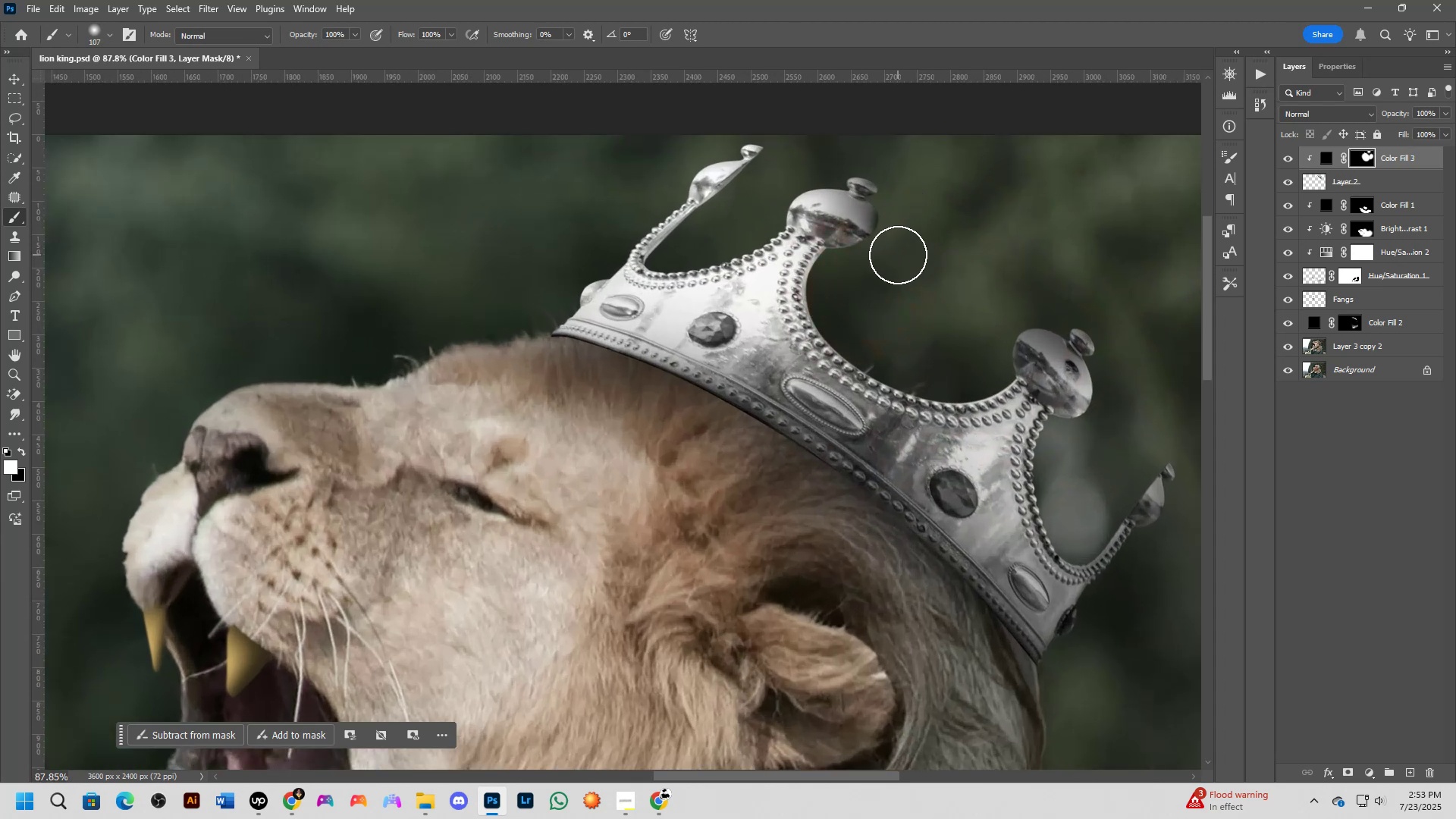 
key(Control+Z)
 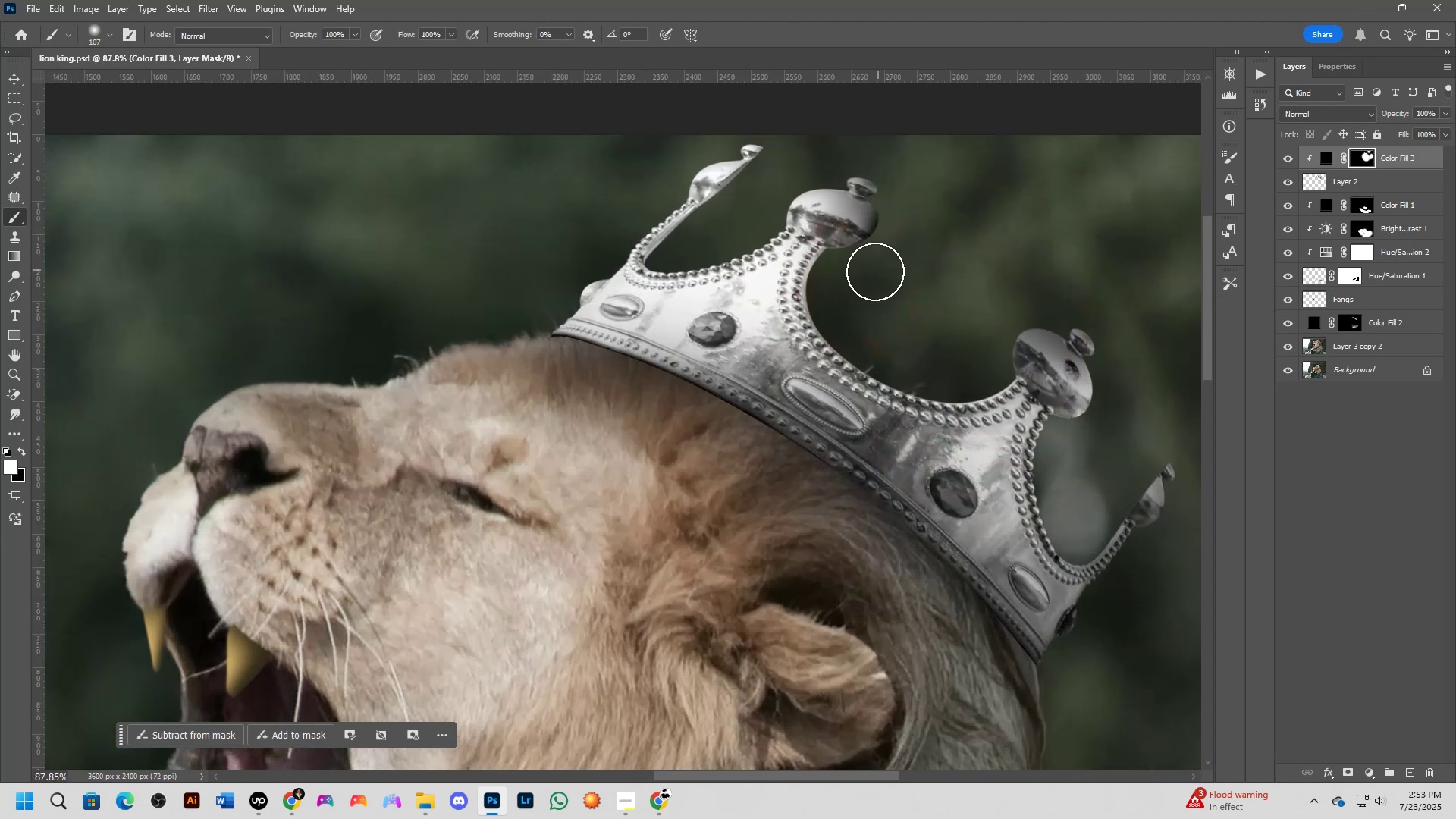 
left_click_drag(start_coordinate=[882, 277], to_coordinate=[964, 354])
 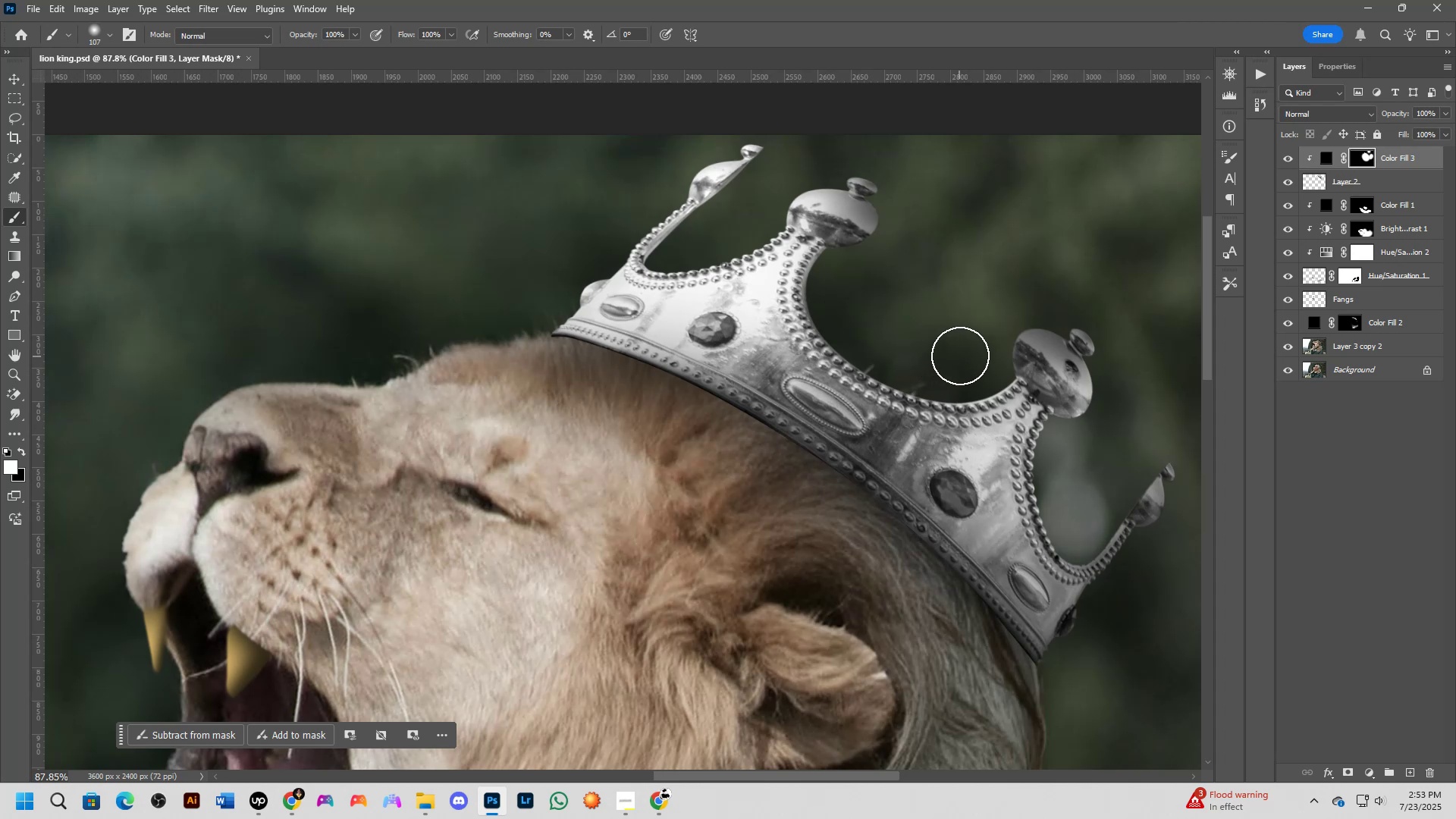 
key(Alt+AltLeft)
 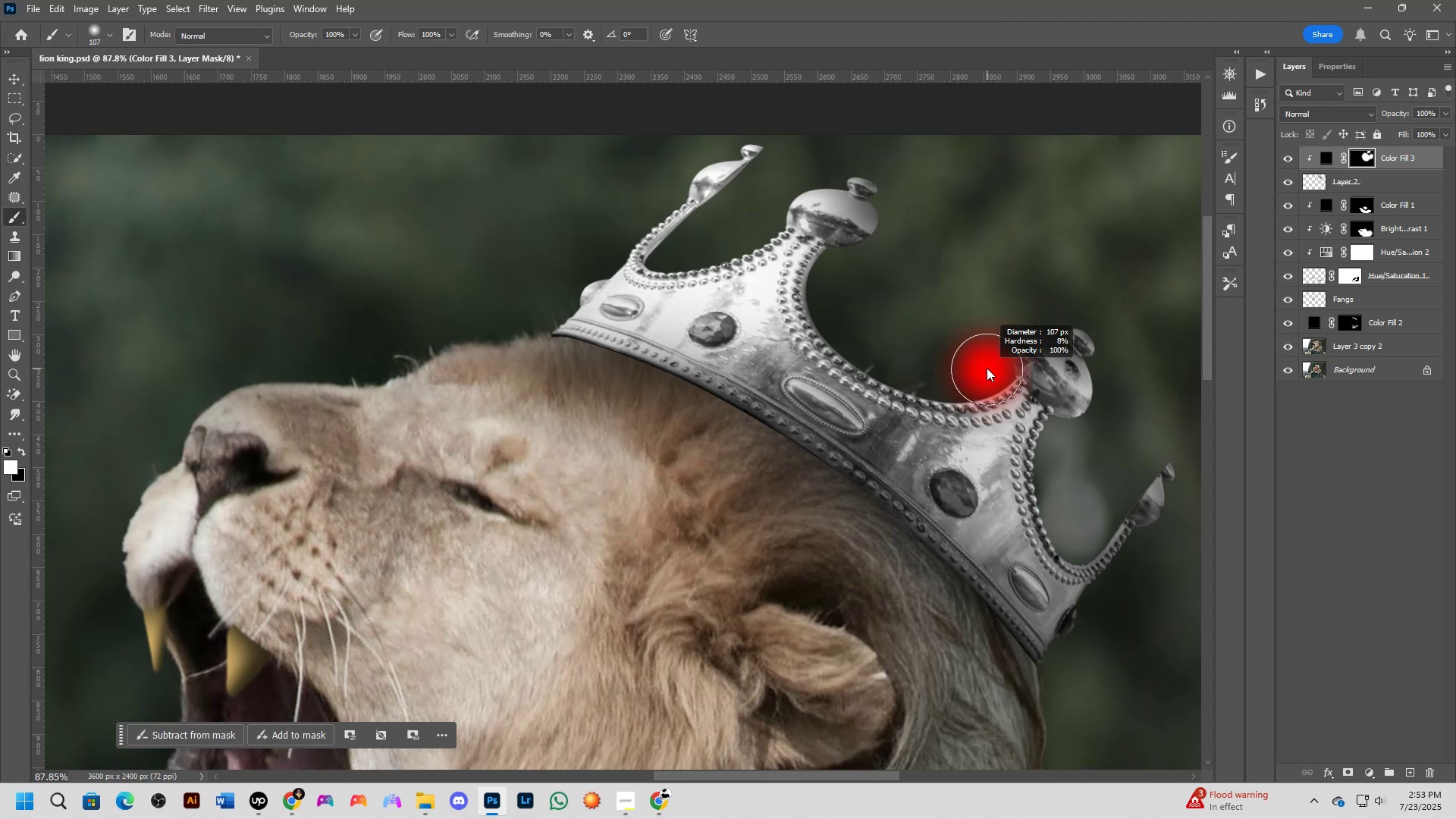 
left_click_drag(start_coordinate=[986, 363], to_coordinate=[845, 268])
 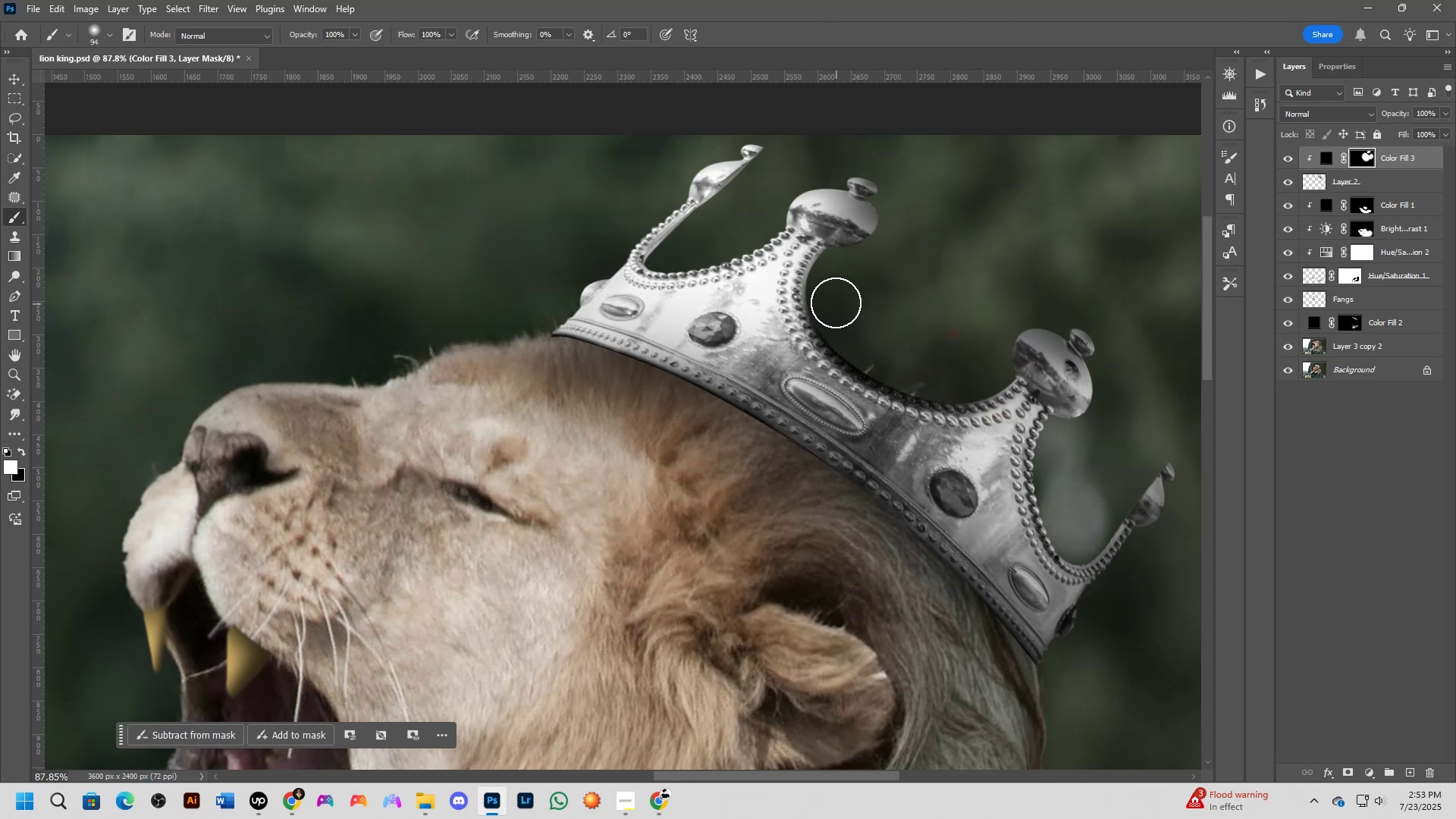 
key(Alt+AltLeft)
 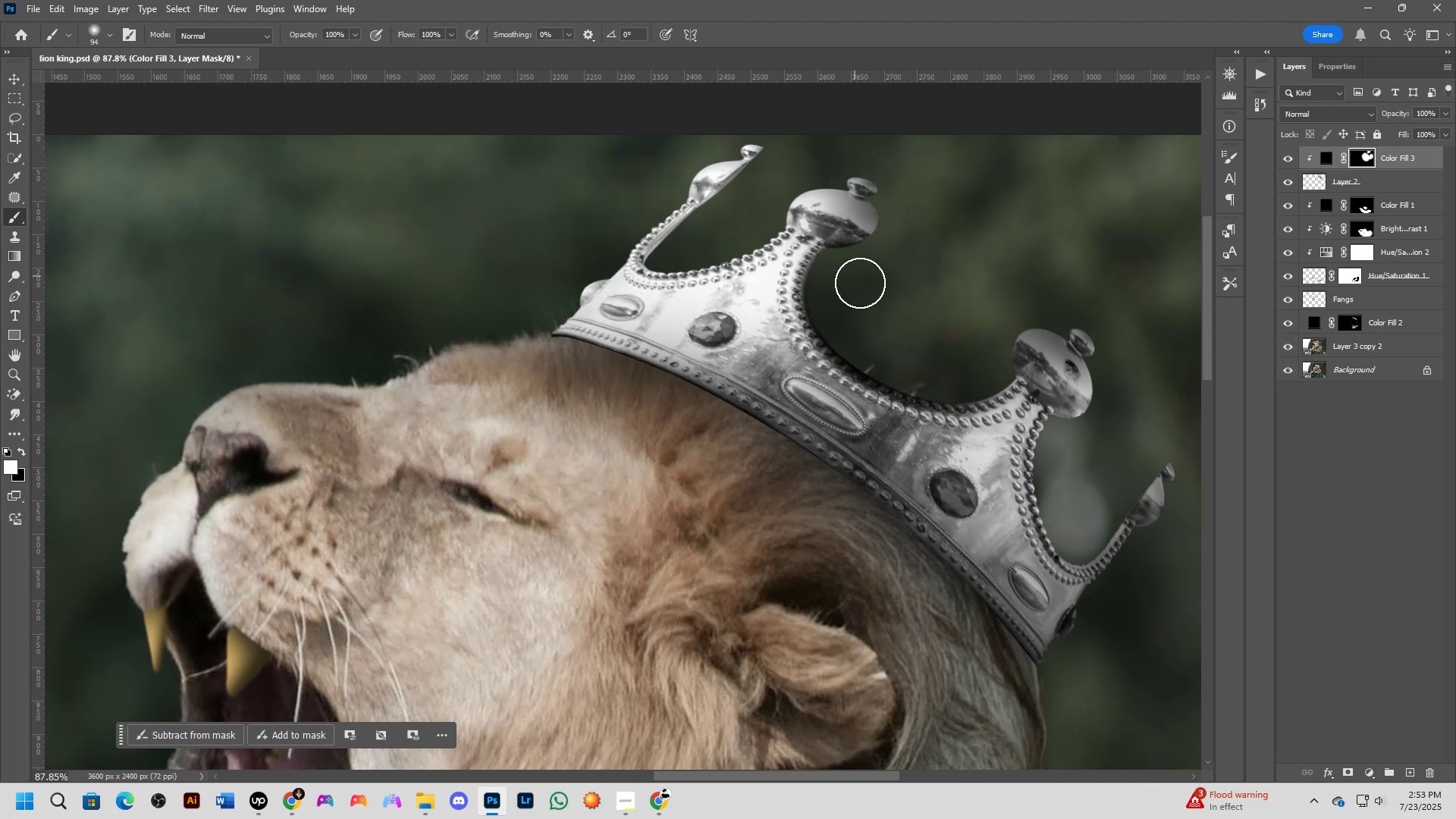 
scroll: coordinate [916, 391], scroll_direction: down, amount: 10.0
 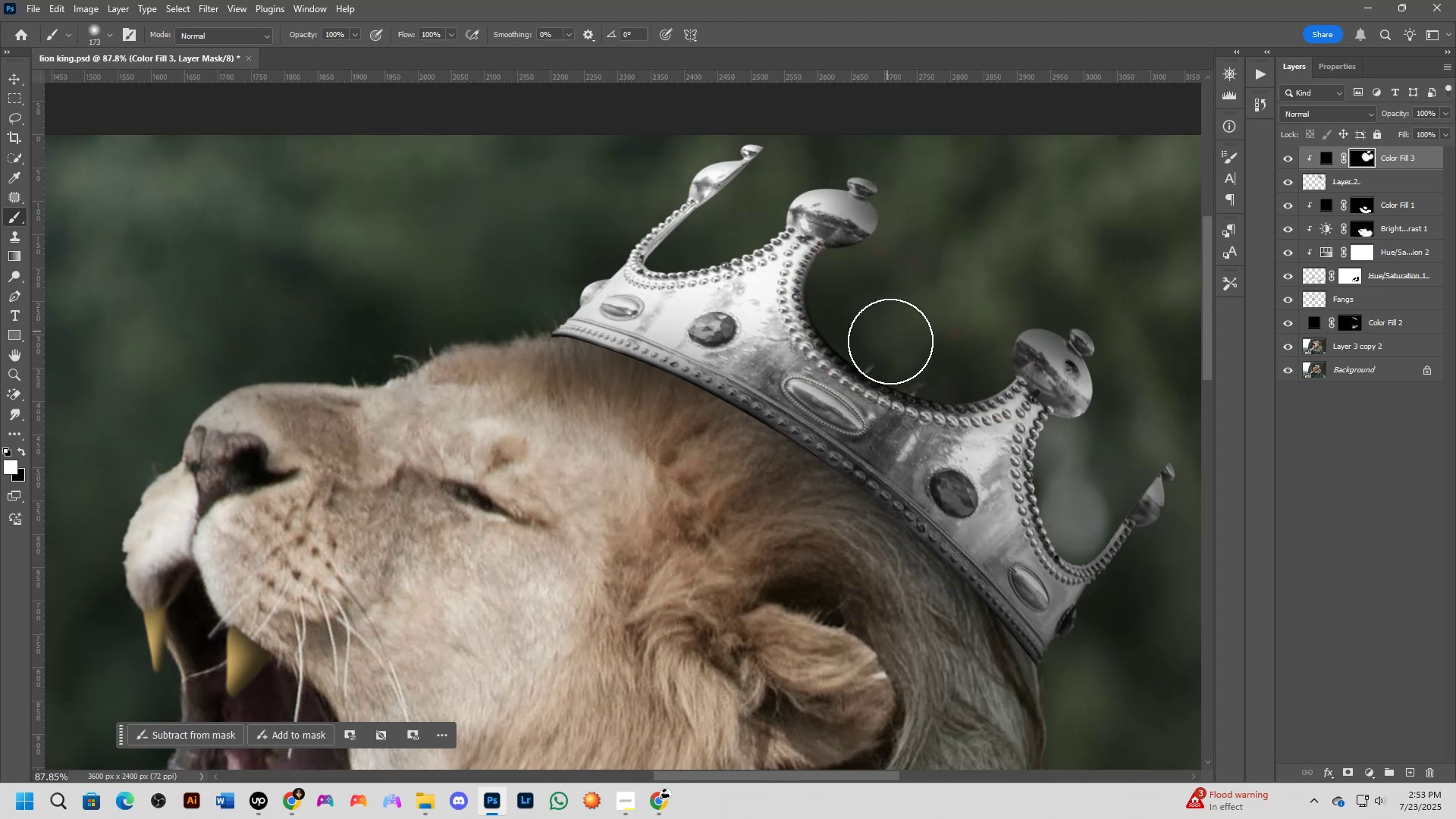 
hold_key(key=Space, duration=0.52)
 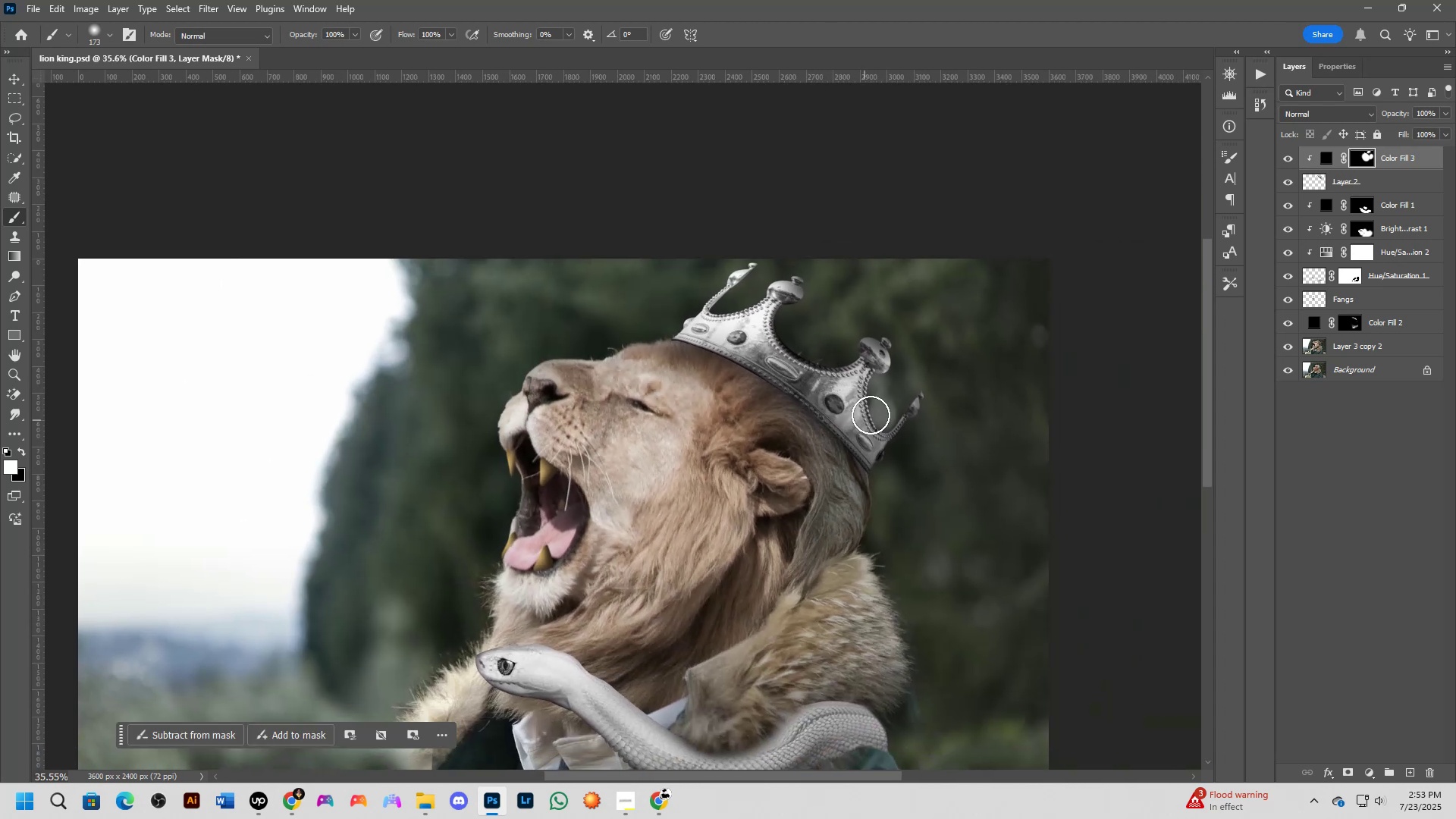 
left_click_drag(start_coordinate=[927, 450], to_coordinate=[835, 433])
 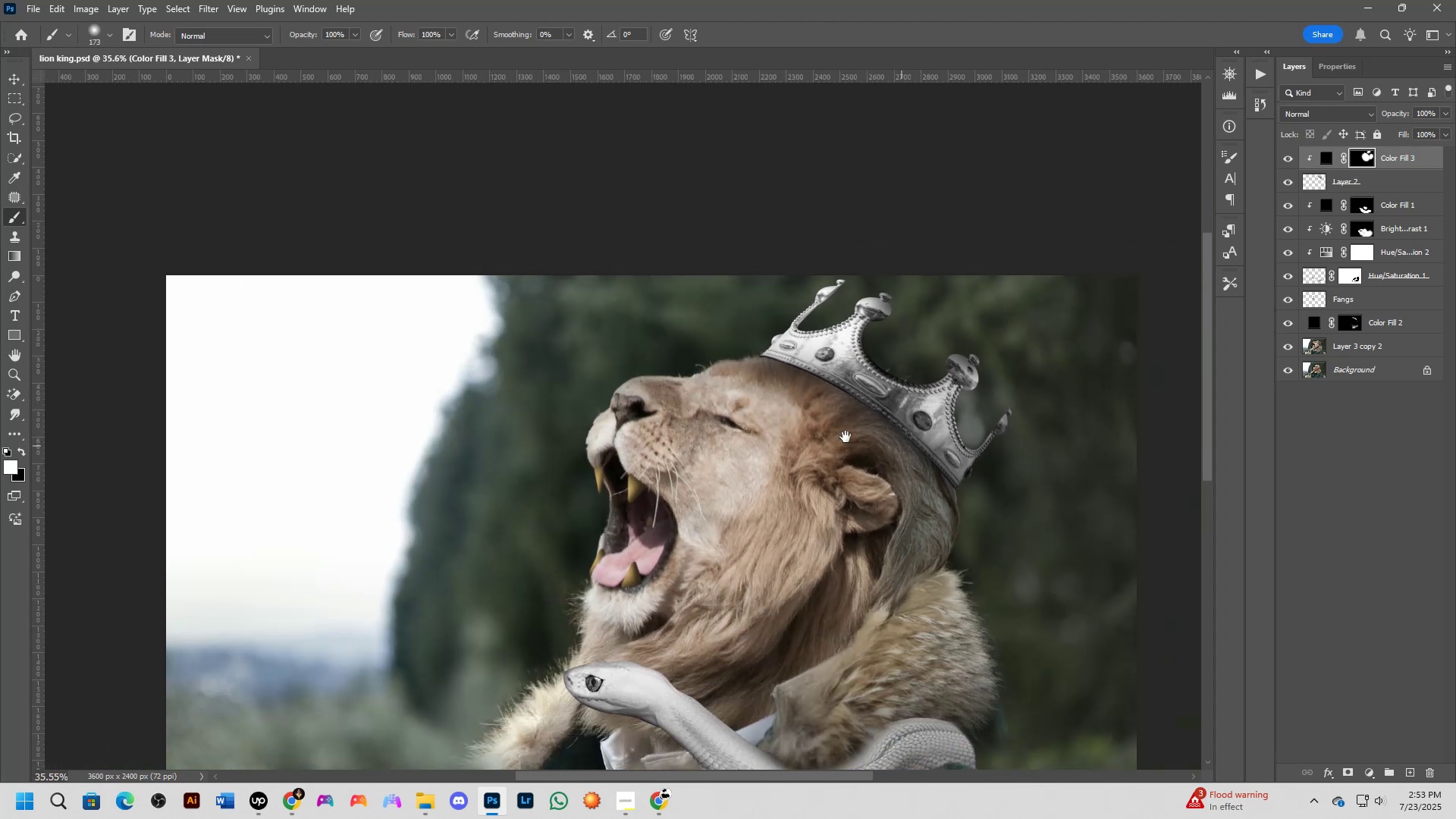 
scroll: coordinate [871, 408], scroll_direction: up, amount: 8.0
 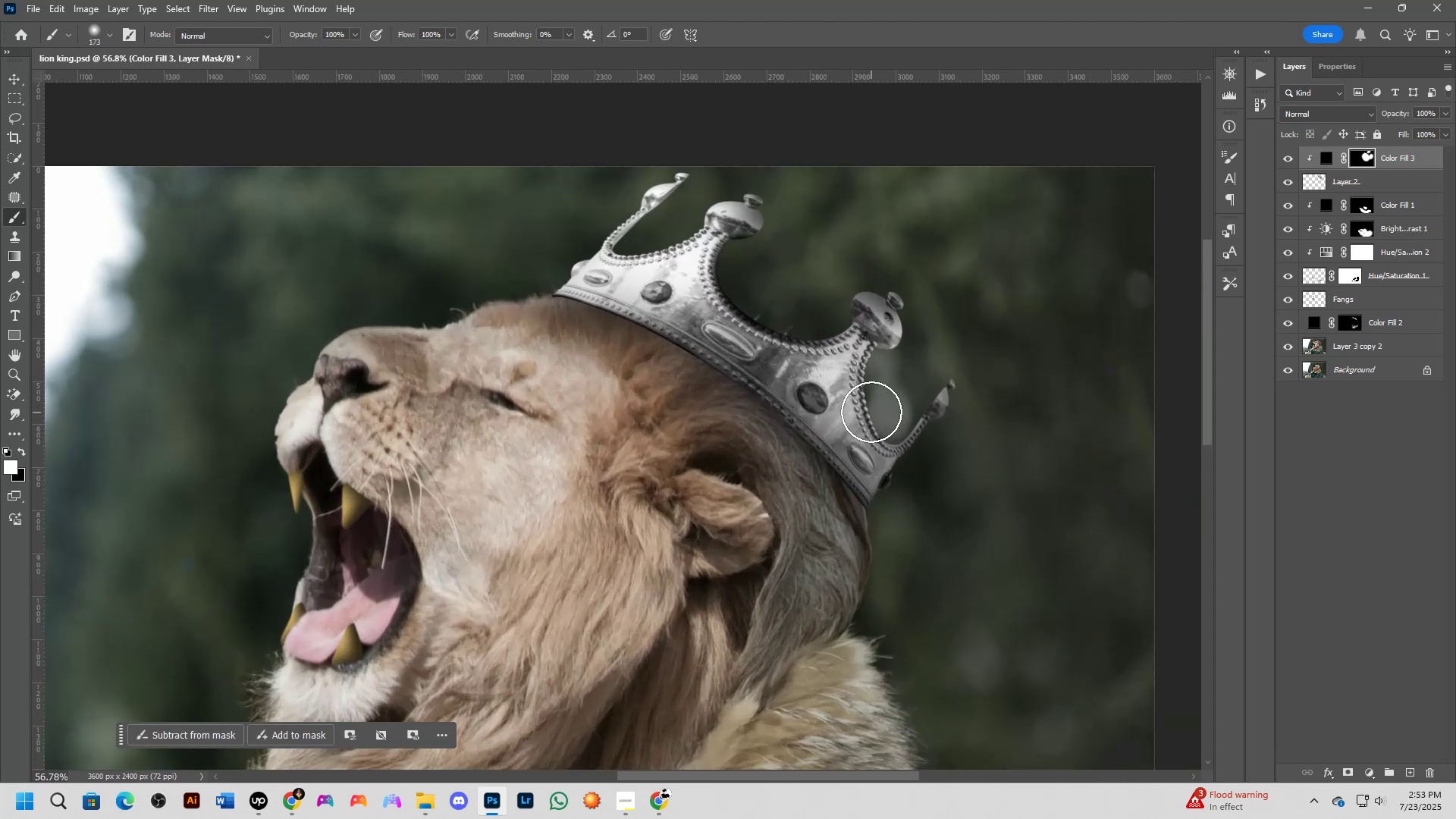 
left_click_drag(start_coordinate=[897, 365], to_coordinate=[912, 403])
 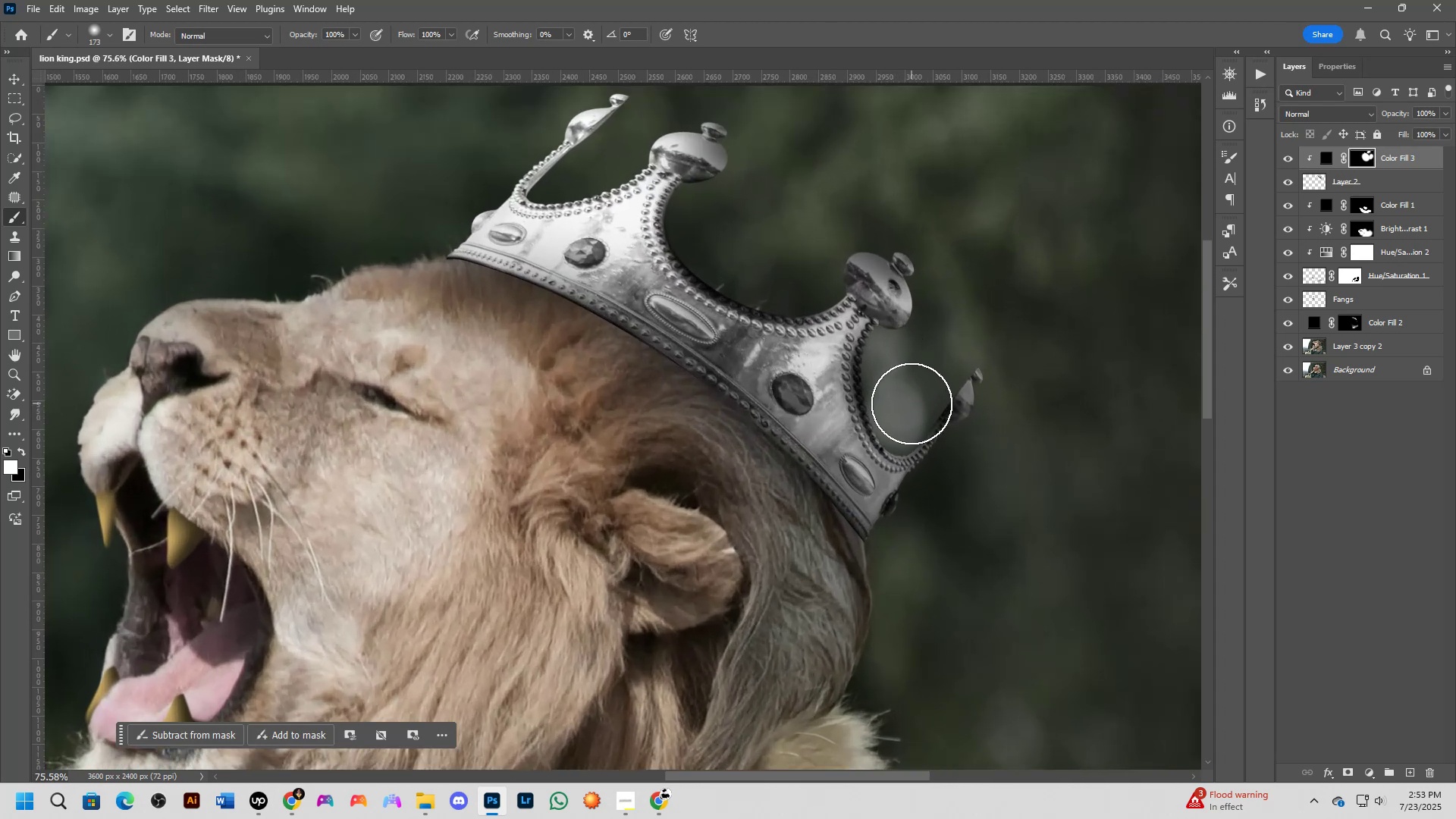 
key(Shift+ShiftLeft)
 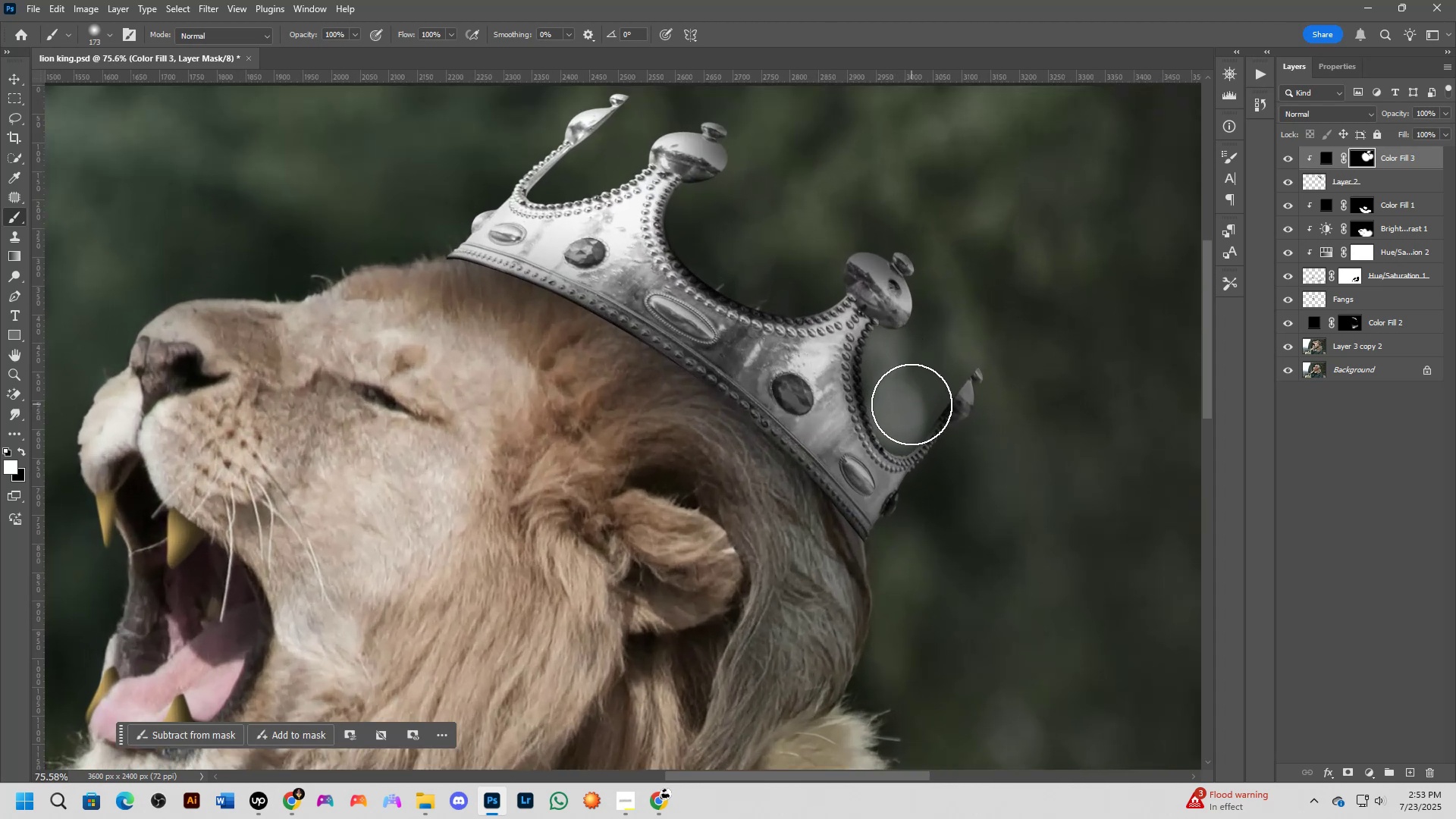 
scroll: coordinate [965, 492], scroll_direction: down, amount: 7.0
 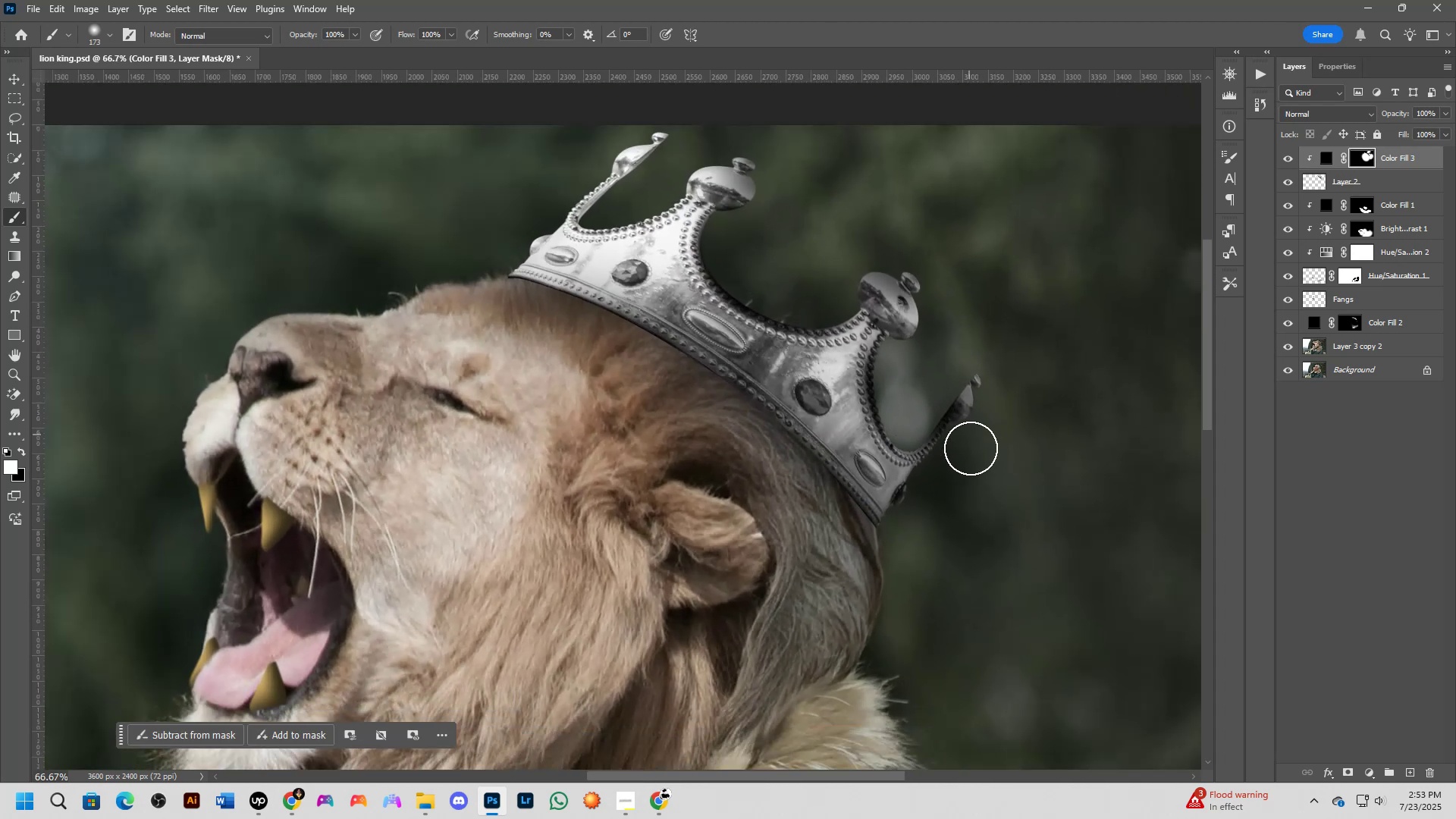 
hold_key(key=Space, duration=0.46)
 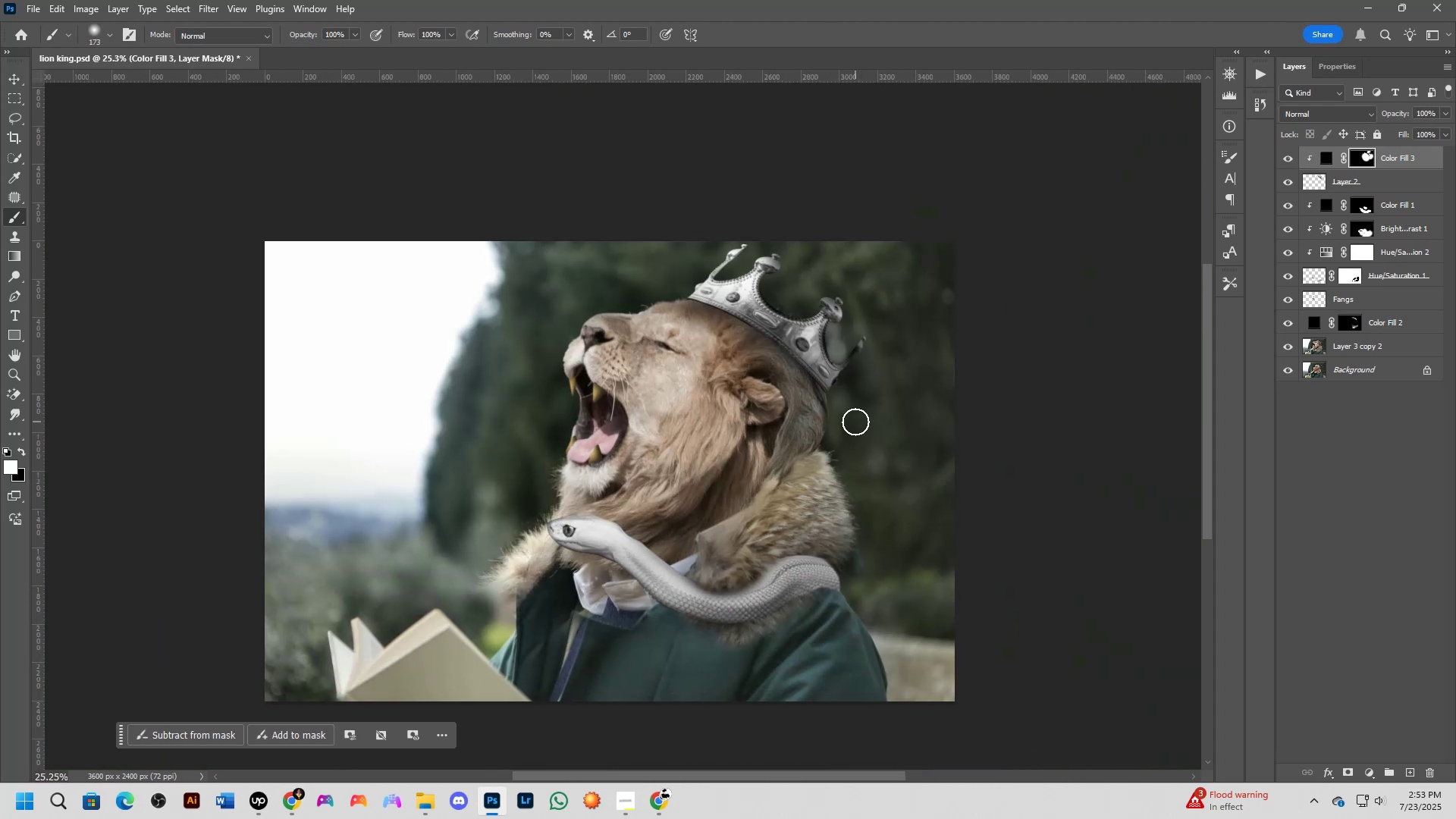 
left_click_drag(start_coordinate=[962, 513], to_coordinate=[855, 422])
 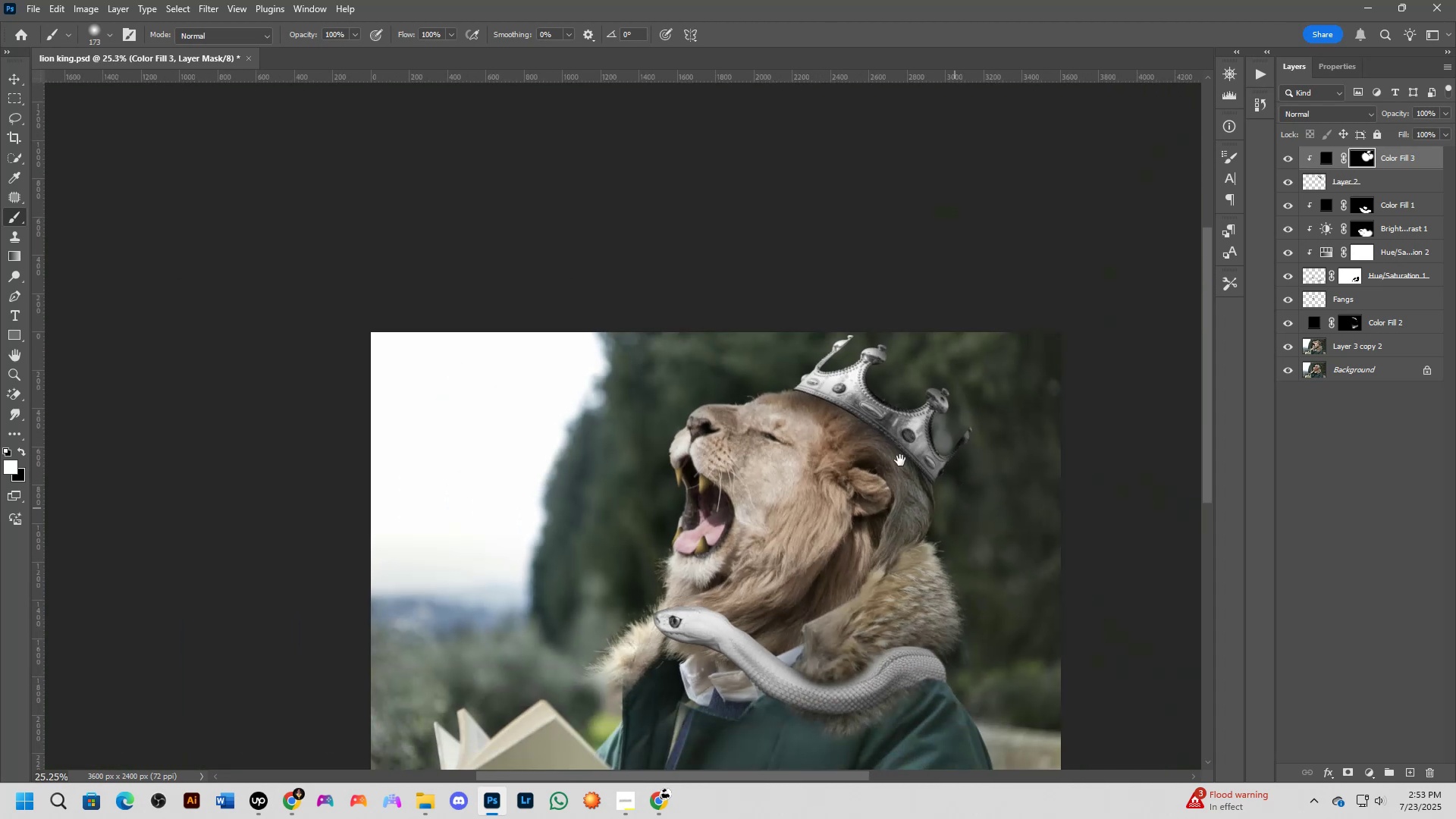 
key(Control+Z)
 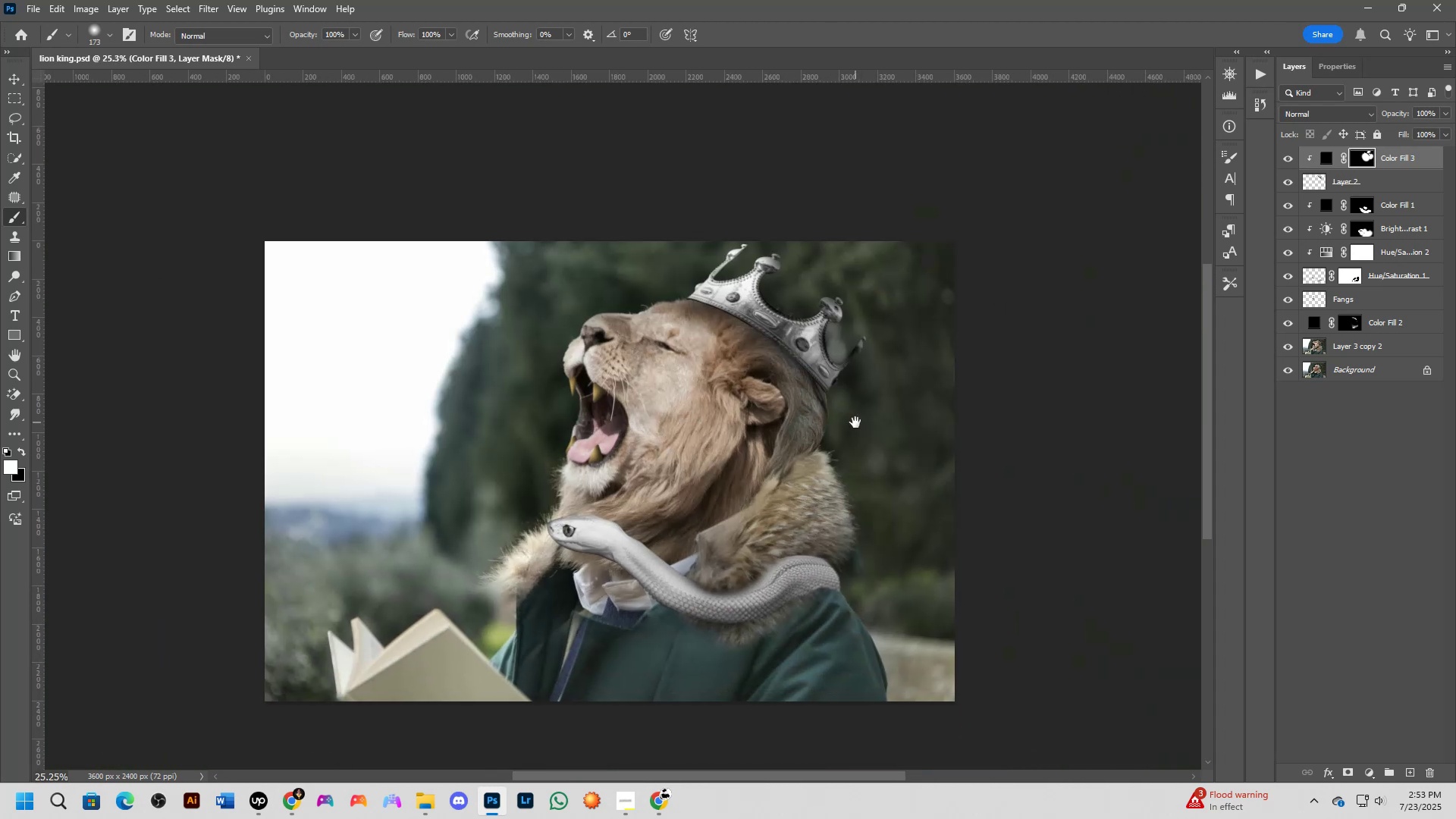 
key(Control+Z)
 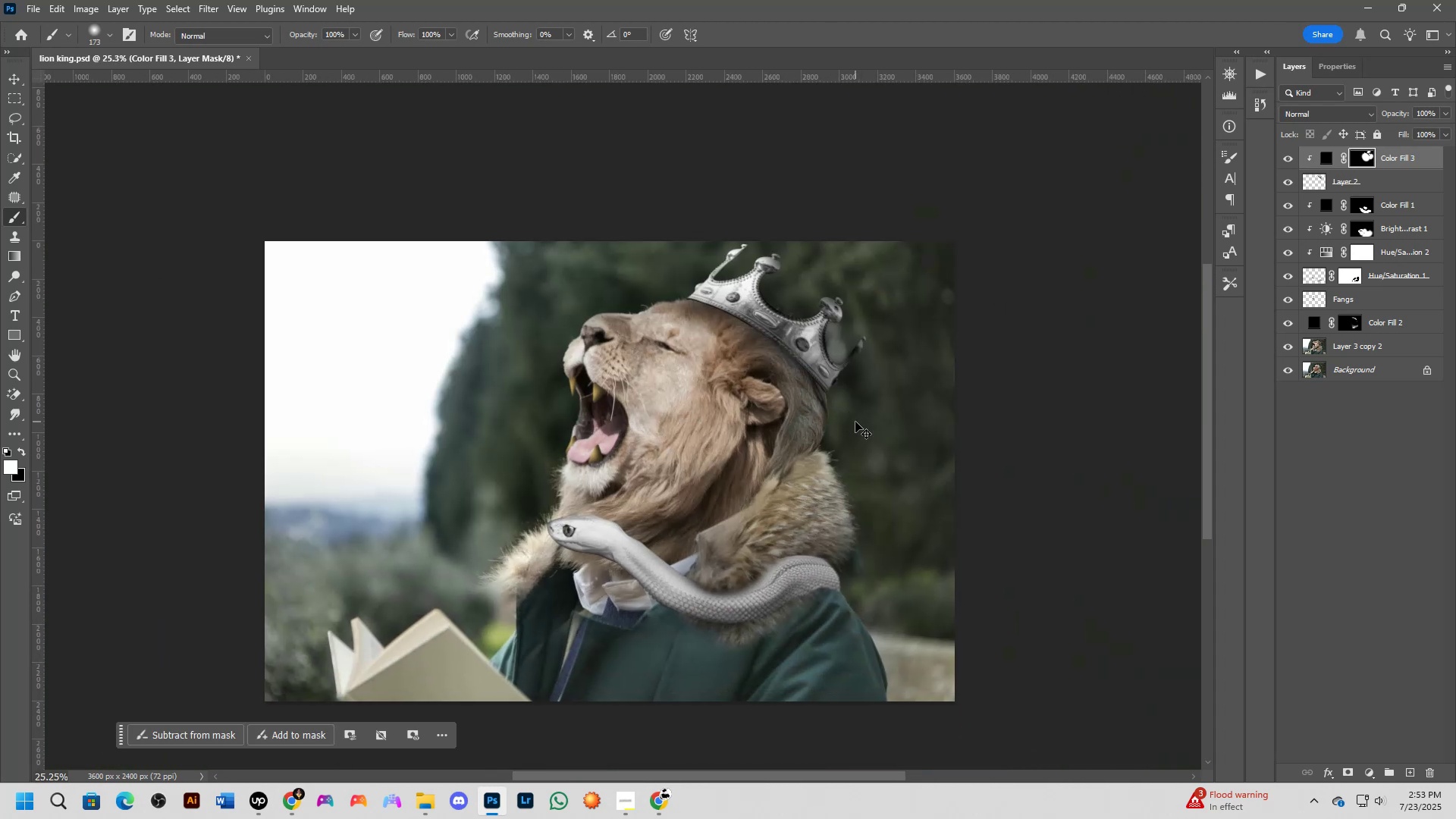 
key(Control+Z)
 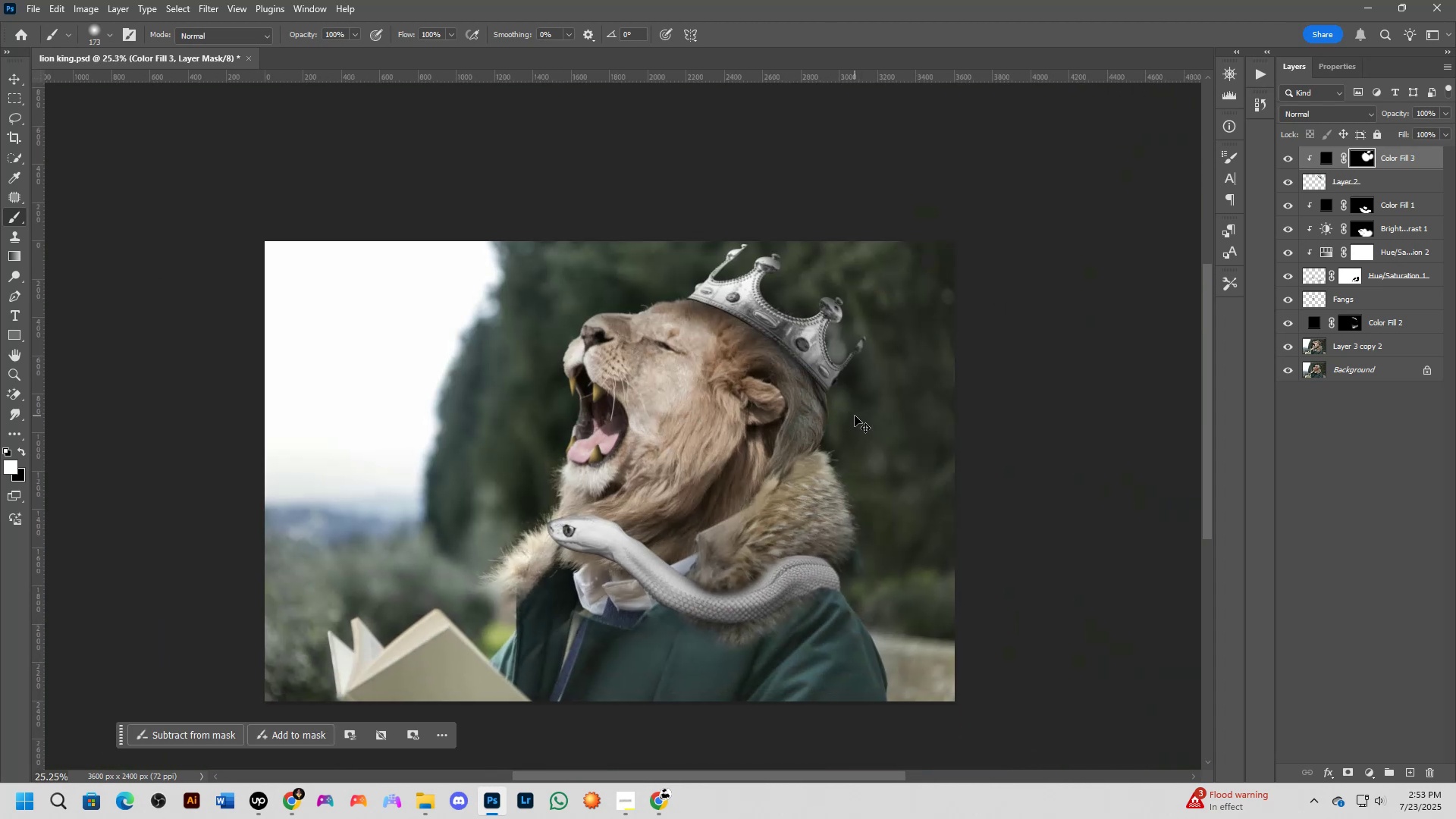 
scroll: coordinate [840, 376], scroll_direction: down, amount: 2.0
 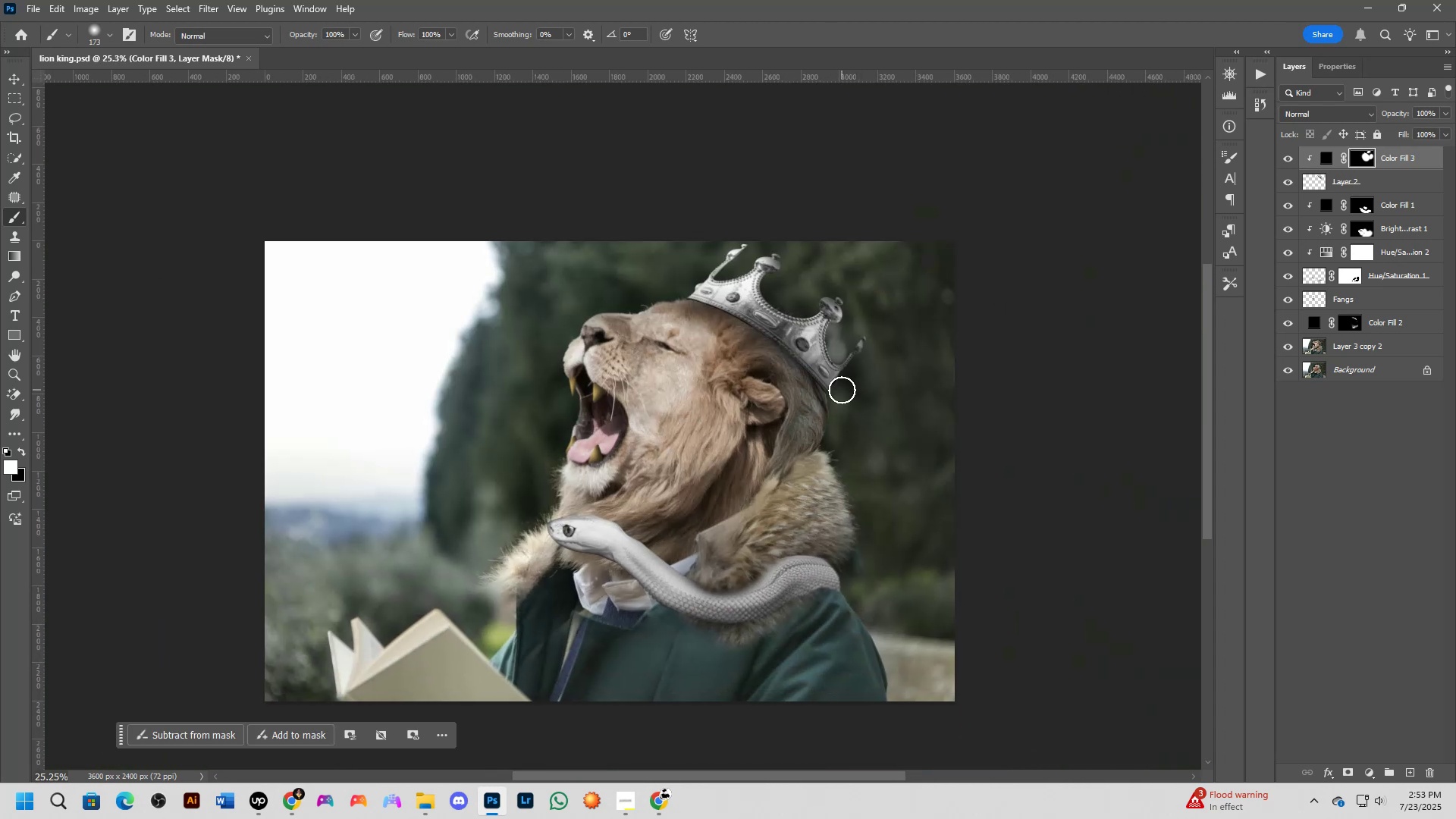 
hold_key(key=Space, duration=0.44)
 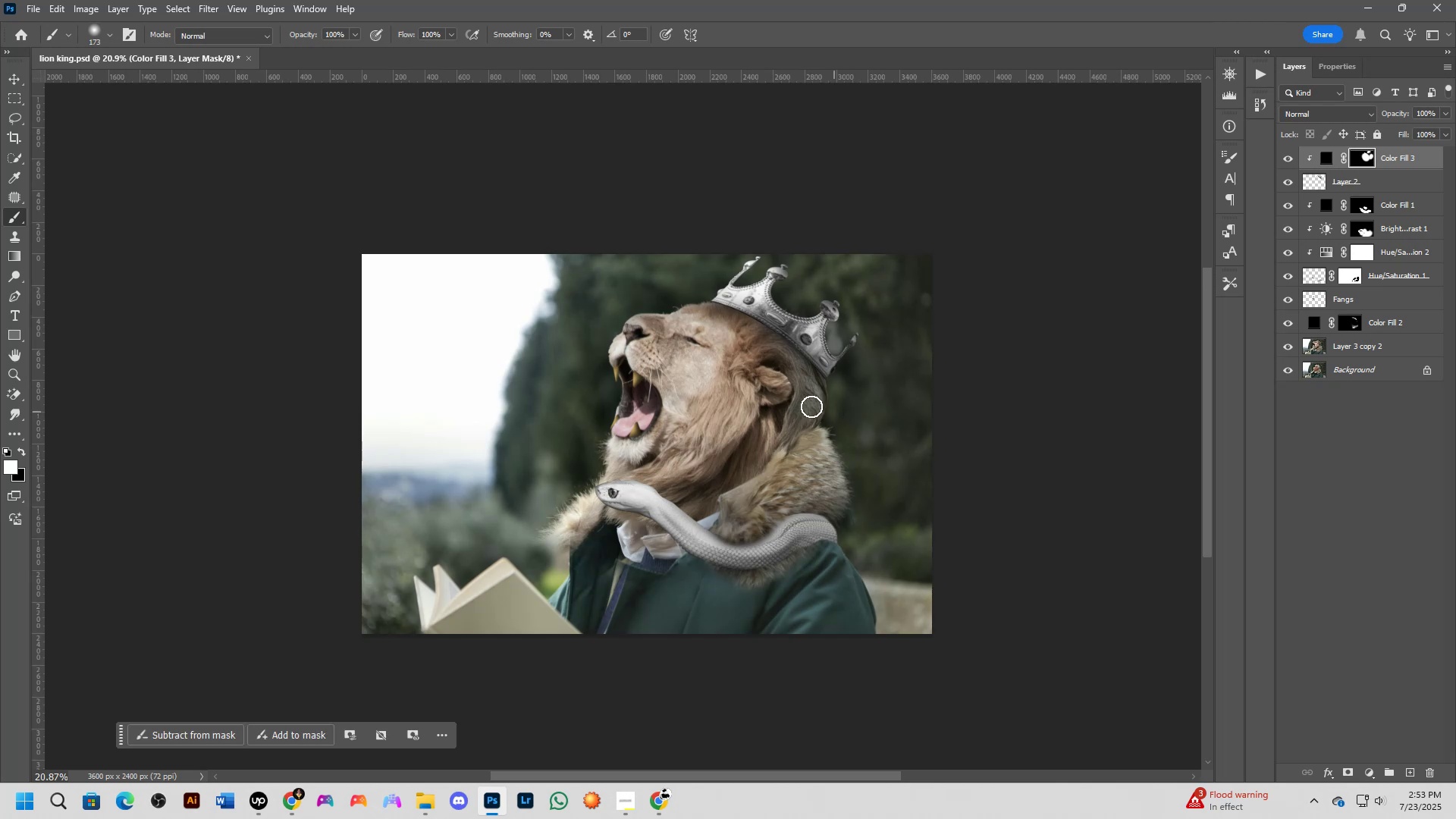 
left_click_drag(start_coordinate=[854, 423], to_coordinate=[851, 413])
 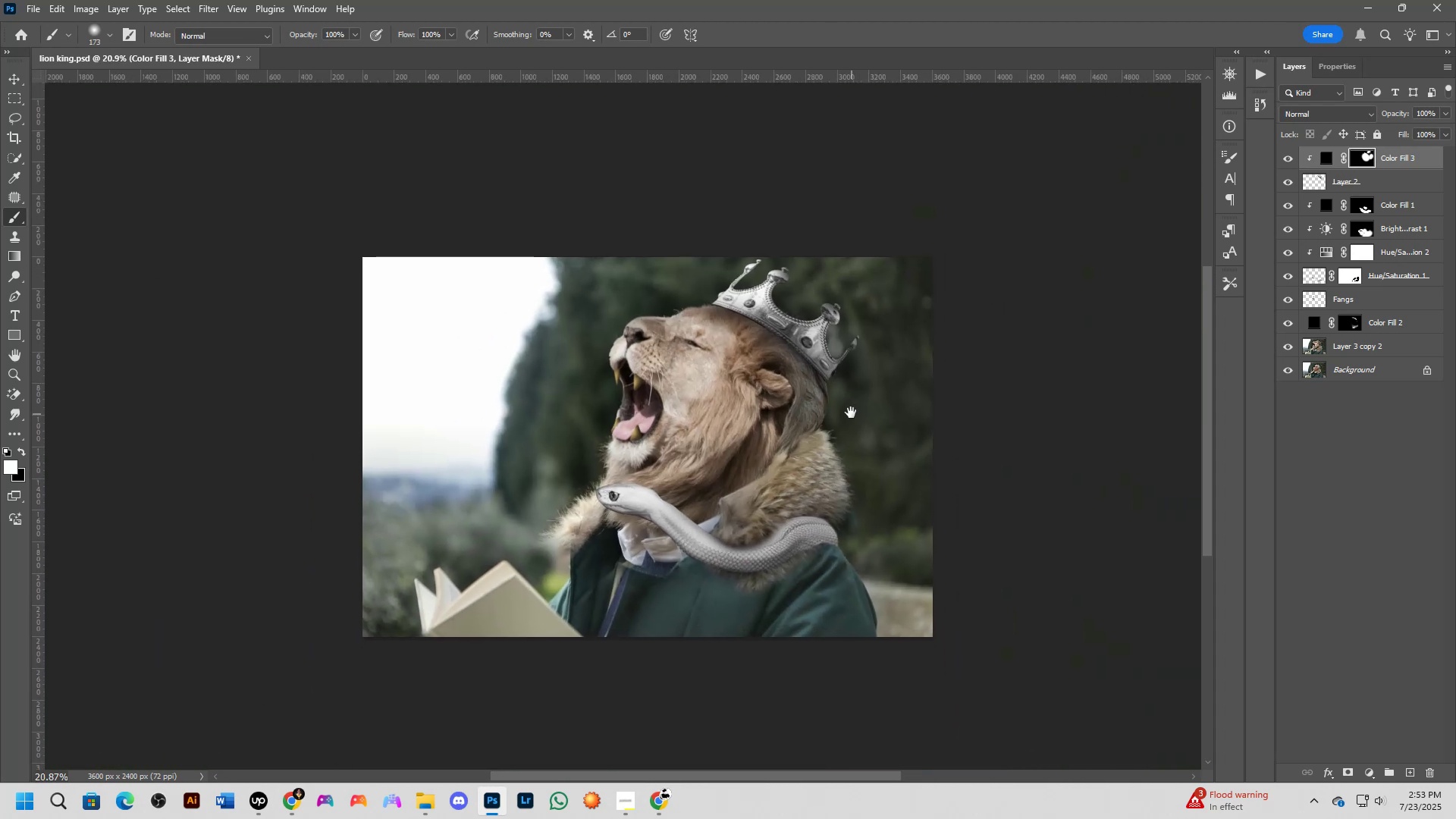 
scroll: coordinate [682, 324], scroll_direction: up, amount: 2.0
 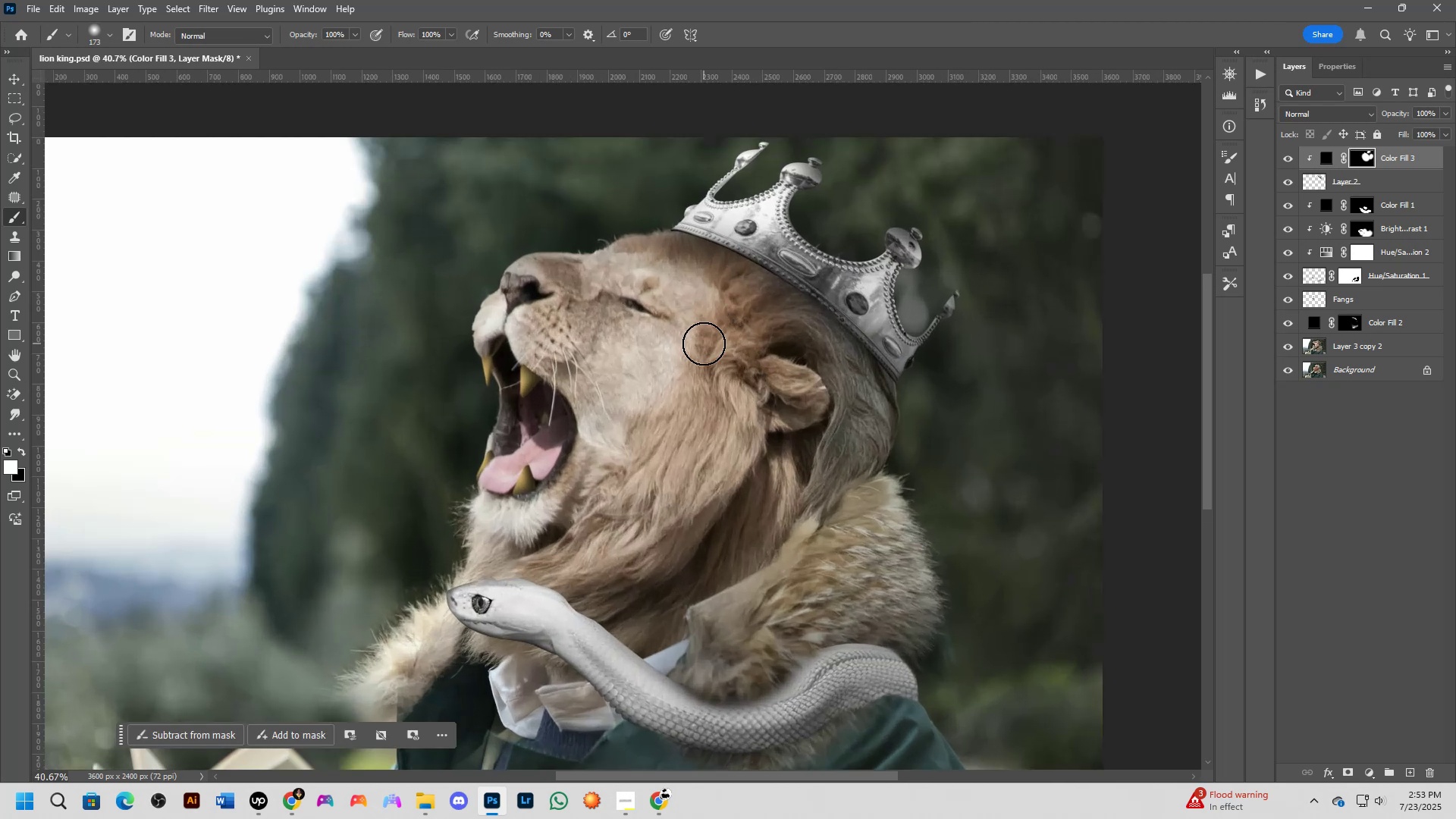 
hold_key(key=Space, duration=0.41)
 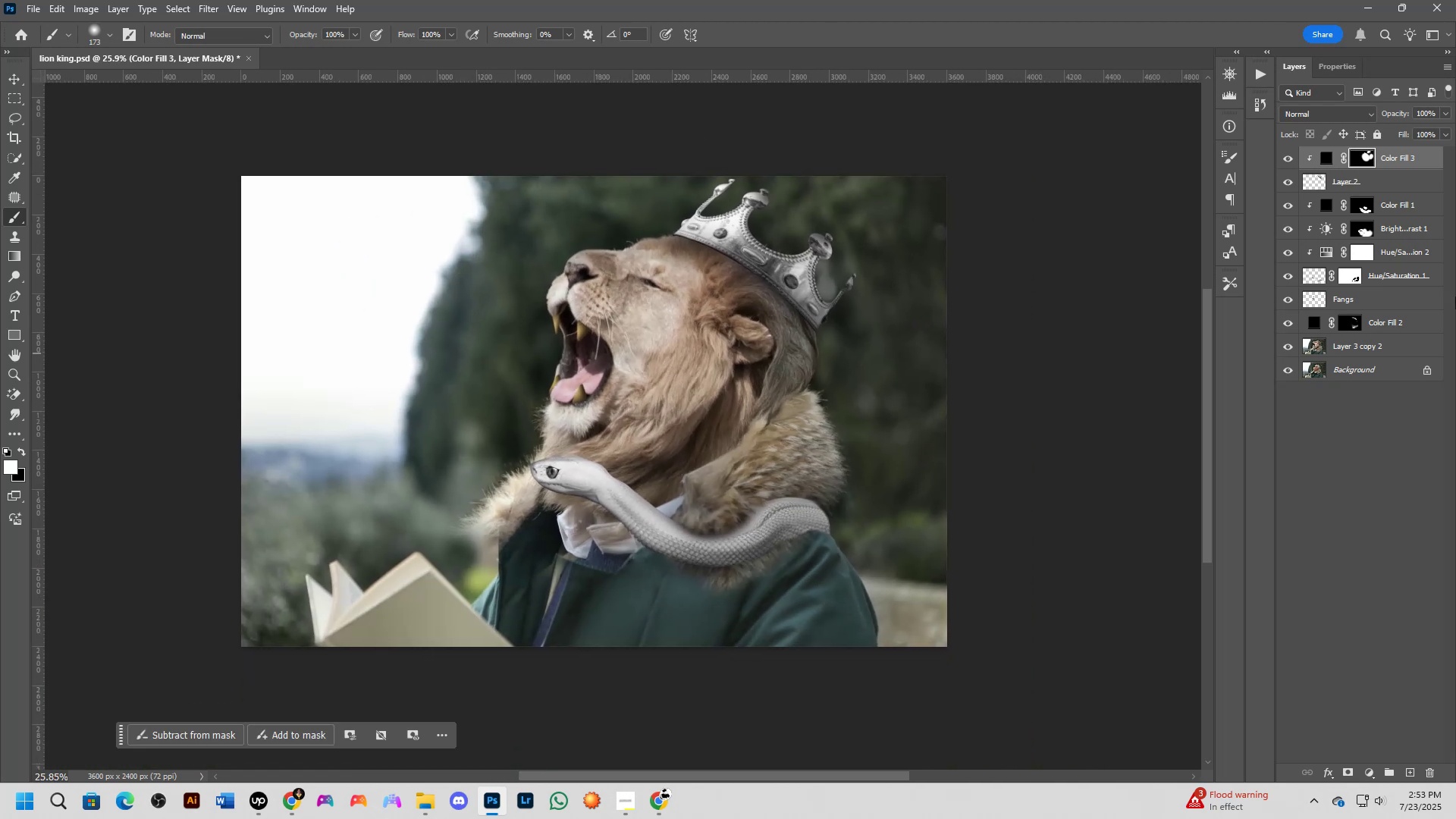 
left_click_drag(start_coordinate=[675, 419], to_coordinate=[673, 389])
 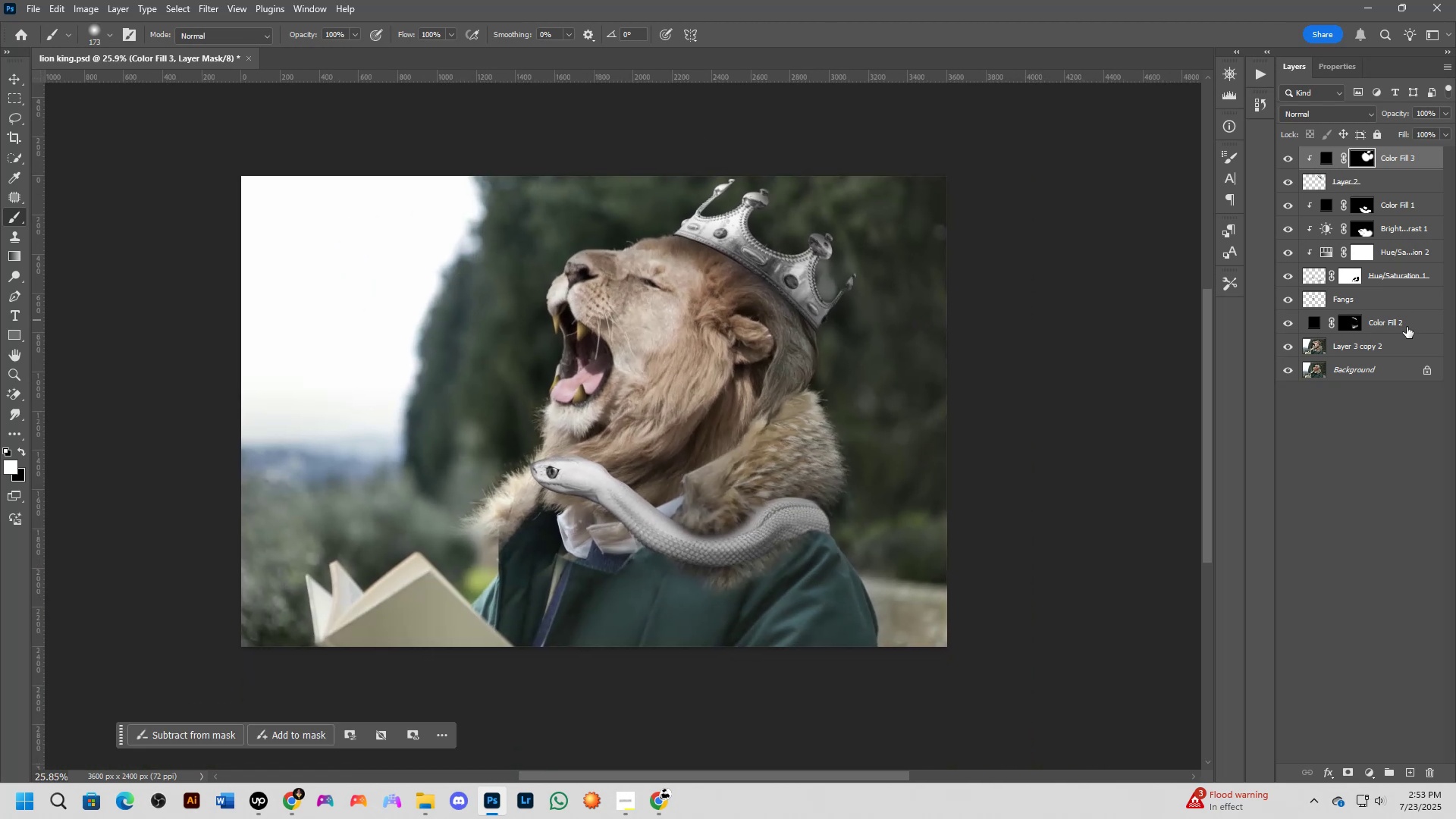 
double_click([1395, 342])
 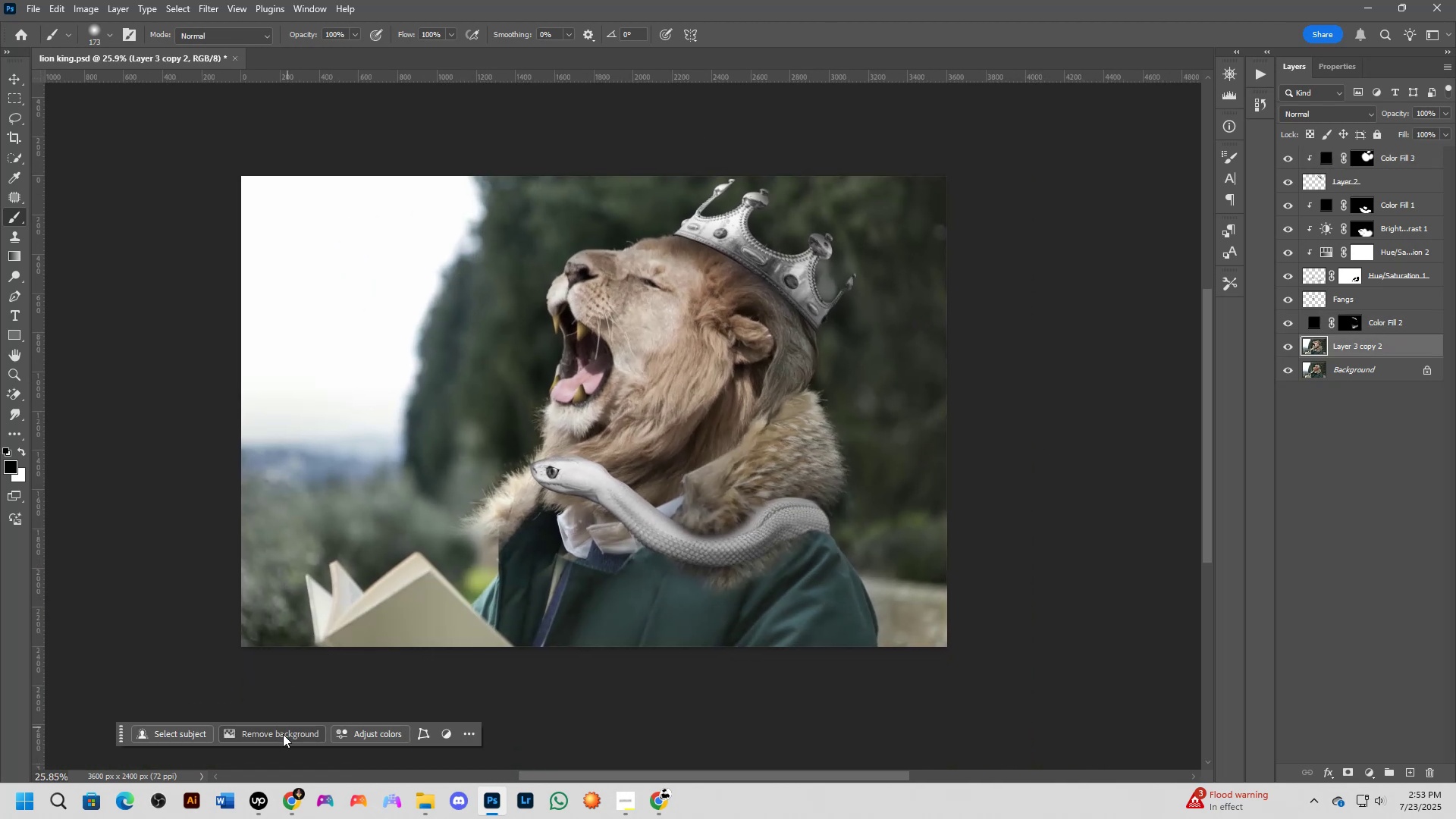 
scroll: coordinate [790, 595], scroll_direction: up, amount: 8.0
 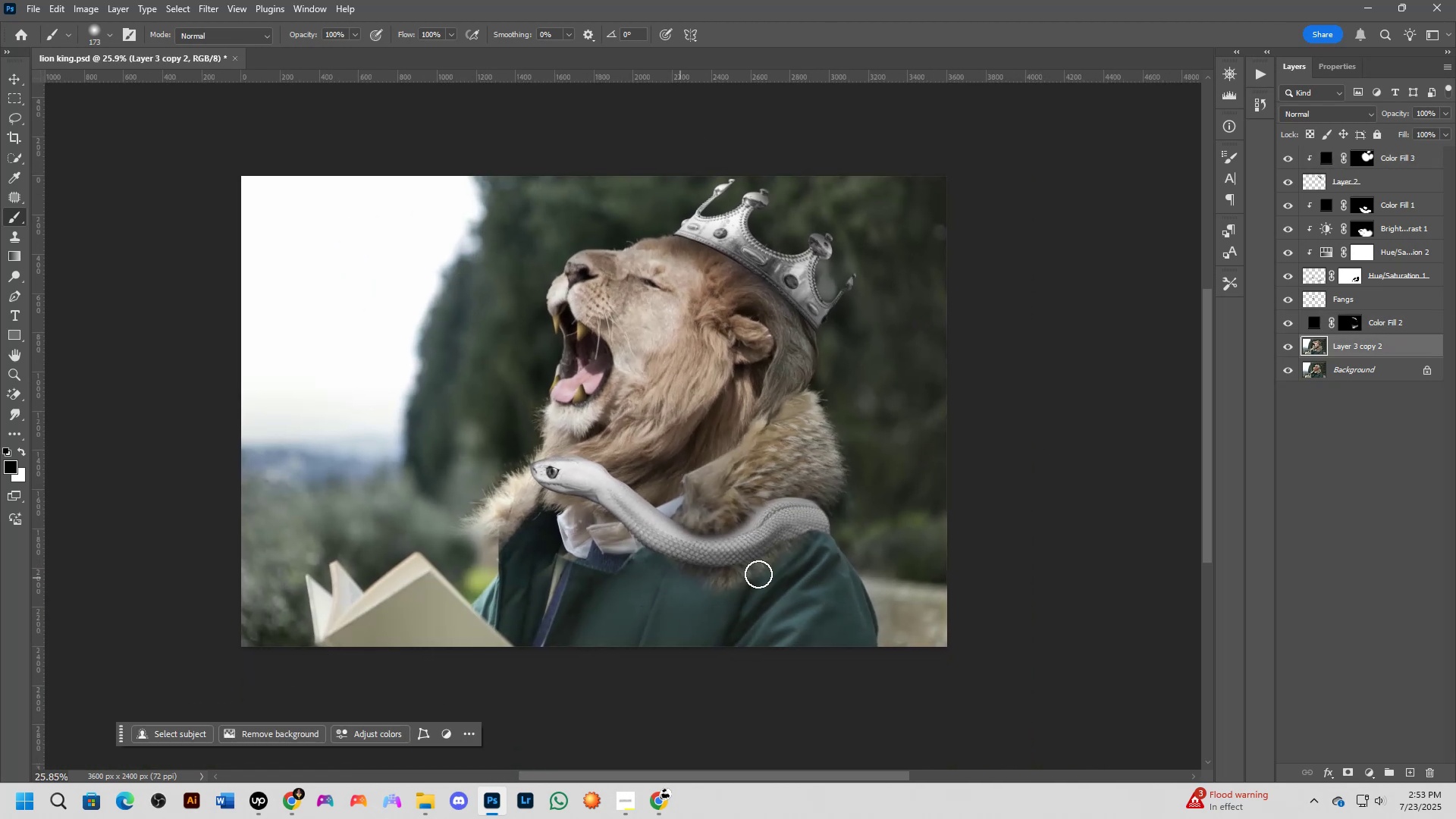 
hold_key(key=Space, duration=0.34)
 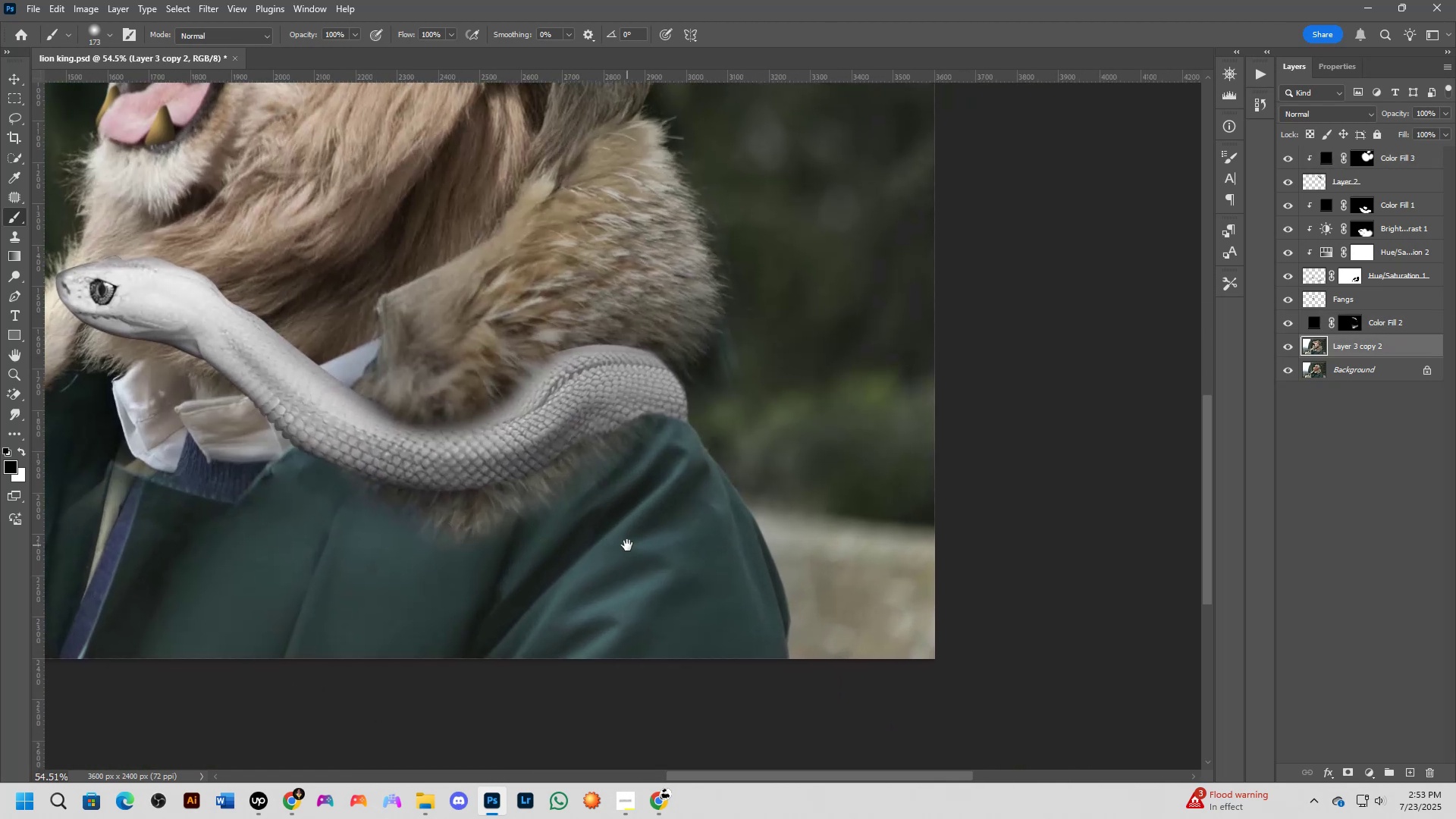 
left_click_drag(start_coordinate=[821, 605], to_coordinate=[627, 541])
 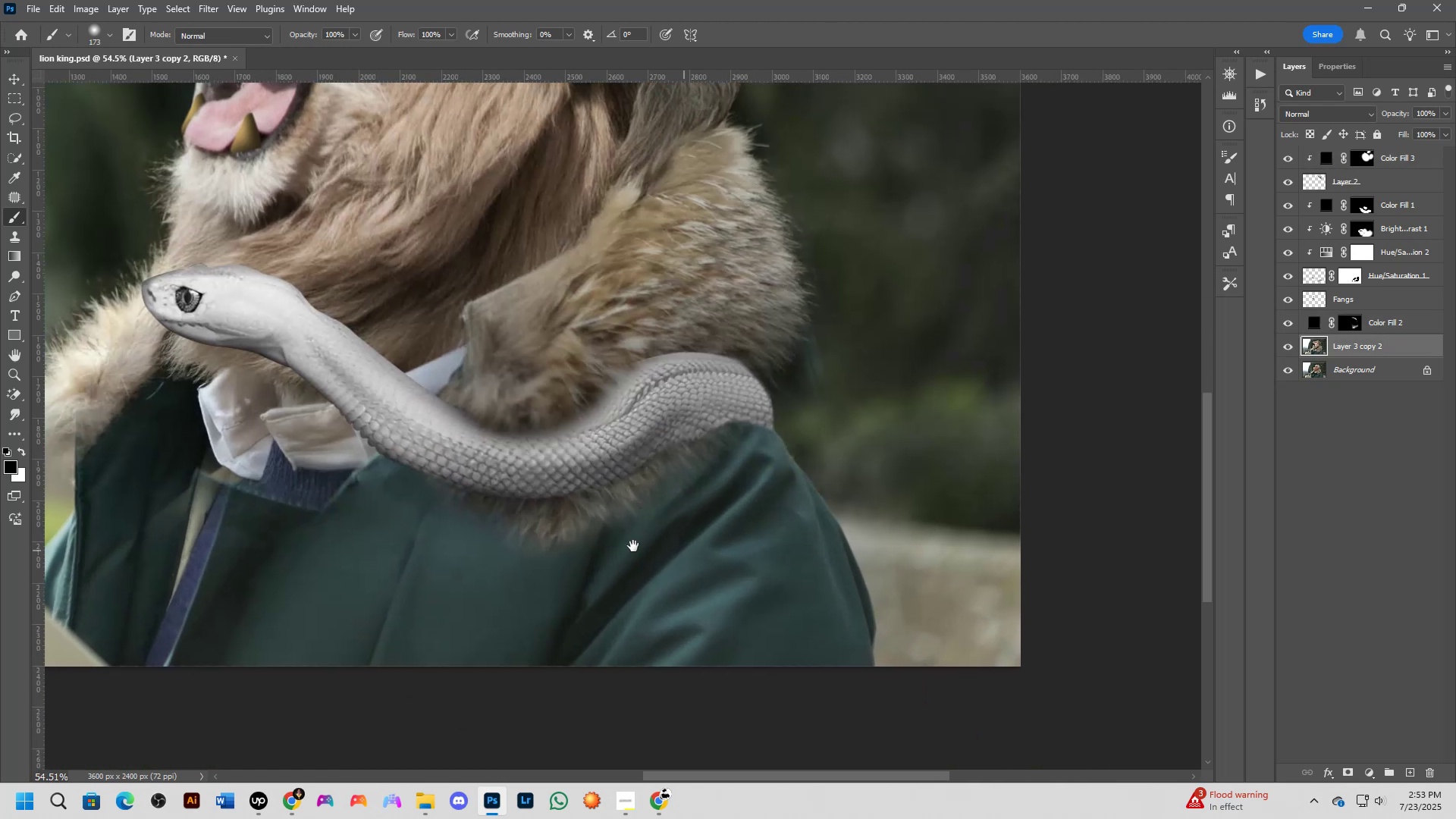 
key(P)
 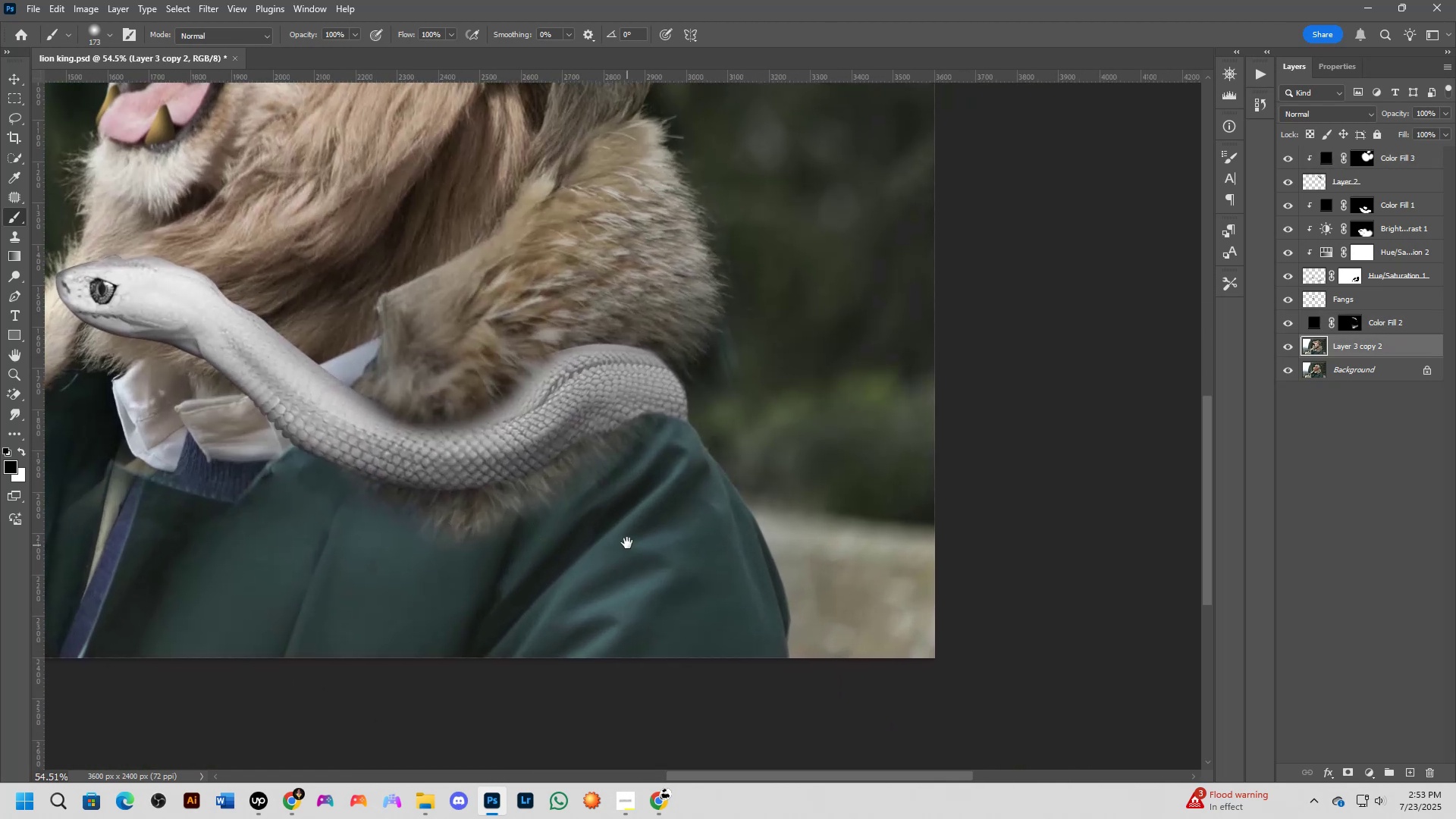 
scroll: coordinate [812, 648], scroll_direction: up, amount: 11.0
 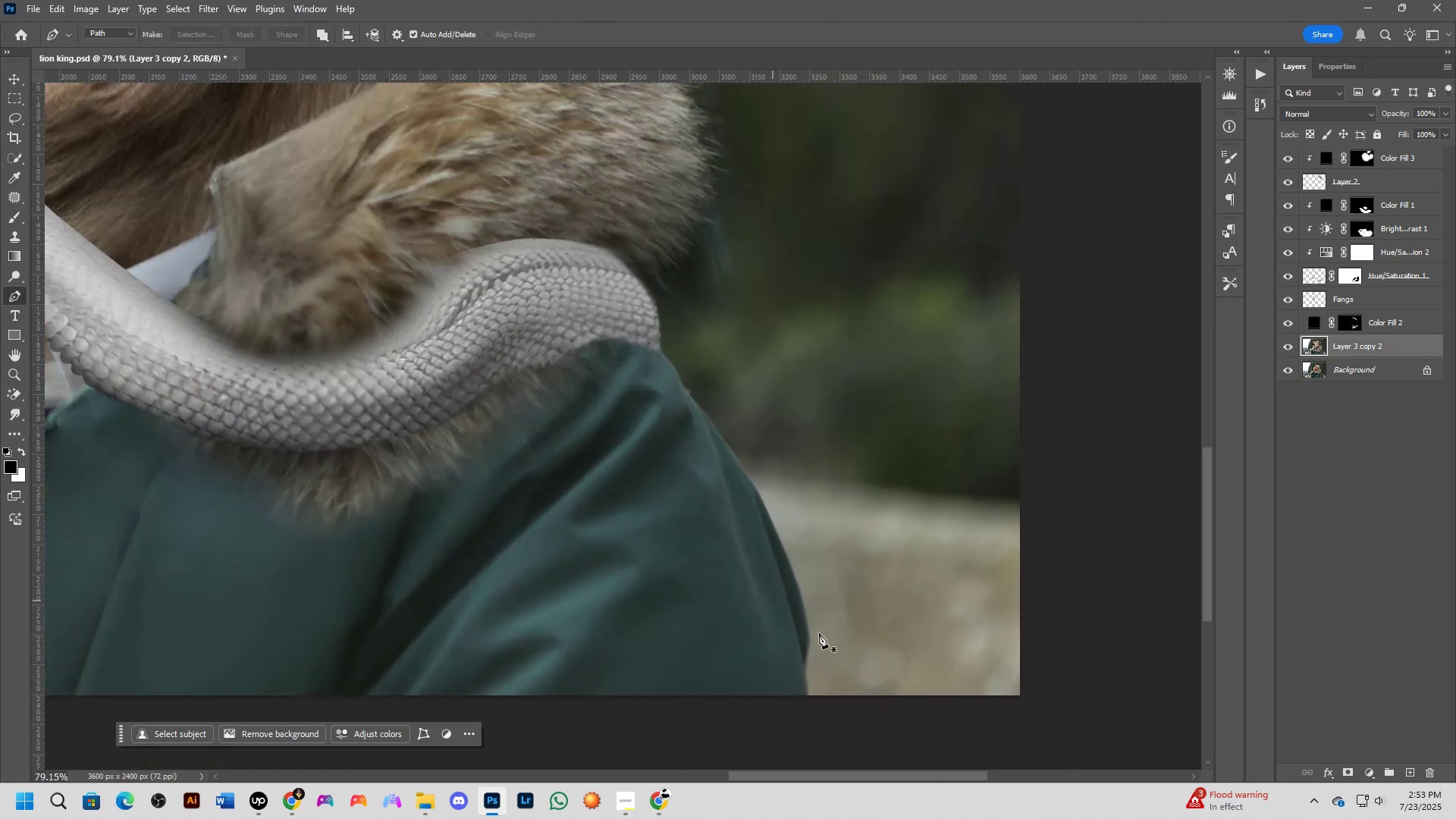 
hold_key(key=Space, duration=0.48)
 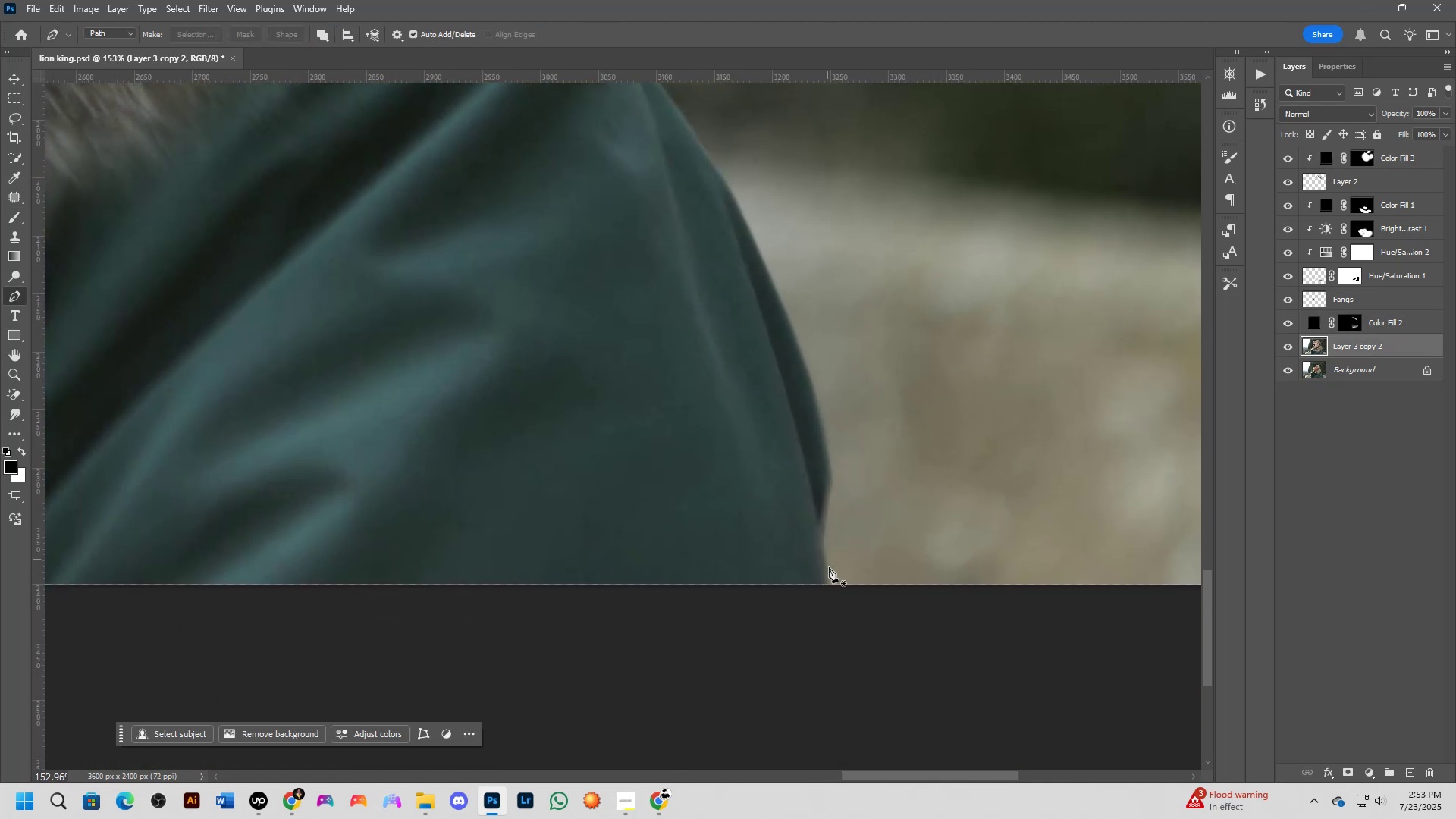 
left_click_drag(start_coordinate=[806, 651], to_coordinate=[839, 494])
 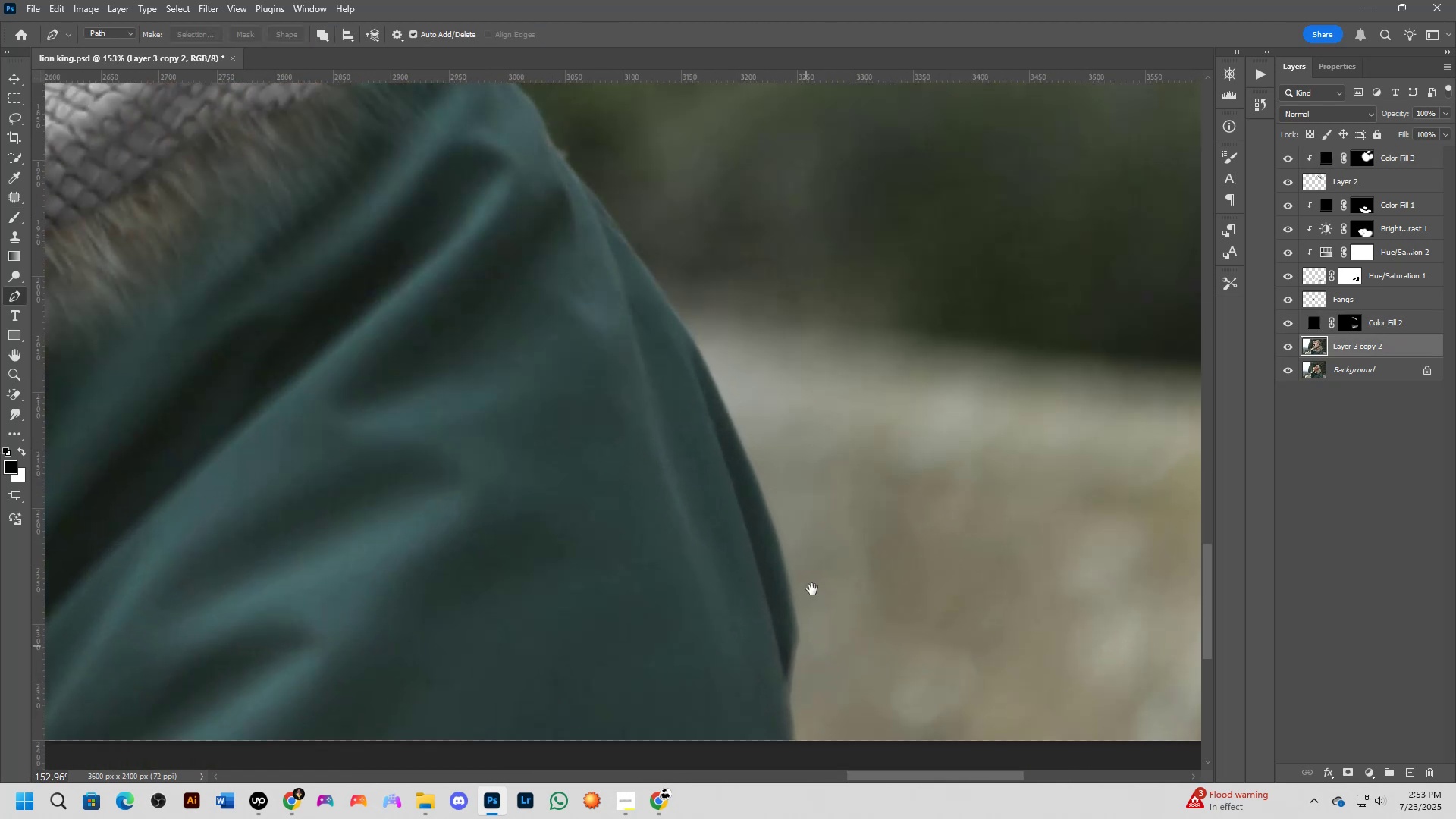 
scroll: coordinate [831, 573], scroll_direction: up, amount: 4.0
 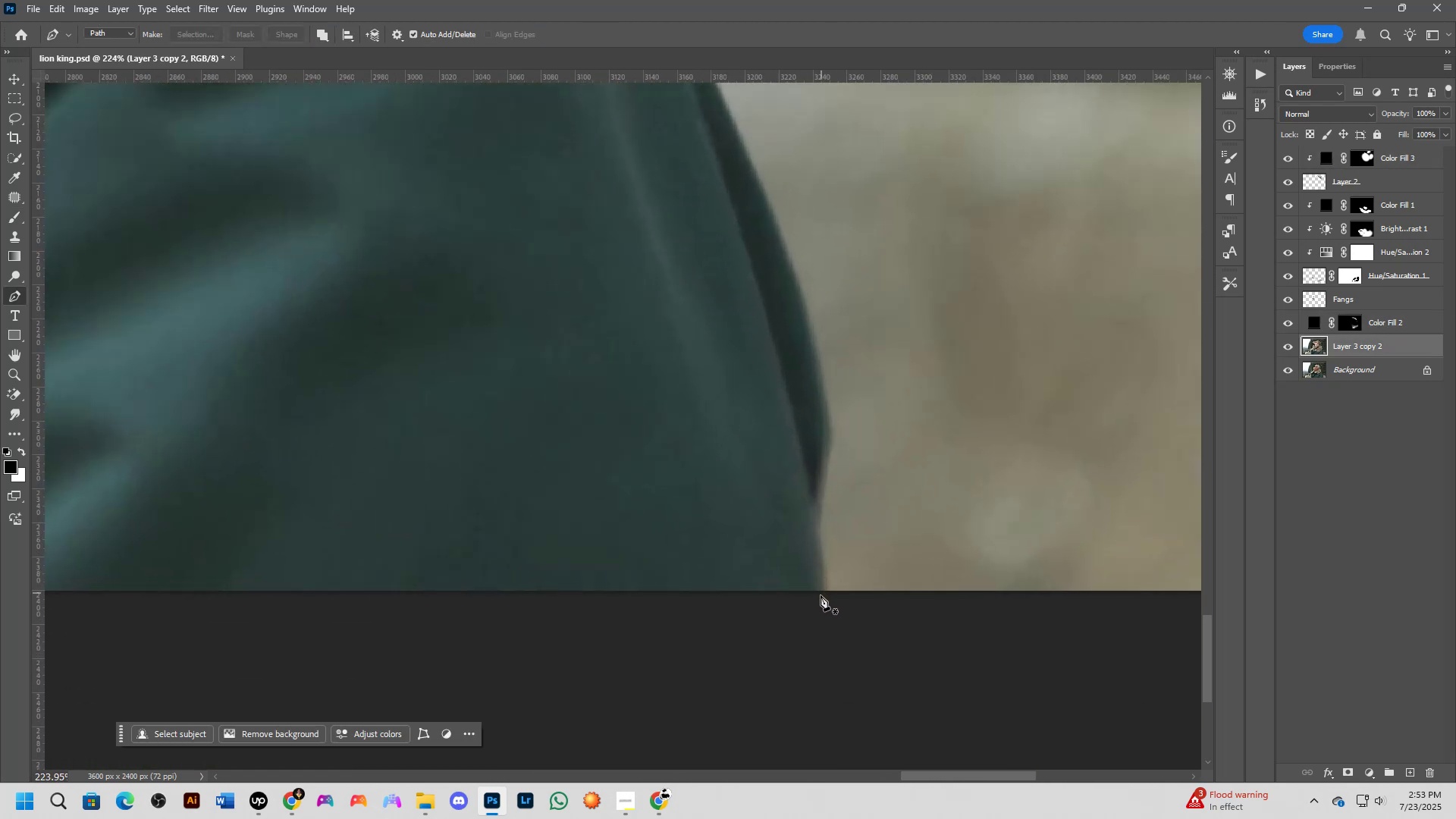 
double_click([815, 512])
 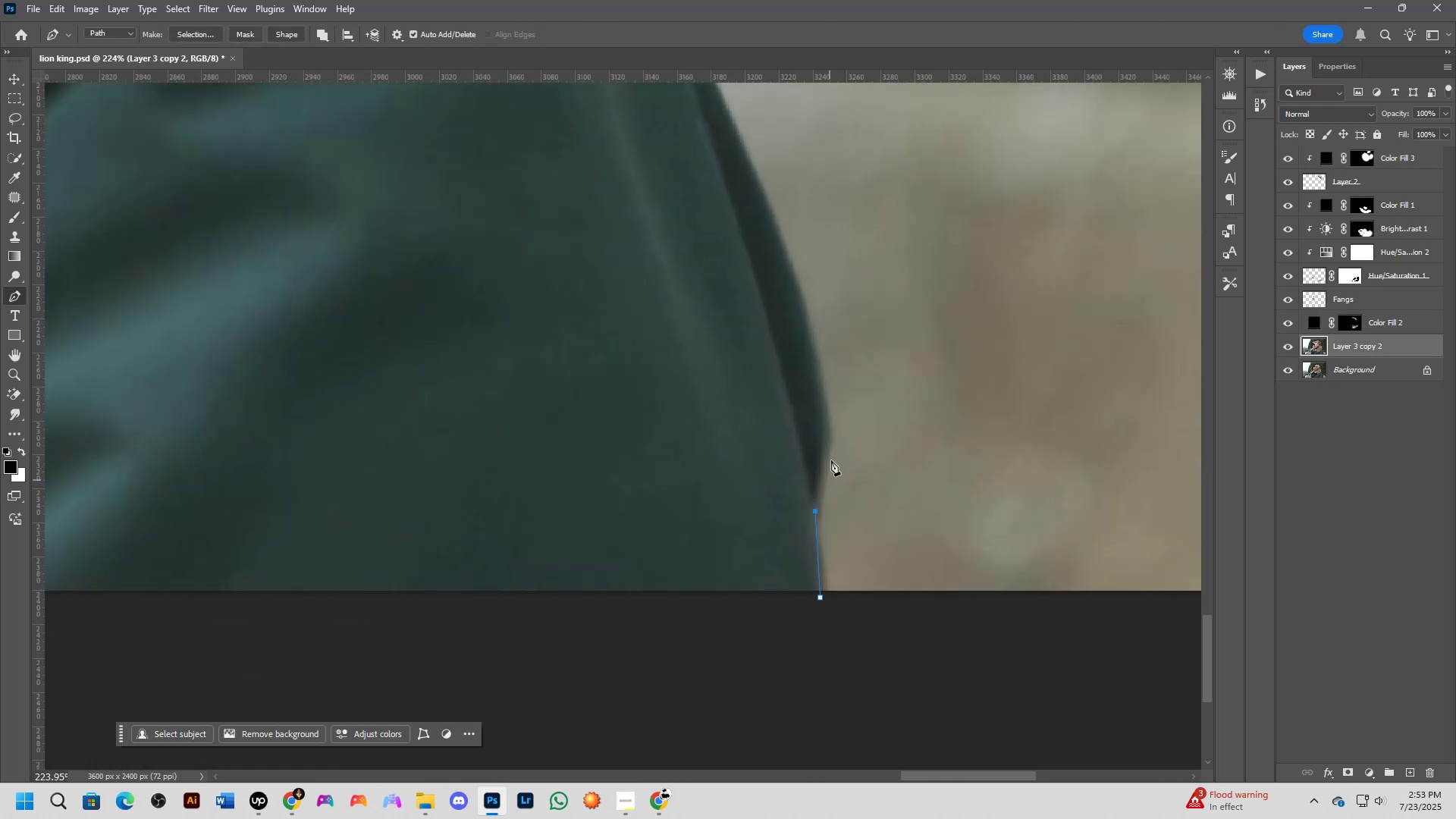 
left_click_drag(start_coordinate=[824, 391], to_coordinate=[814, 349])
 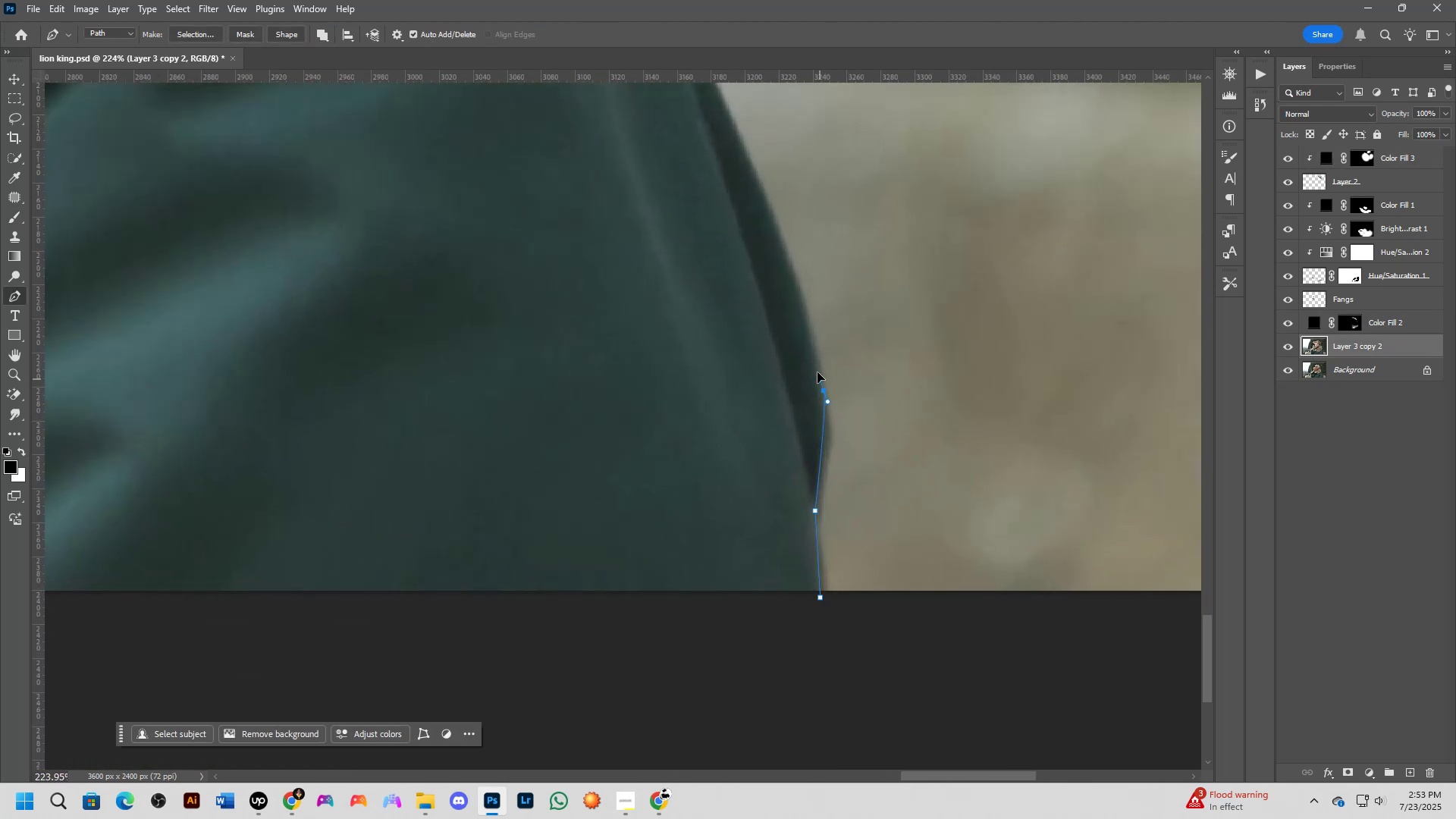 
hold_key(key=Space, duration=0.51)
 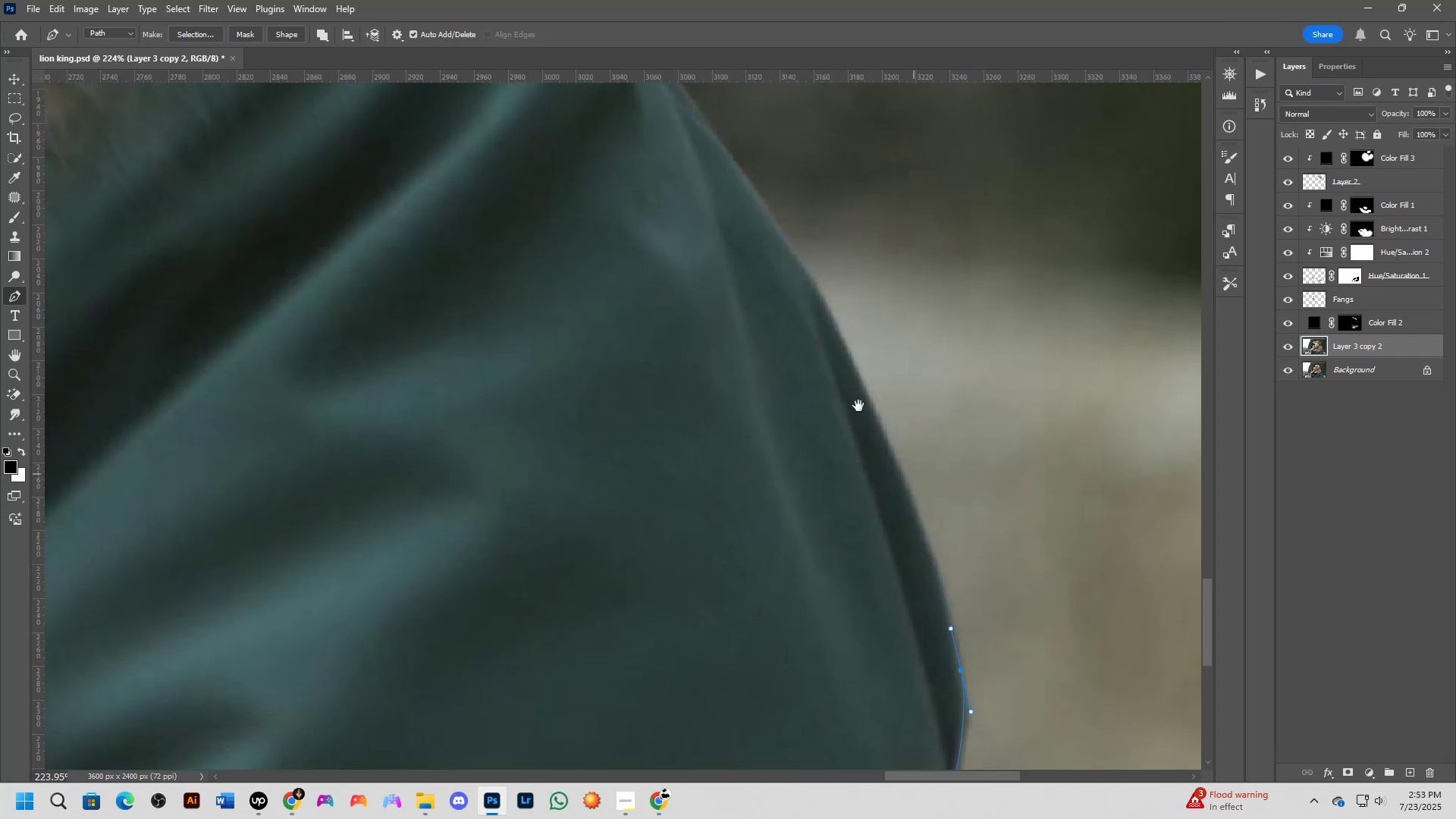 
left_click_drag(start_coordinate=[846, 282], to_coordinate=[986, 570])
 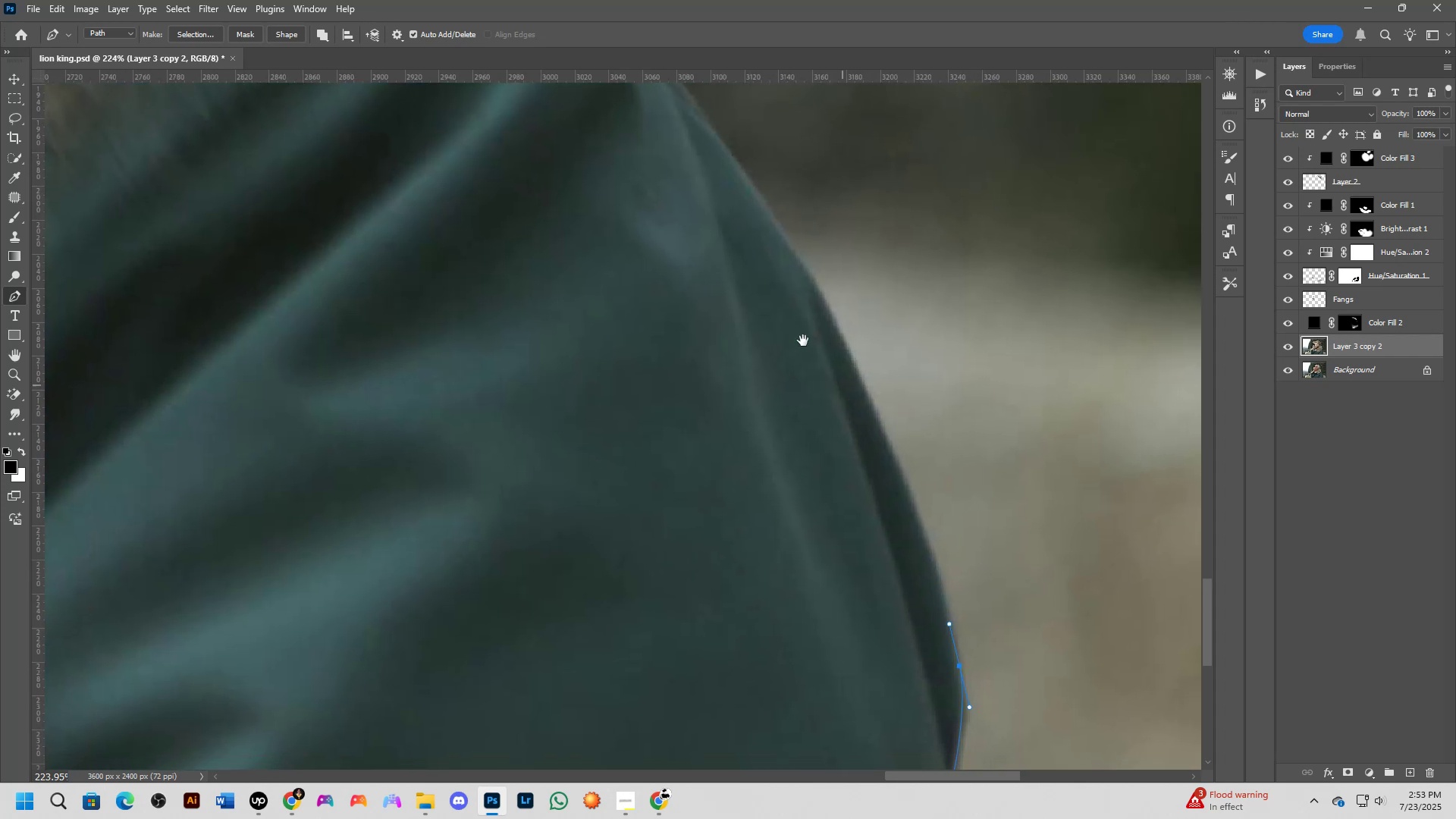 
left_click([814, 293])
 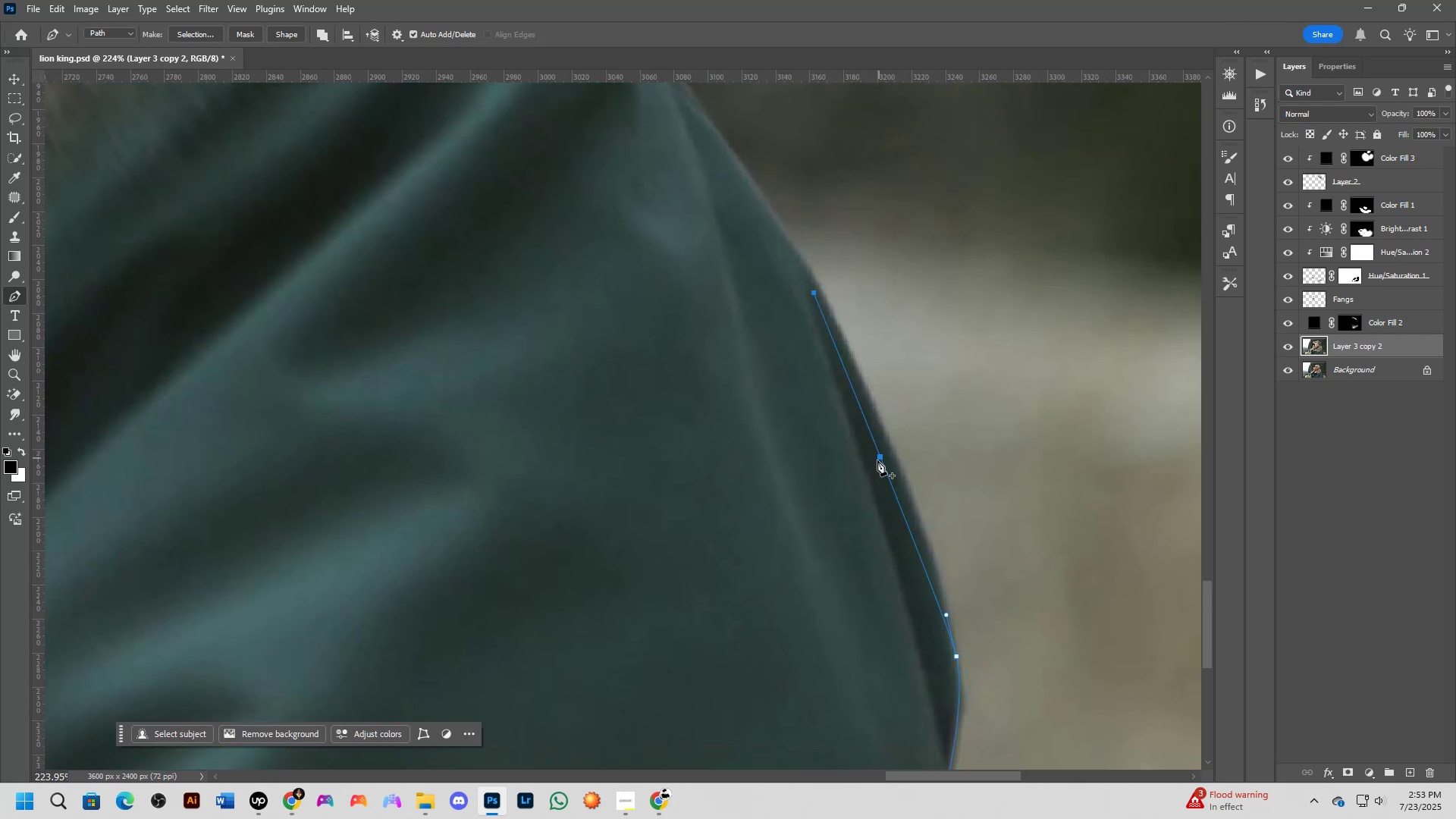 
left_click([881, 459])
 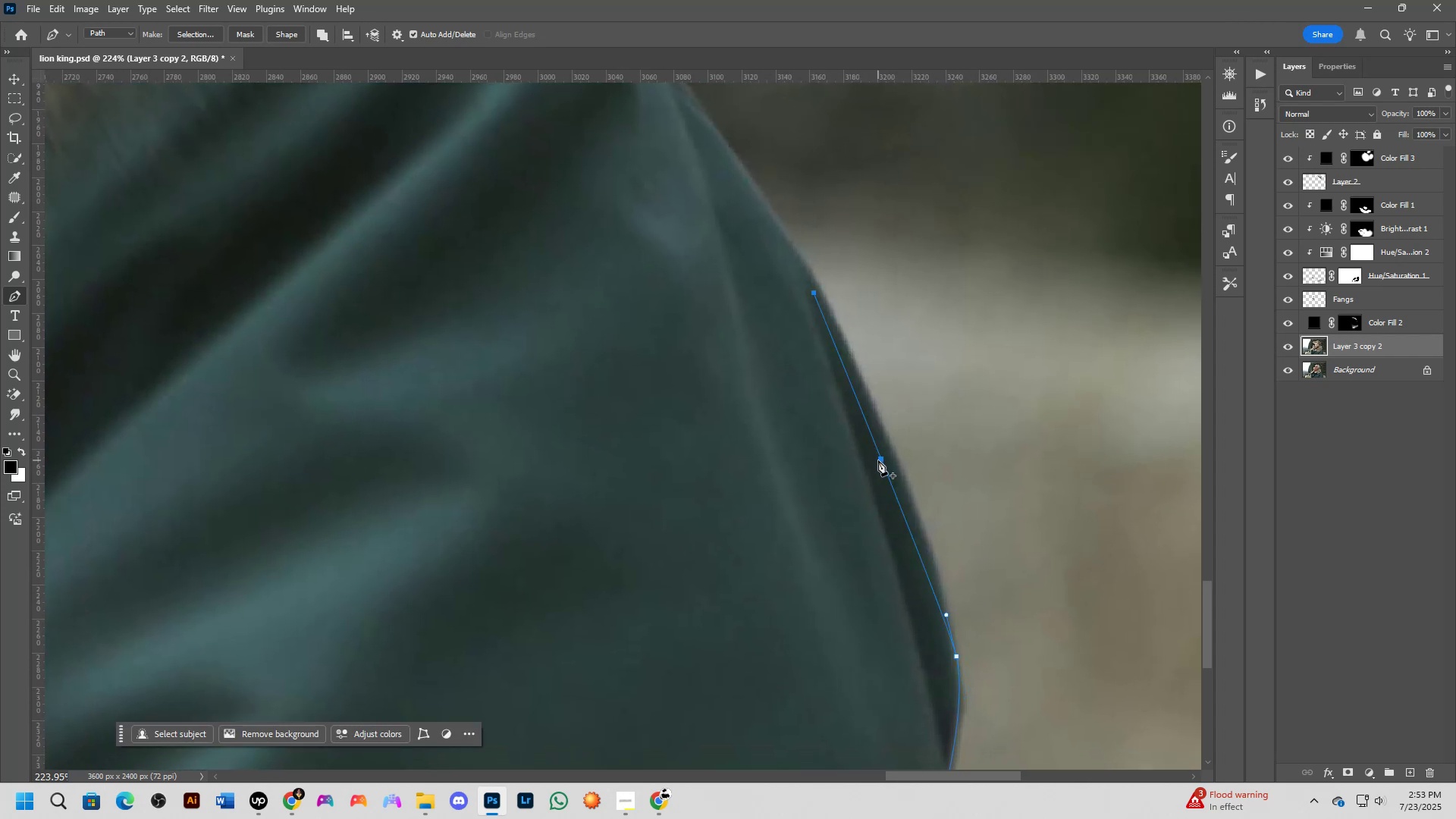 
hold_key(key=ControlLeft, duration=0.93)
left_click_drag(start_coordinate=[881, 459], to_coordinate=[890, 454])
 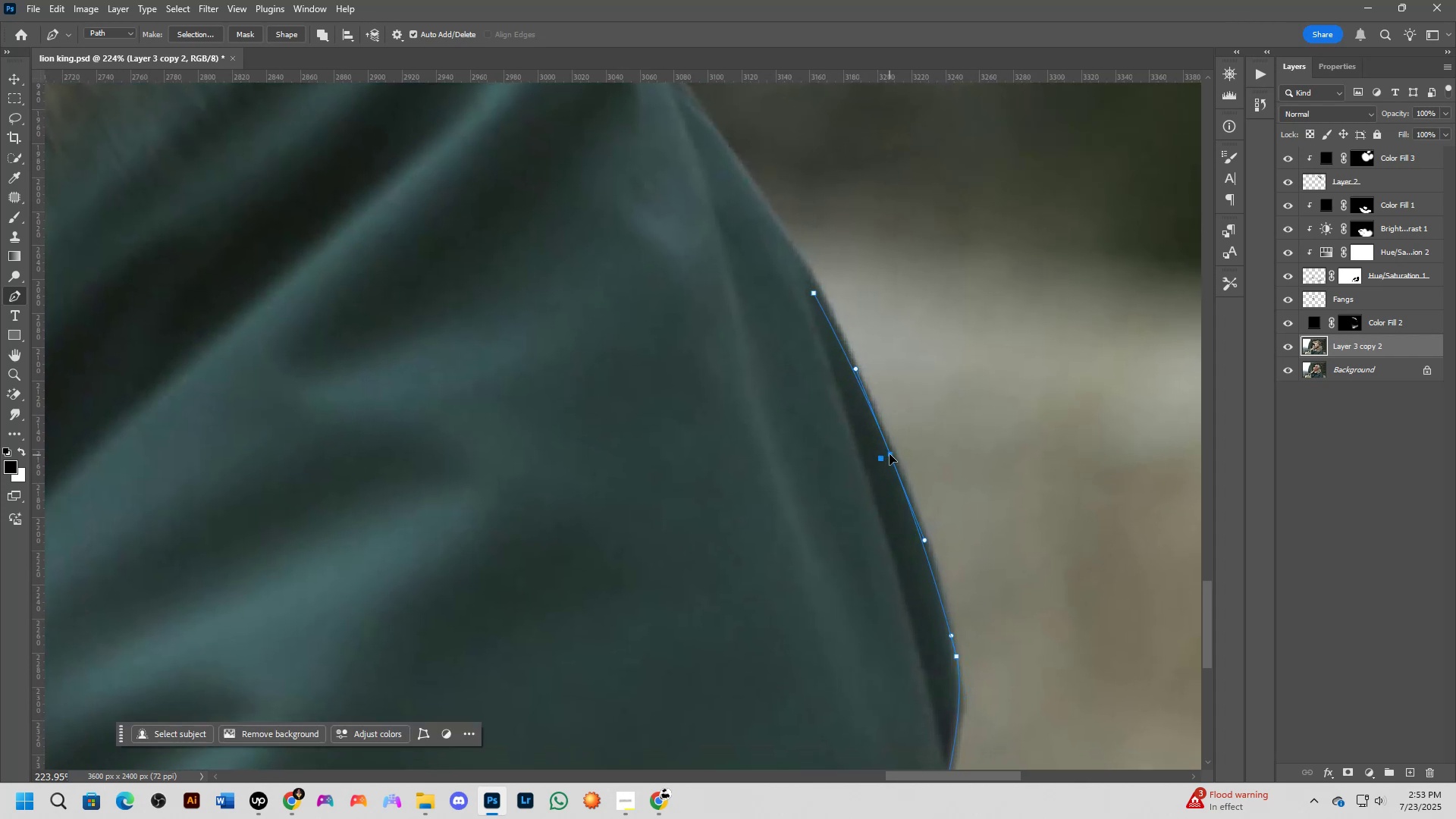 
hold_key(key=Space, duration=0.52)
 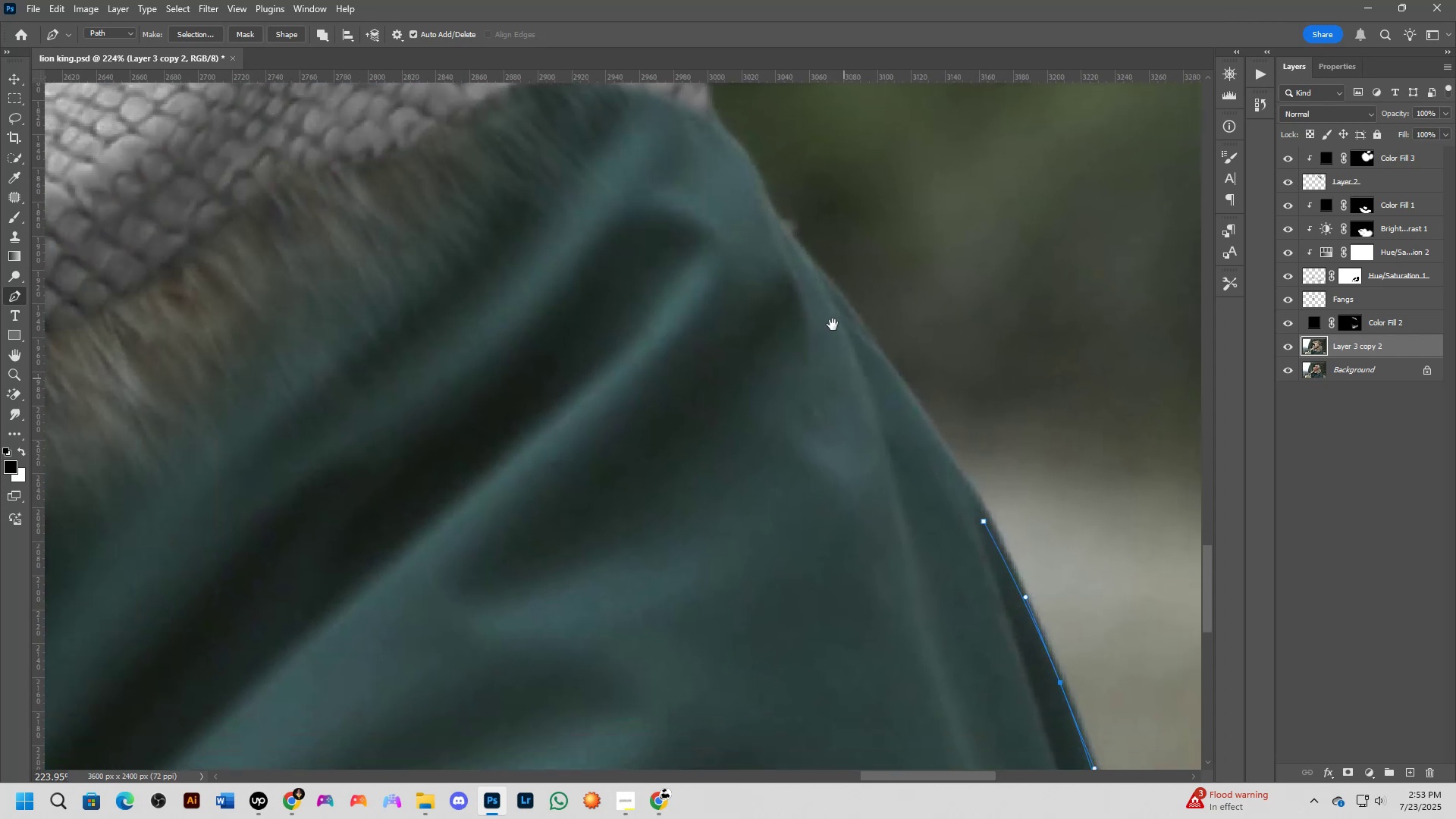 
left_click_drag(start_coordinate=[689, 325], to_coordinate=[903, 607])
 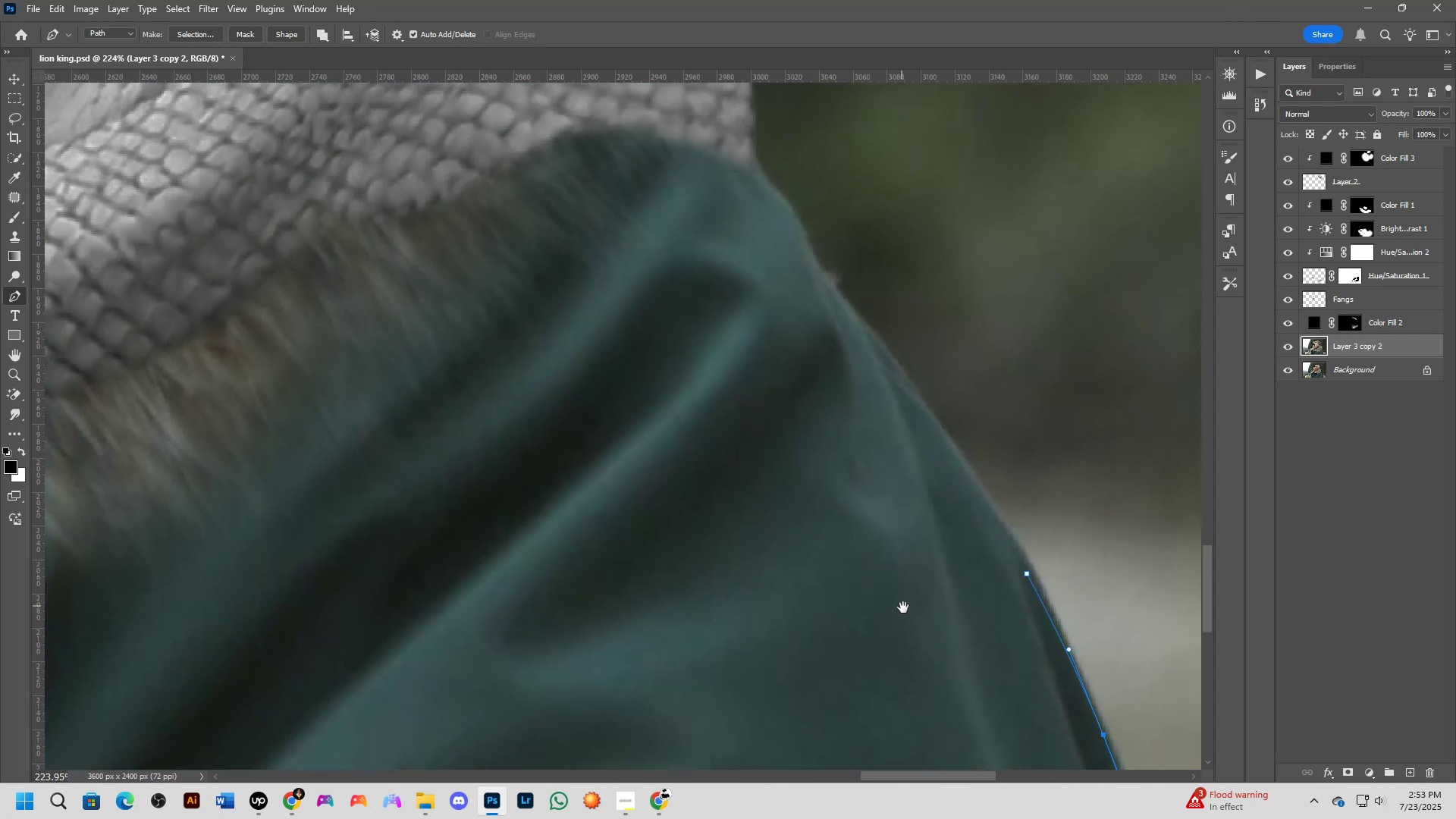 
hold_key(key=Space, duration=0.58)
 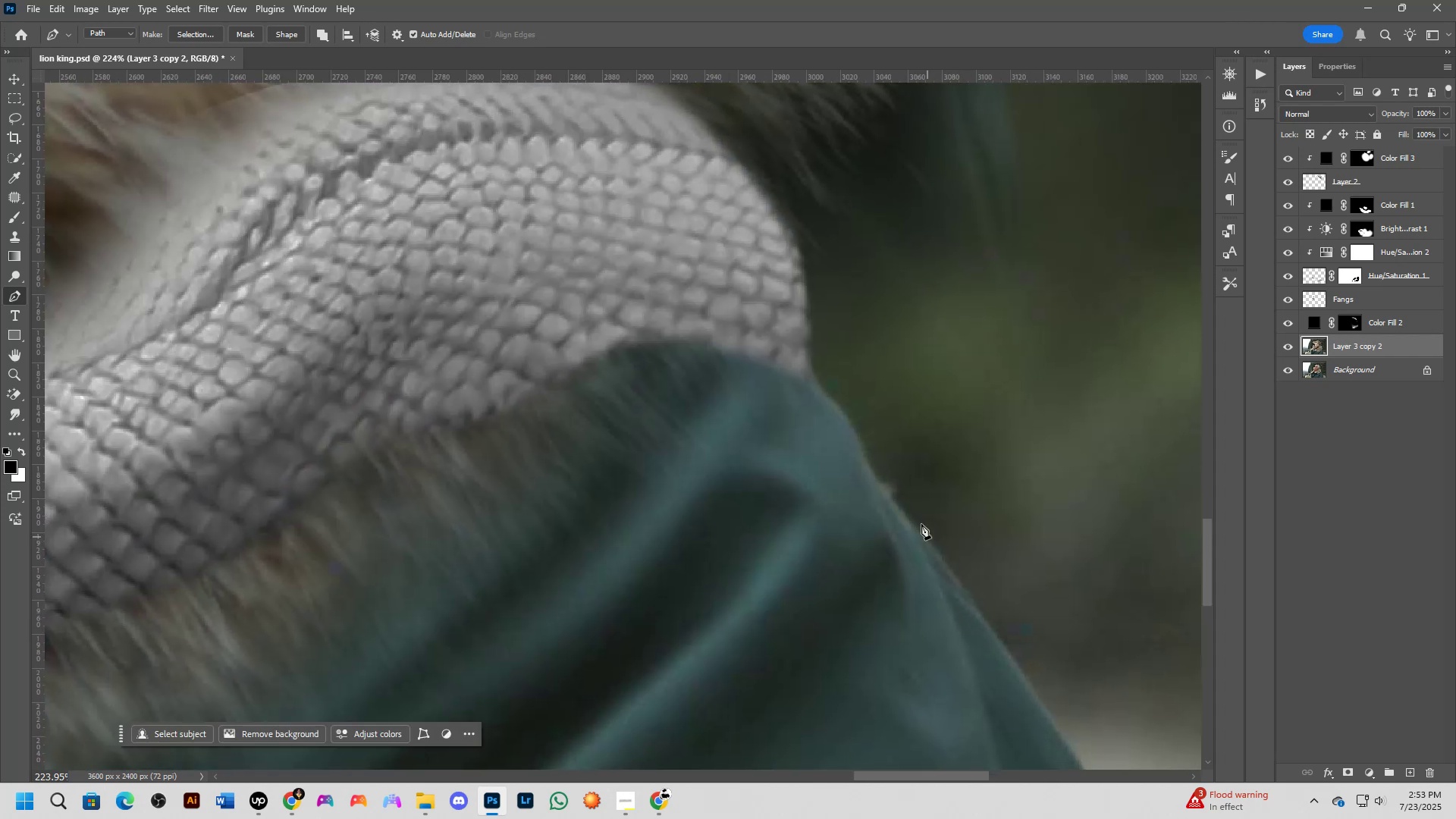 
left_click_drag(start_coordinate=[779, 251], to_coordinate=[964, 618])
 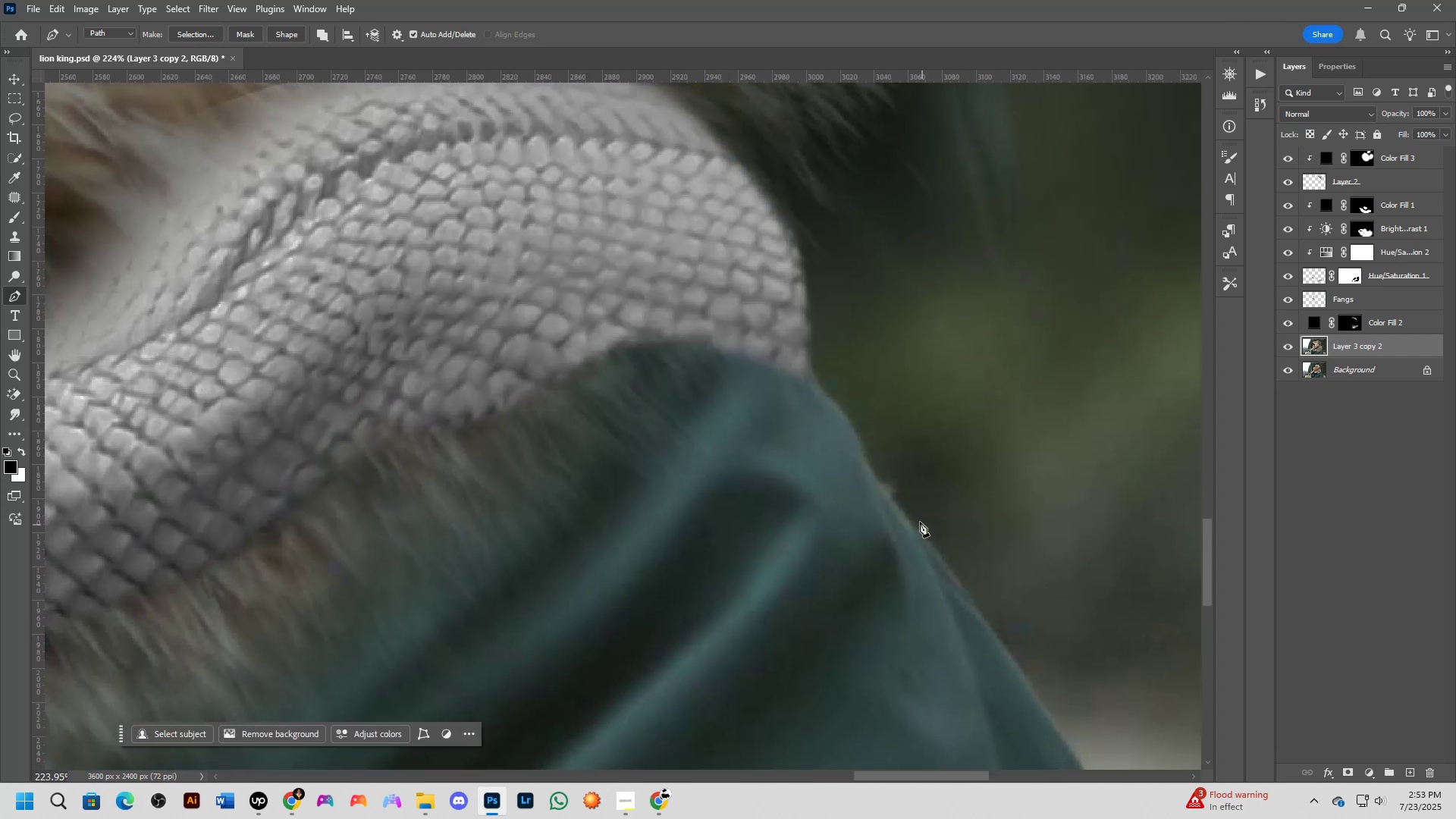 
left_click([880, 490])
 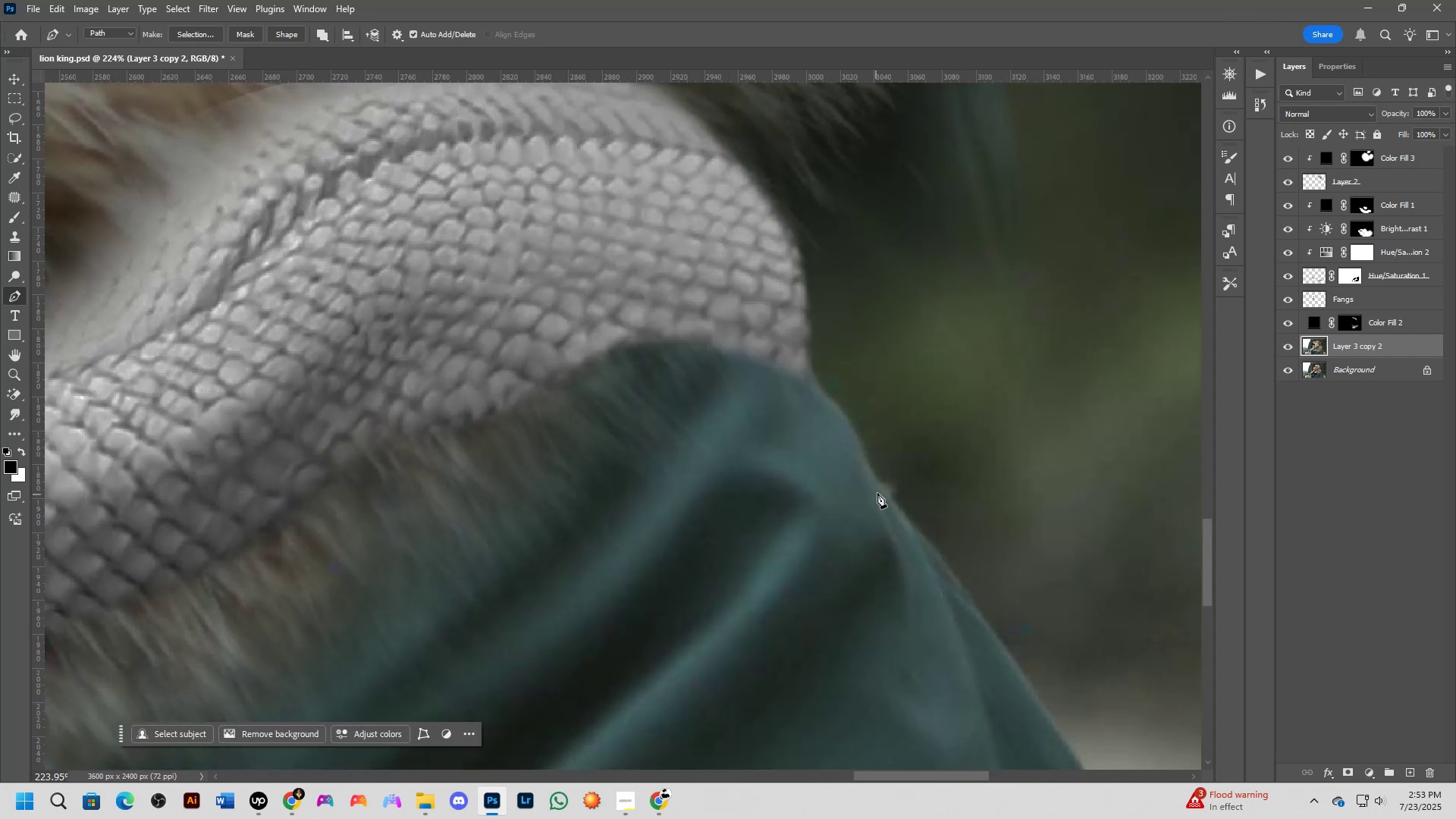 
scroll: coordinate [936, 566], scroll_direction: down, amount: 5.0
 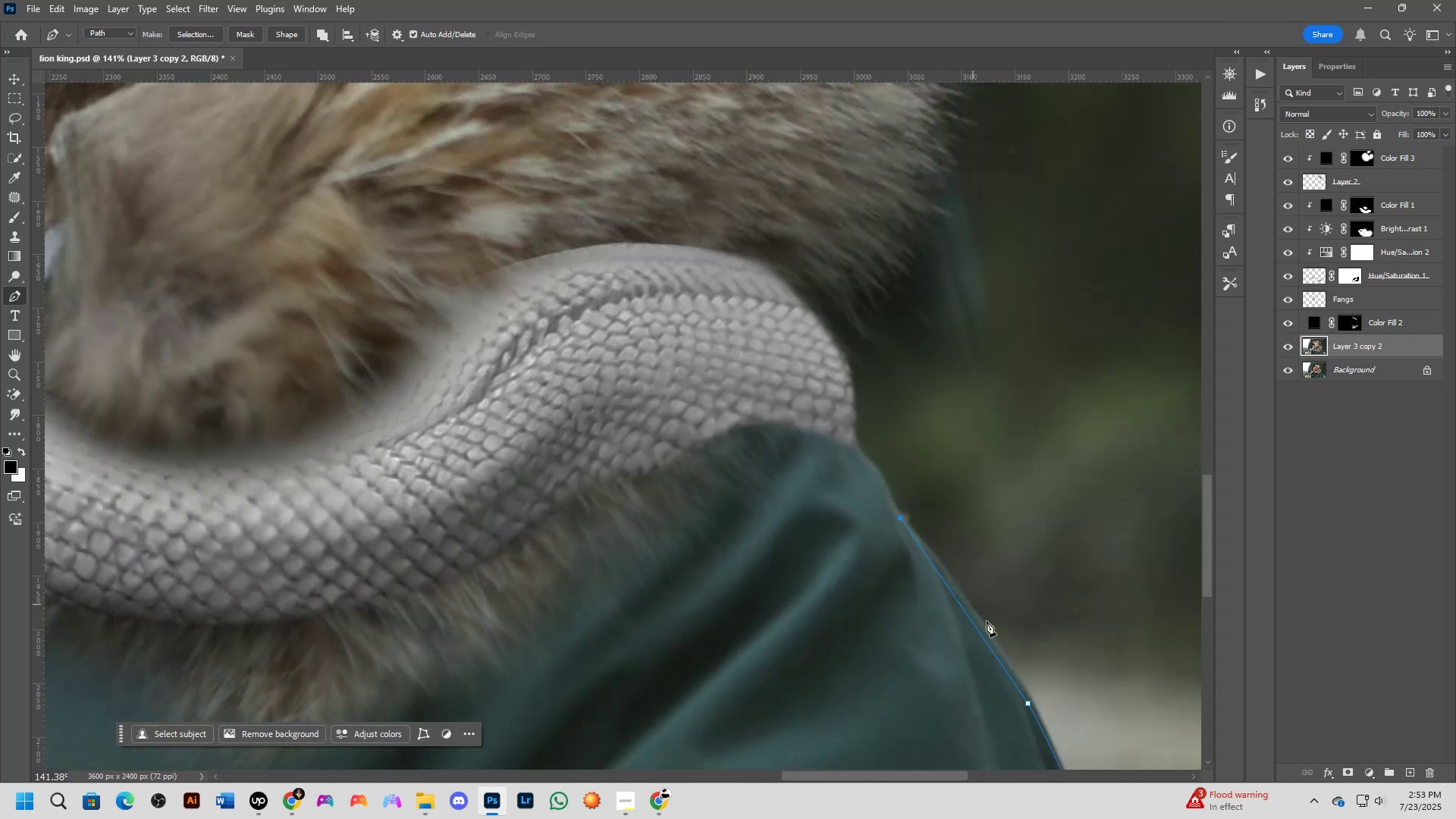 
left_click([968, 622])
 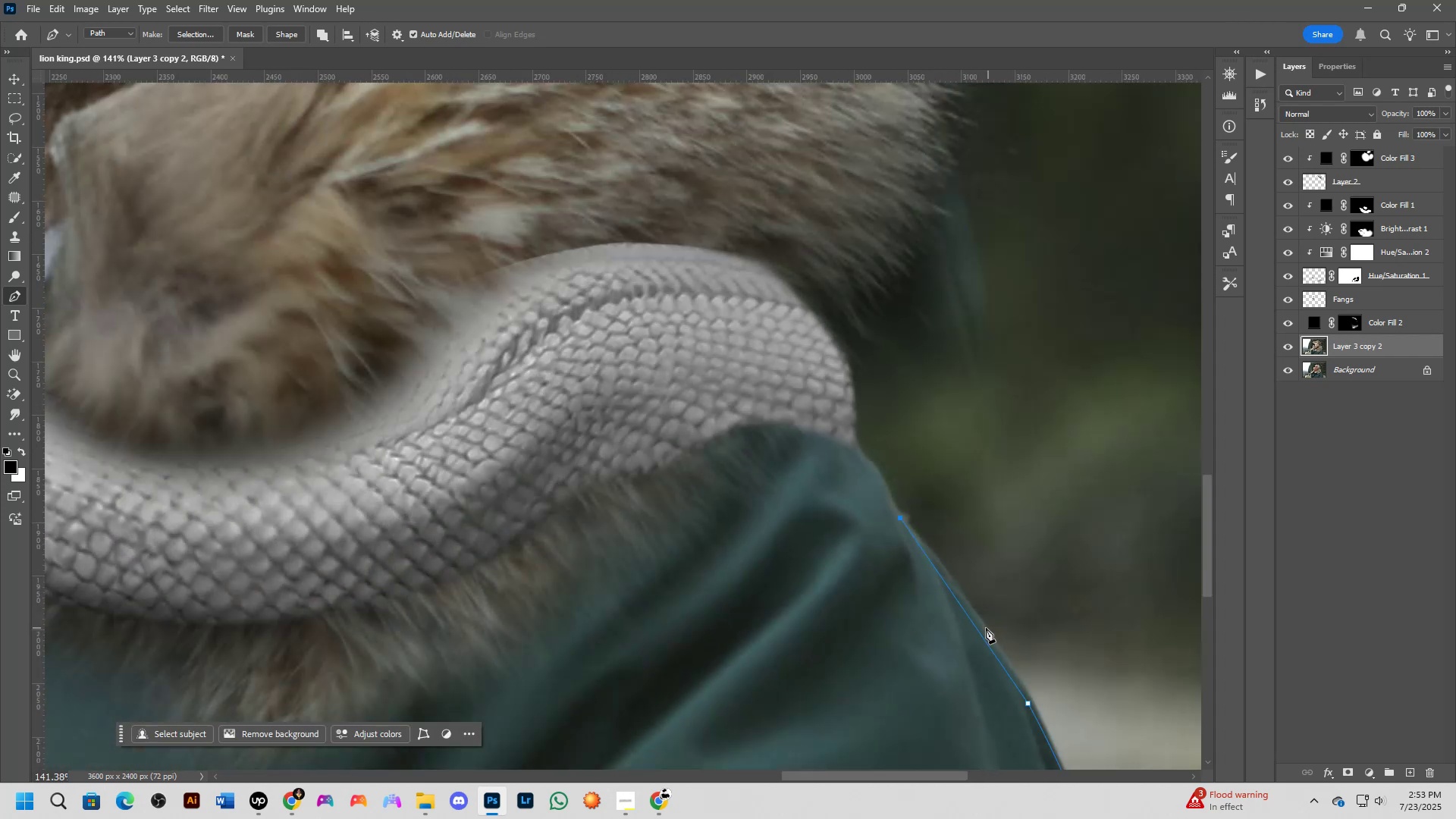 
hold_key(key=ControlLeft, duration=0.73)
left_click_drag(start_coordinate=[967, 617], to_coordinate=[968, 608])
 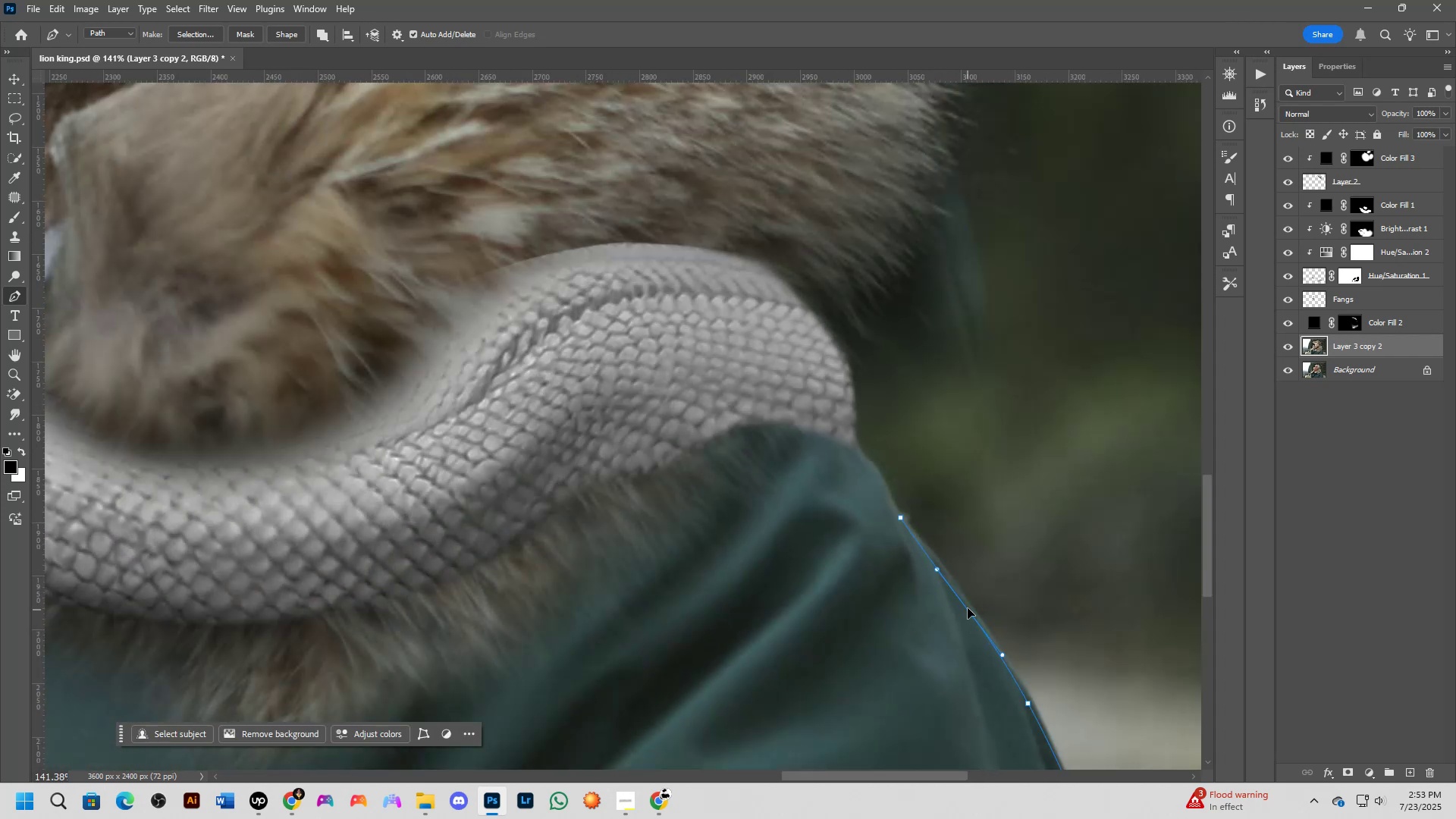 
hold_key(key=Space, duration=0.5)
 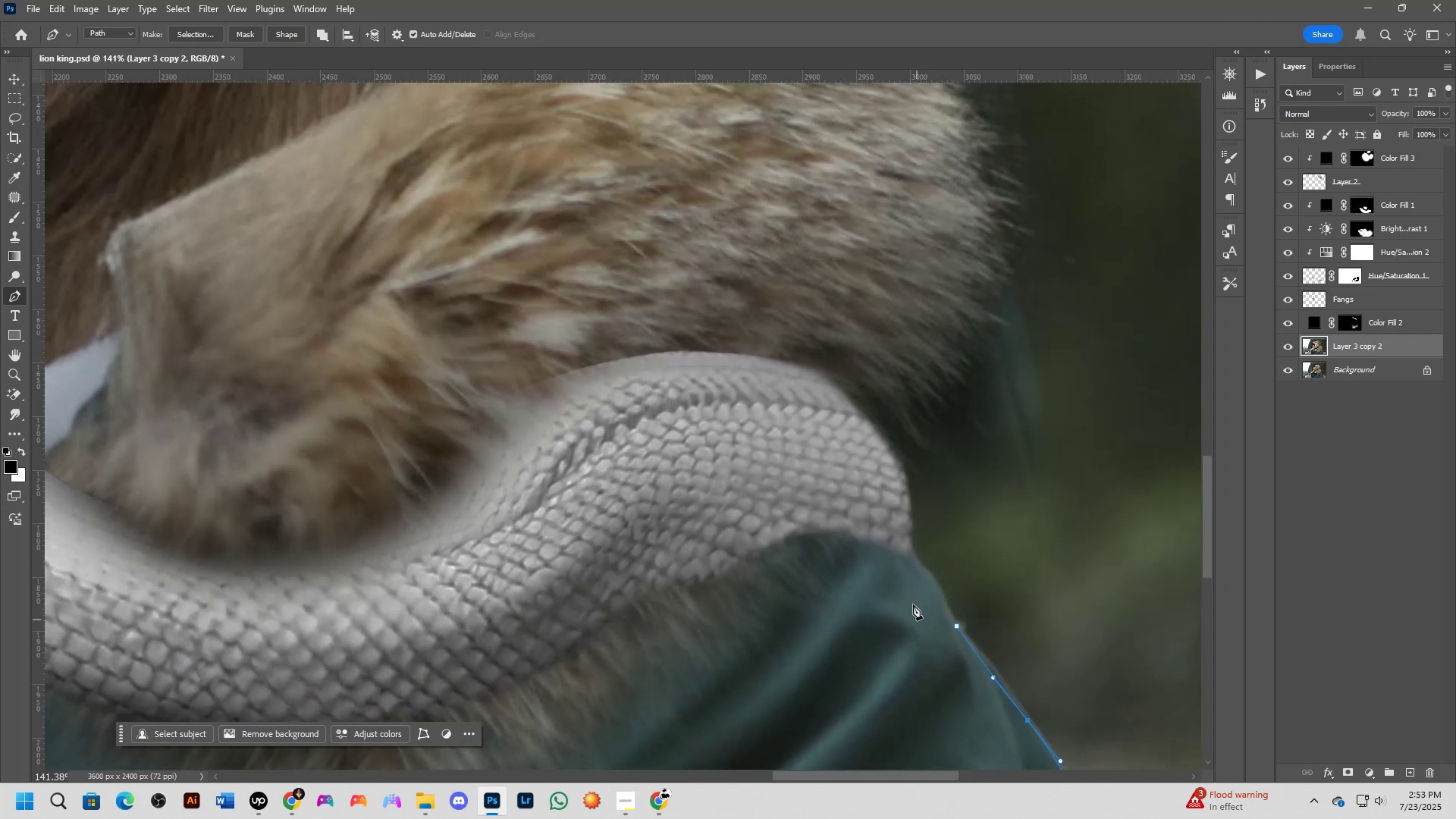 
left_click_drag(start_coordinate=[869, 529], to_coordinate=[925, 638])
 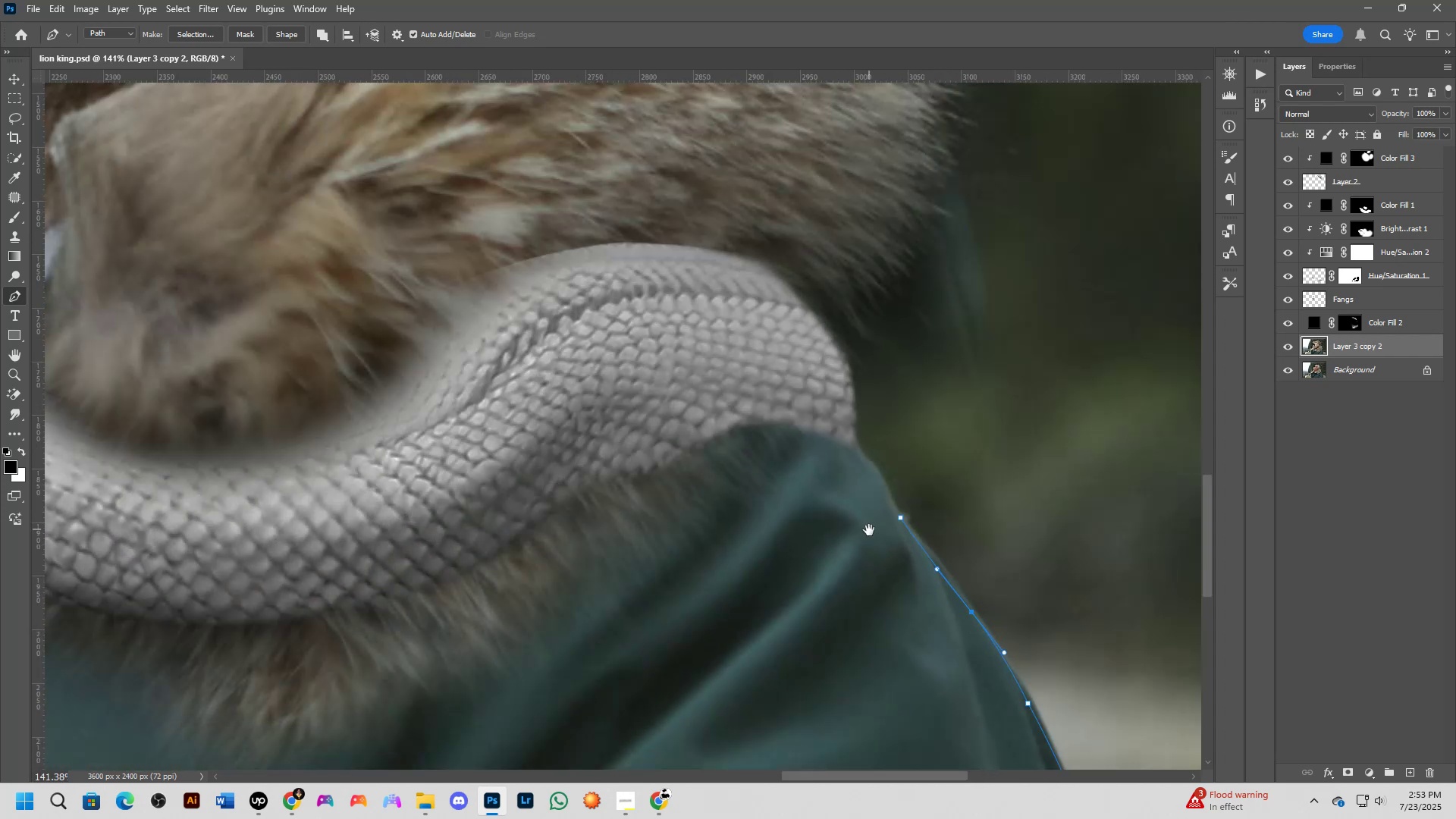 
scroll: coordinate [902, 568], scroll_direction: up, amount: 4.0
 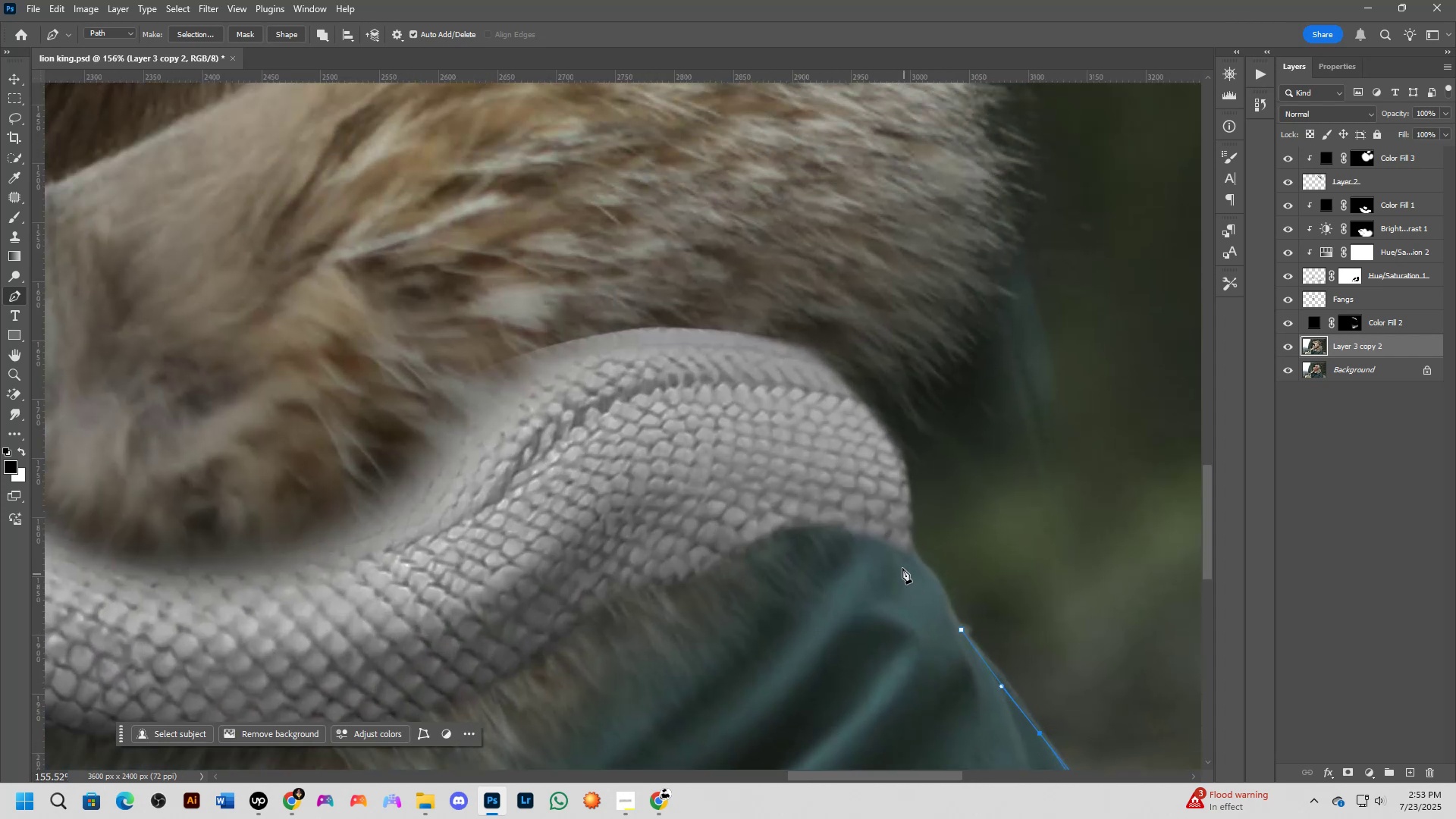 
left_click_drag(start_coordinate=[915, 557], to_coordinate=[875, 551])
 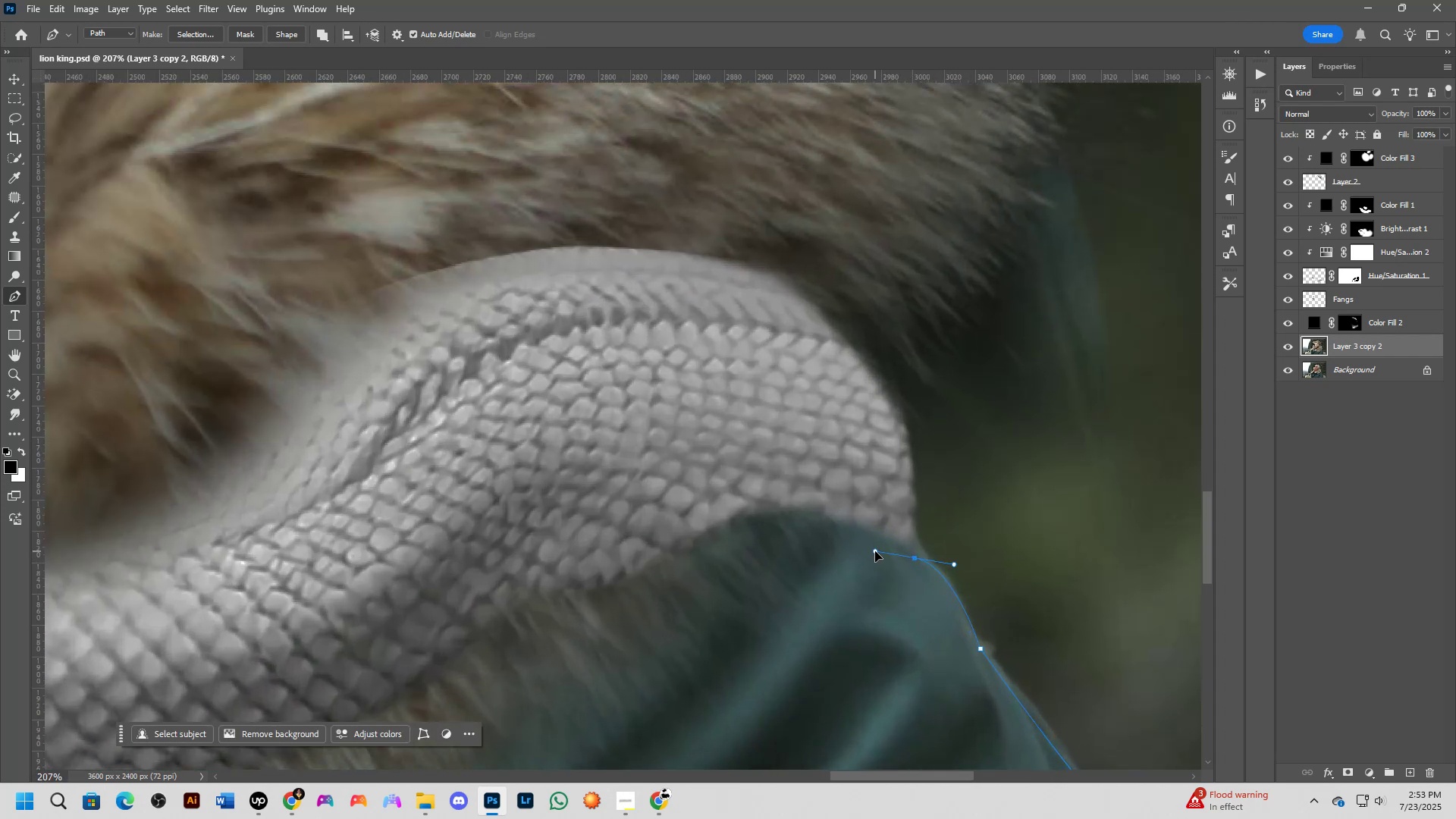 
hold_key(key=AltLeft, duration=0.53)
left_click([915, 558])
 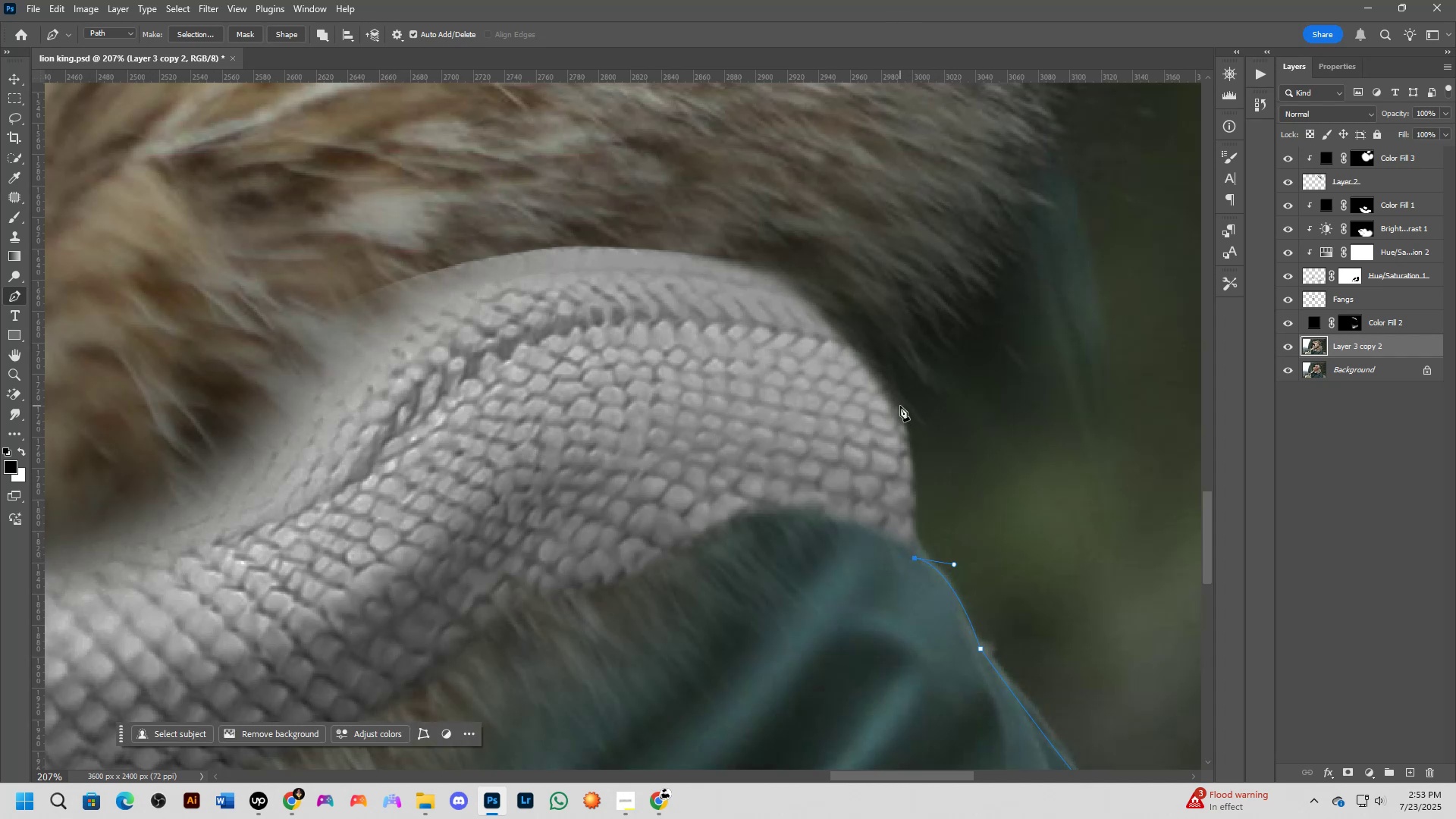 
scroll: coordinate [945, 457], scroll_direction: down, amount: 8.0
 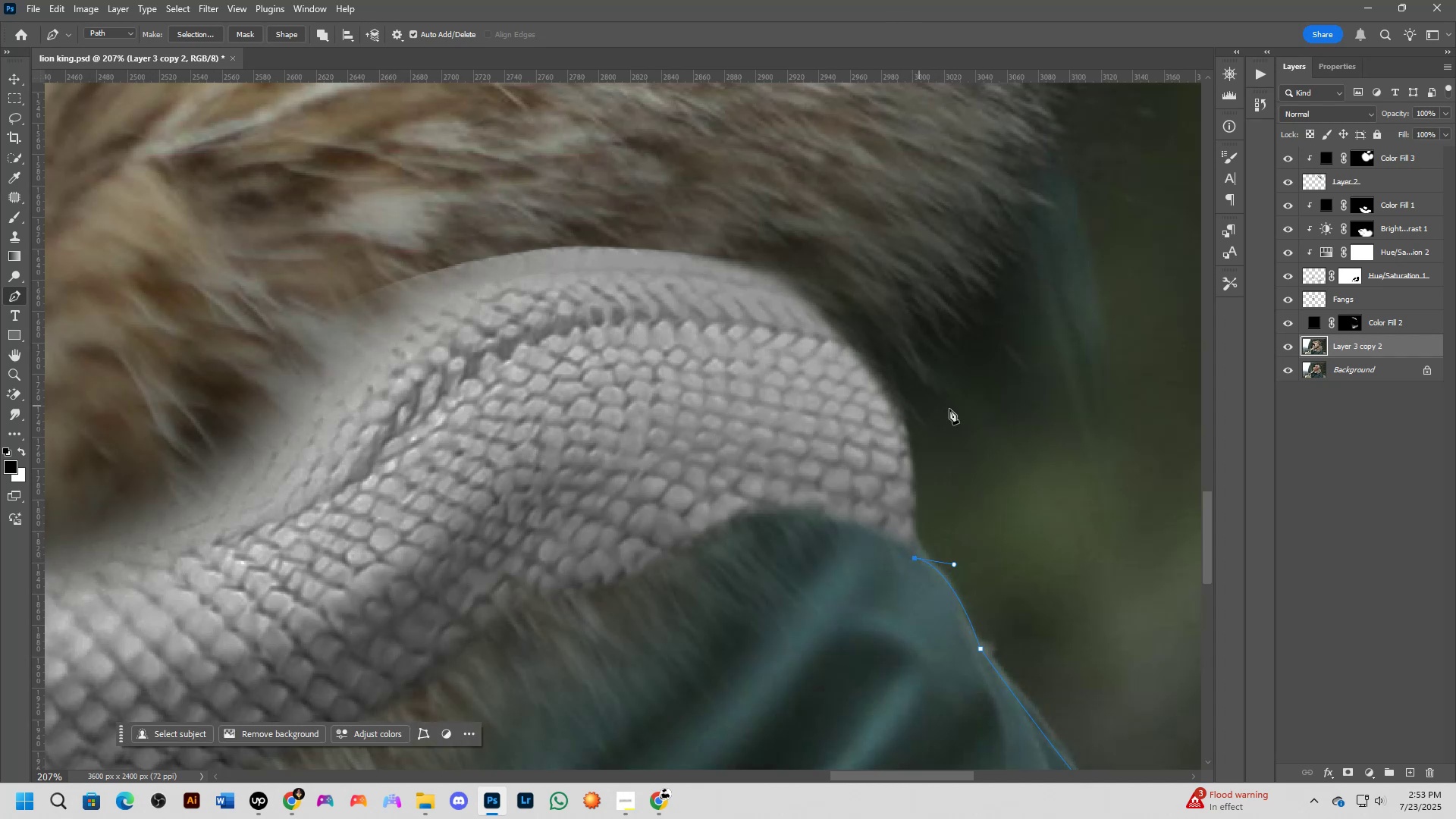 
hold_key(key=Space, duration=0.56)
 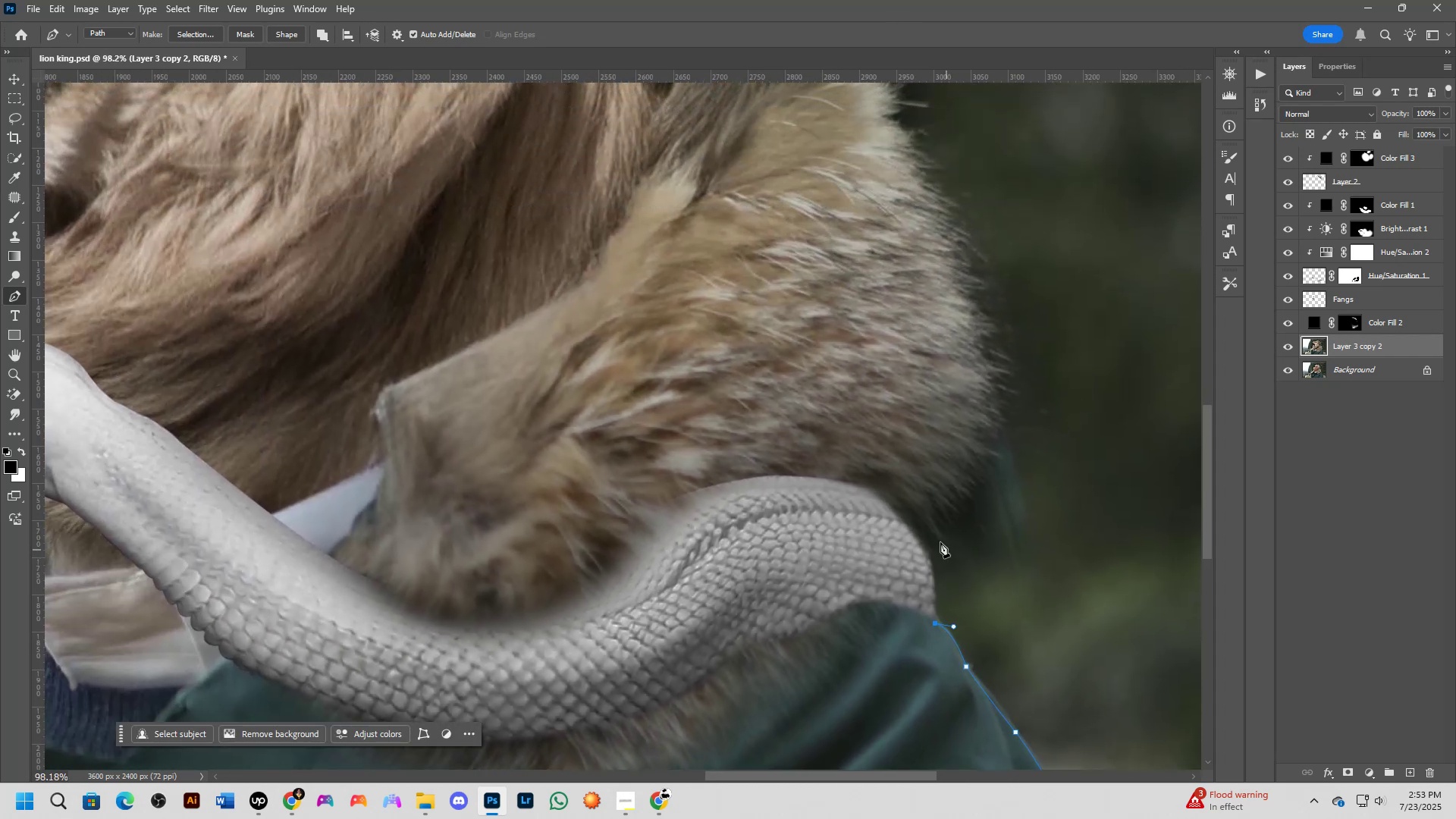 
left_click_drag(start_coordinate=[949, 435], to_coordinate=[952, 558])
 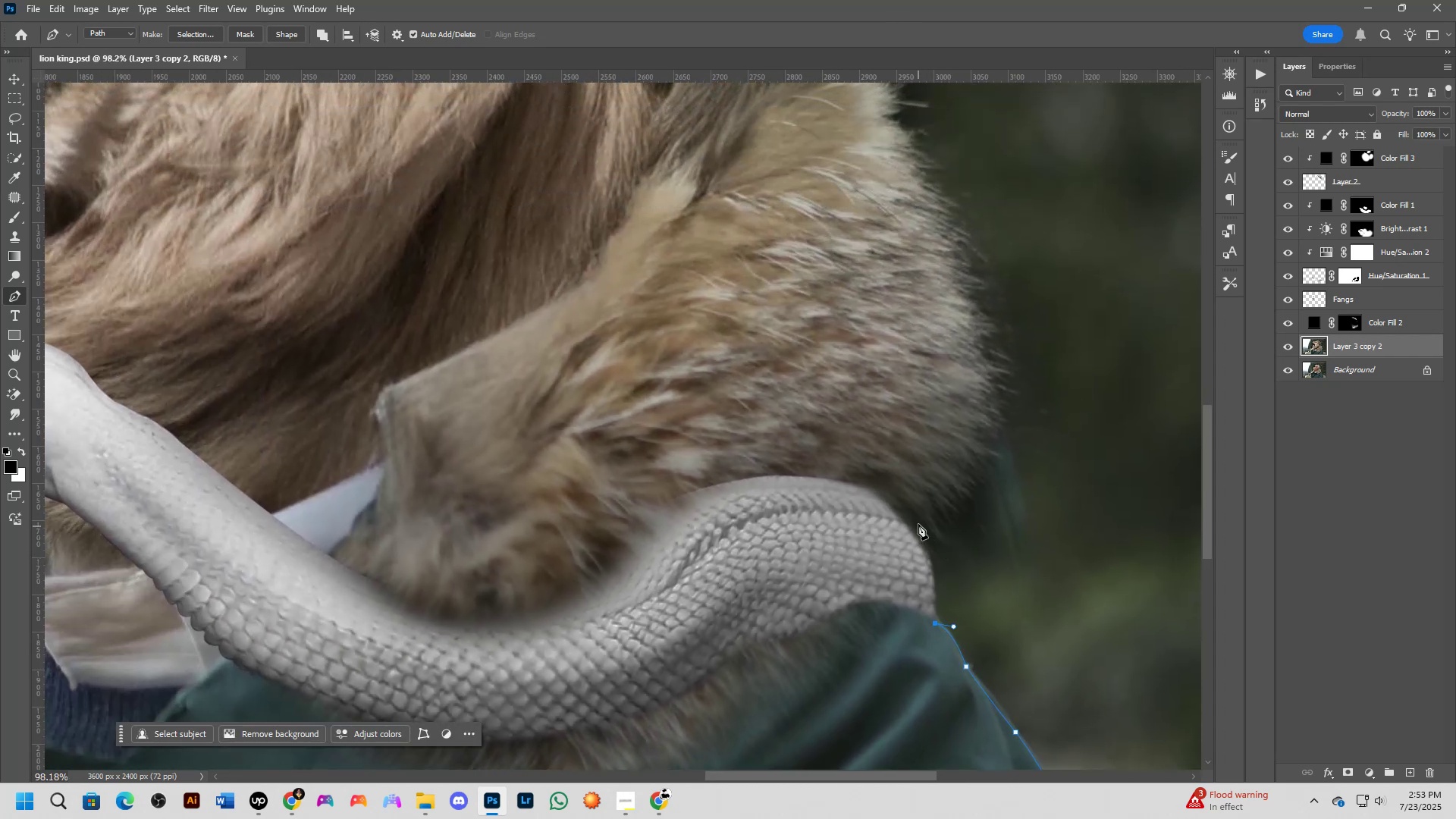 
left_click([930, 529])
 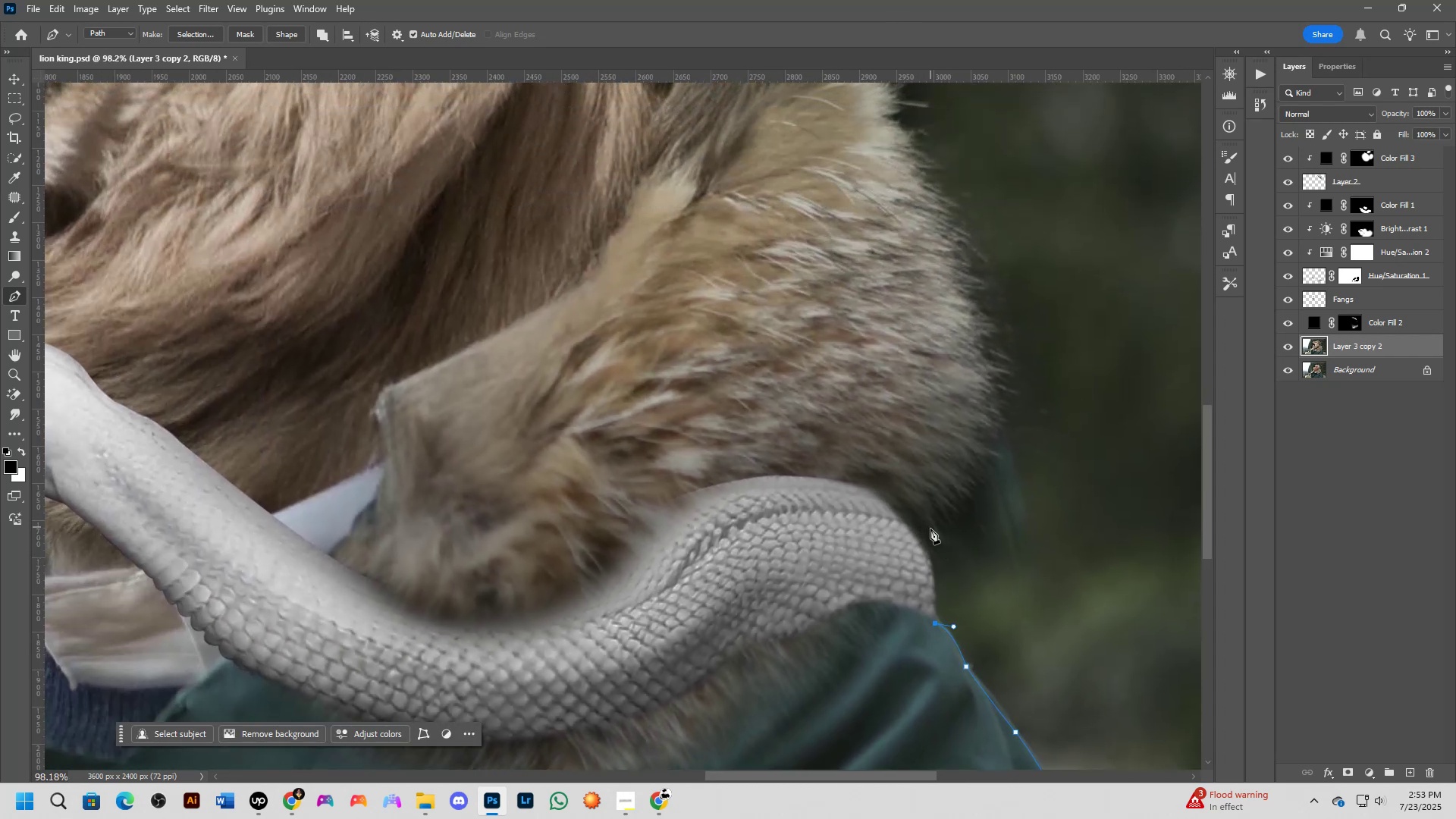 
scroll: coordinate [952, 534], scroll_direction: down, amount: 11.0
 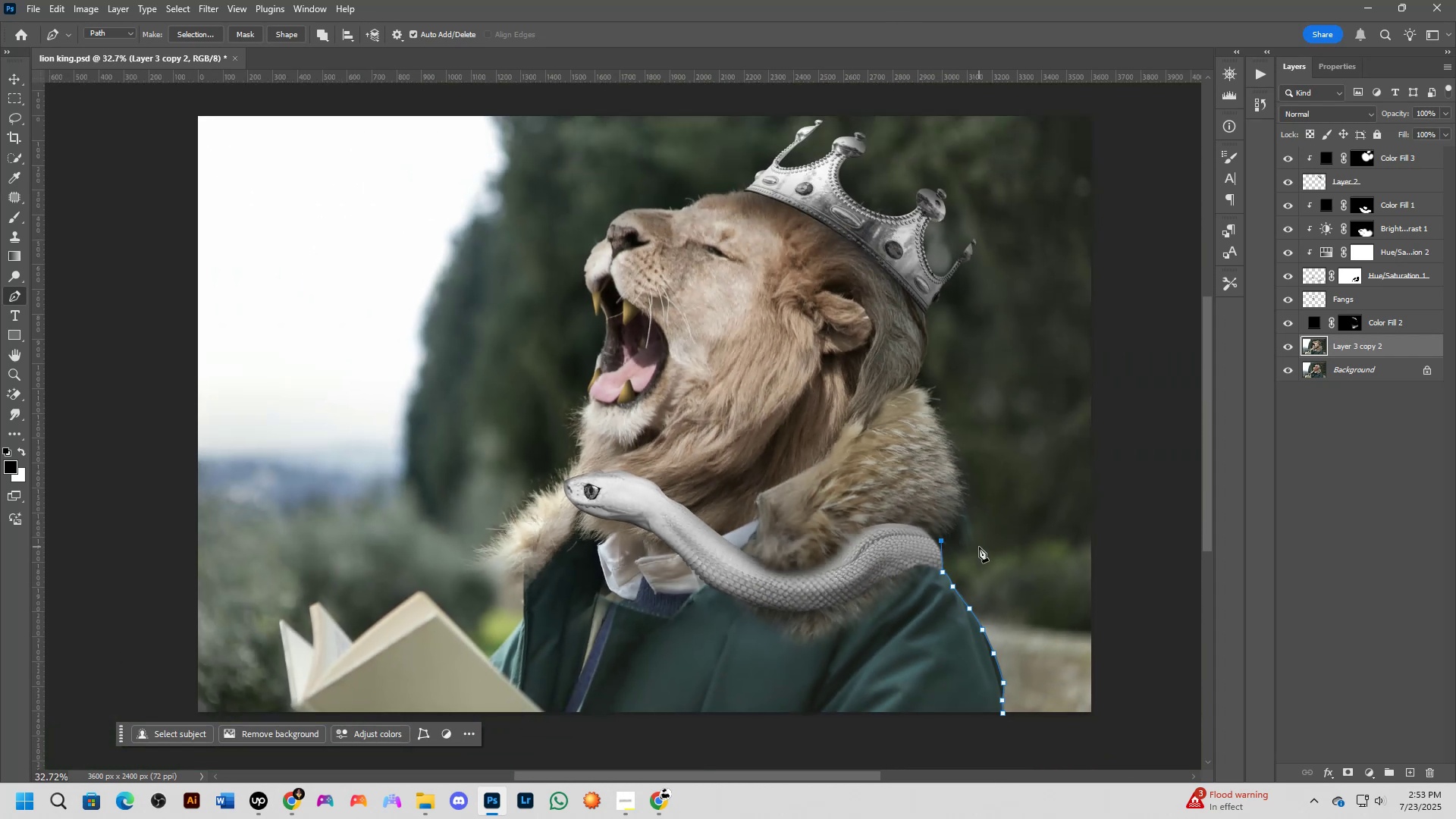 
scroll: coordinate [942, 548], scroll_direction: up, amount: 8.0
 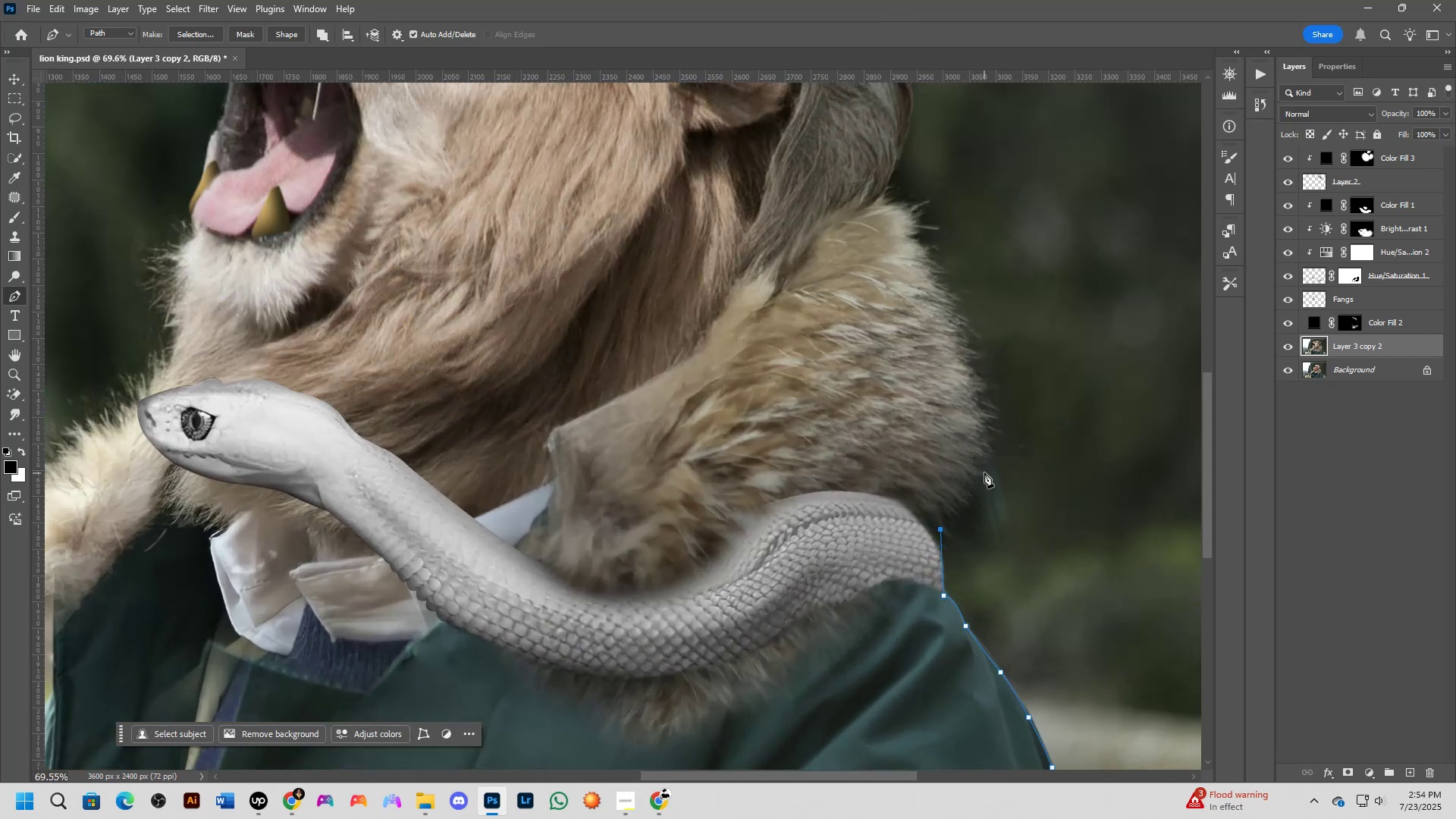 
left_click_drag(start_coordinate=[993, 449], to_coordinate=[1004, 380])
 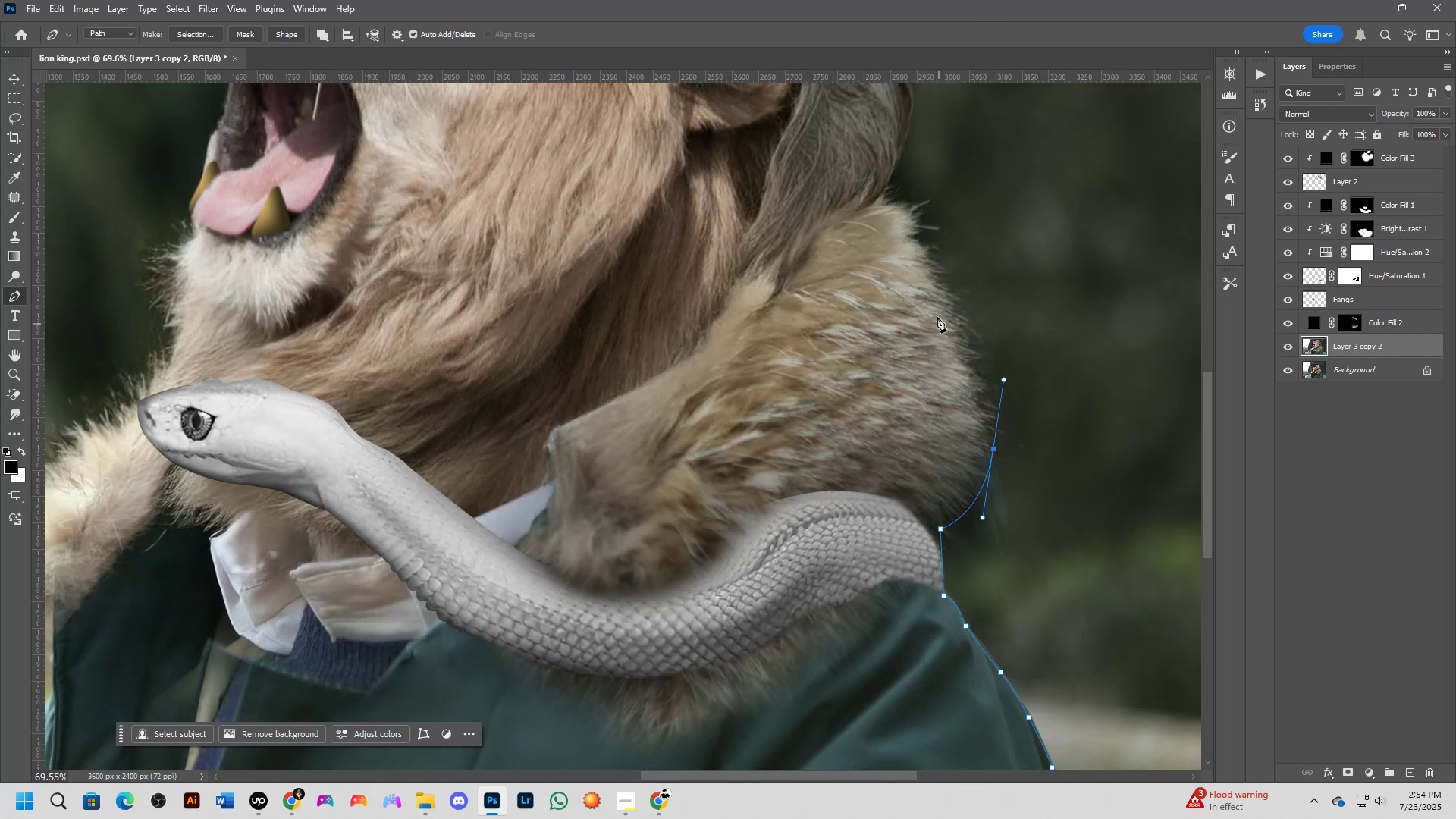 
left_click([905, 206])
 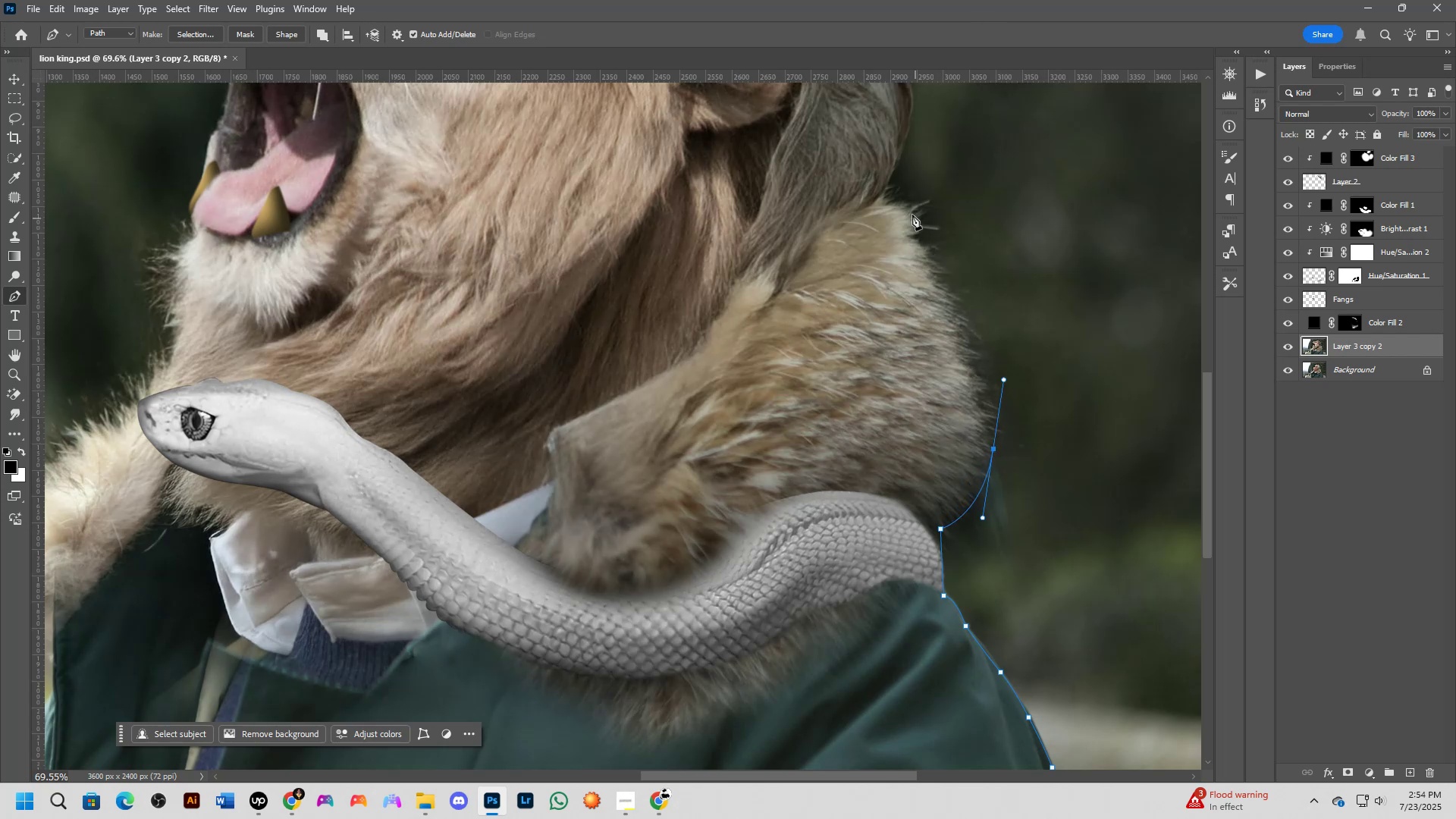 
hold_key(key=Space, duration=0.51)
 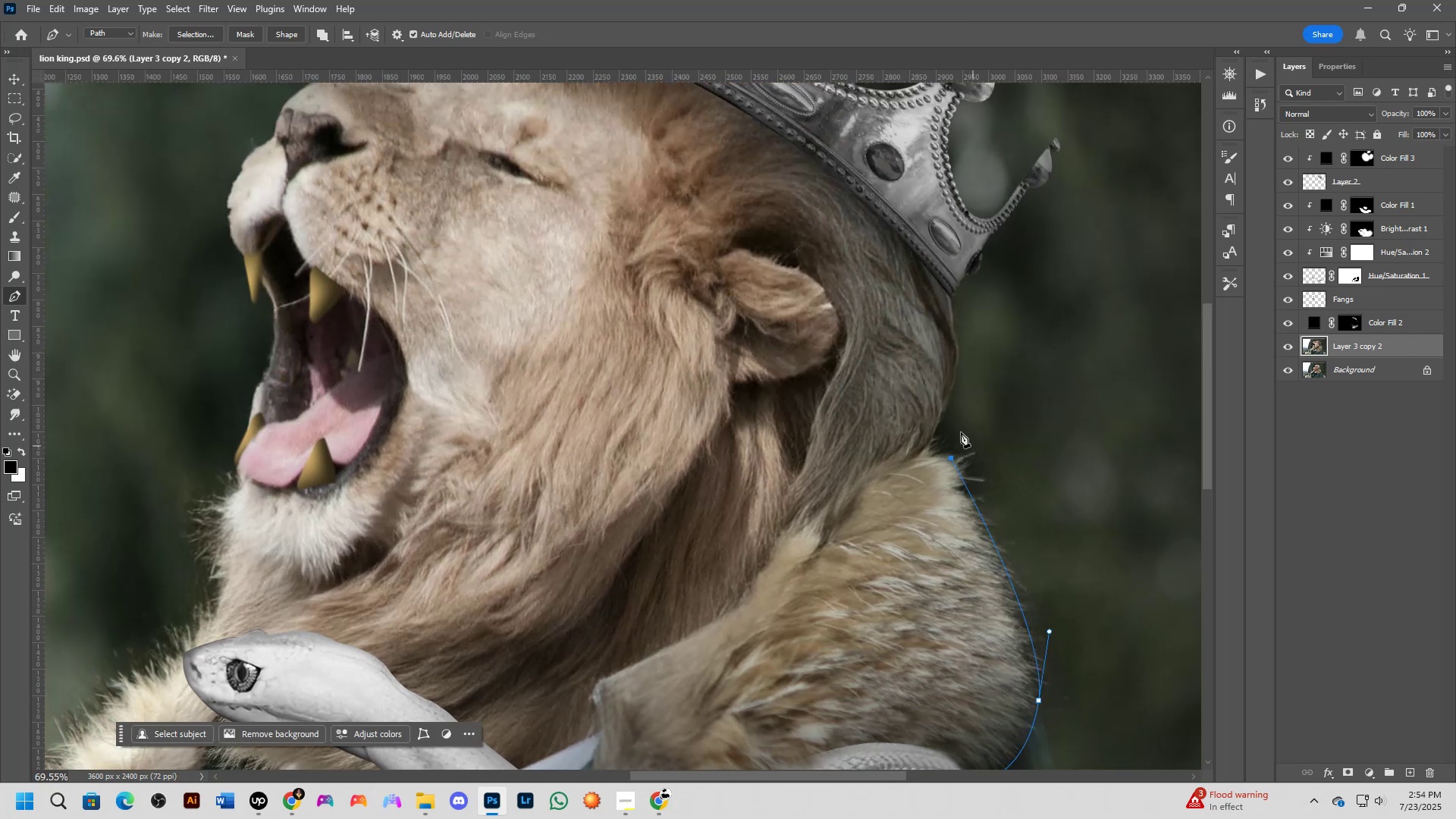 
left_click_drag(start_coordinate=[932, 204], to_coordinate=[977, 456])
 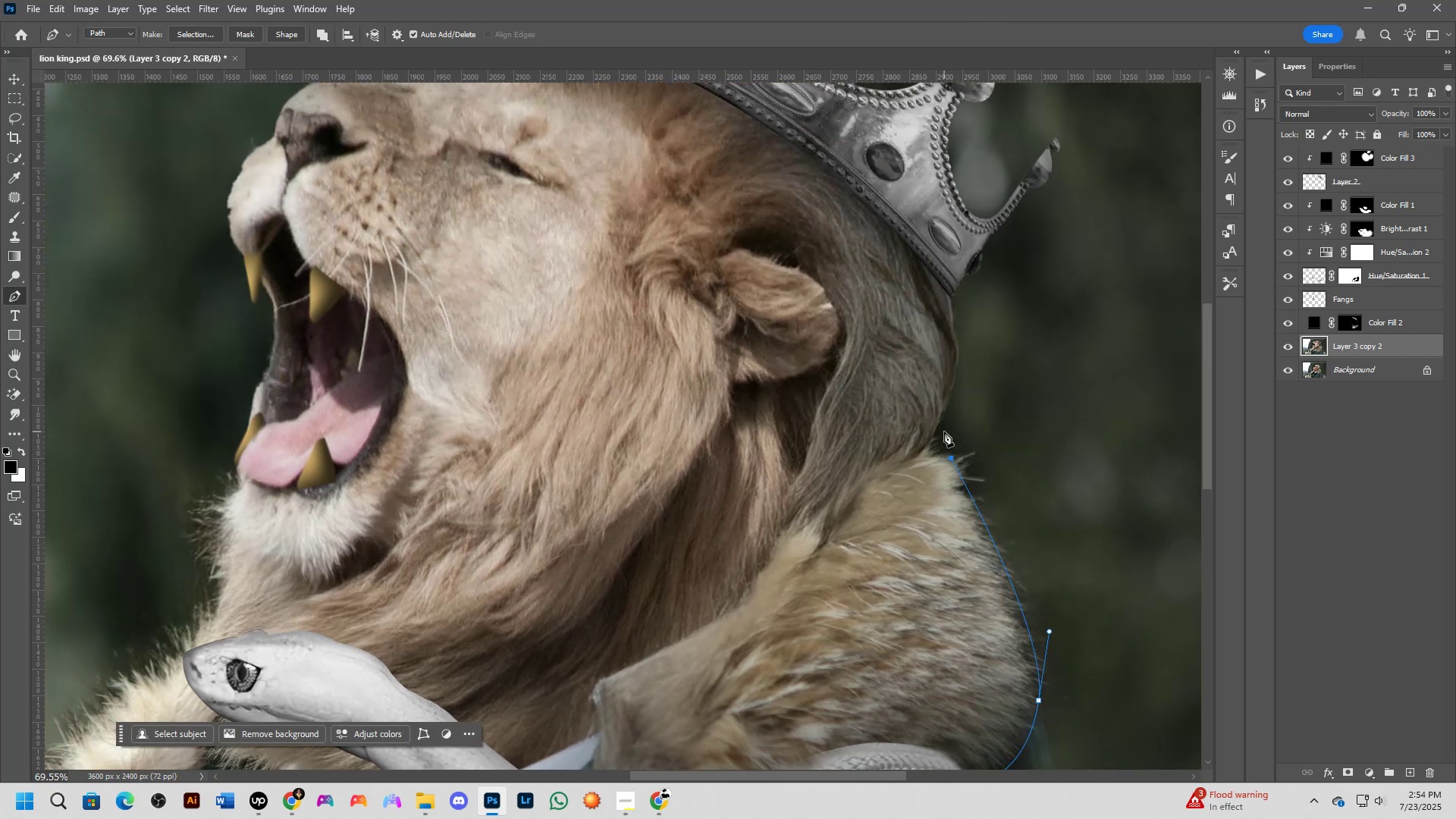 
left_click([932, 441])
 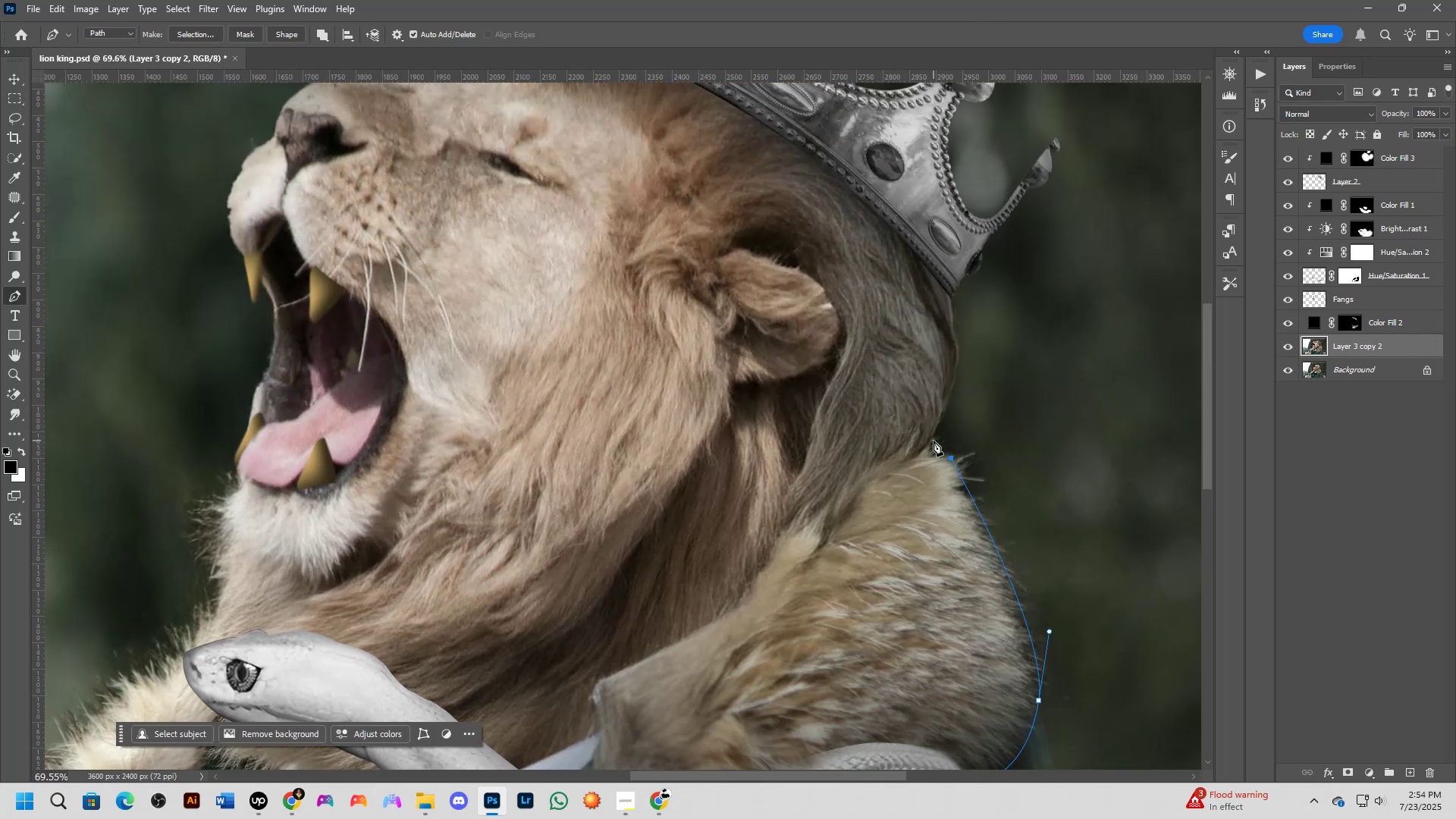 
scroll: coordinate [946, 386], scroll_direction: up, amount: 5.0
 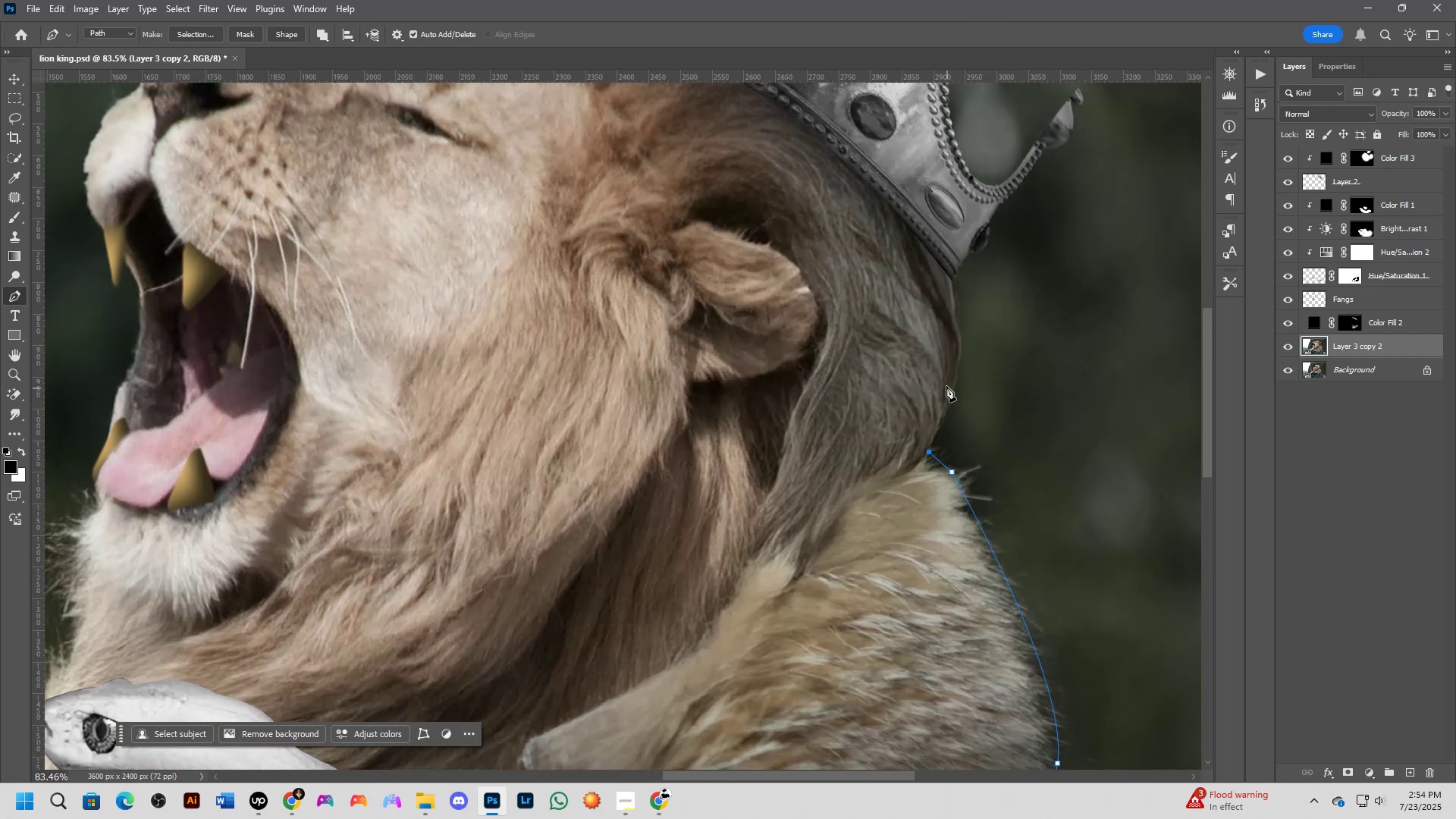 
left_click_drag(start_coordinate=[960, 342], to_coordinate=[959, 286])
 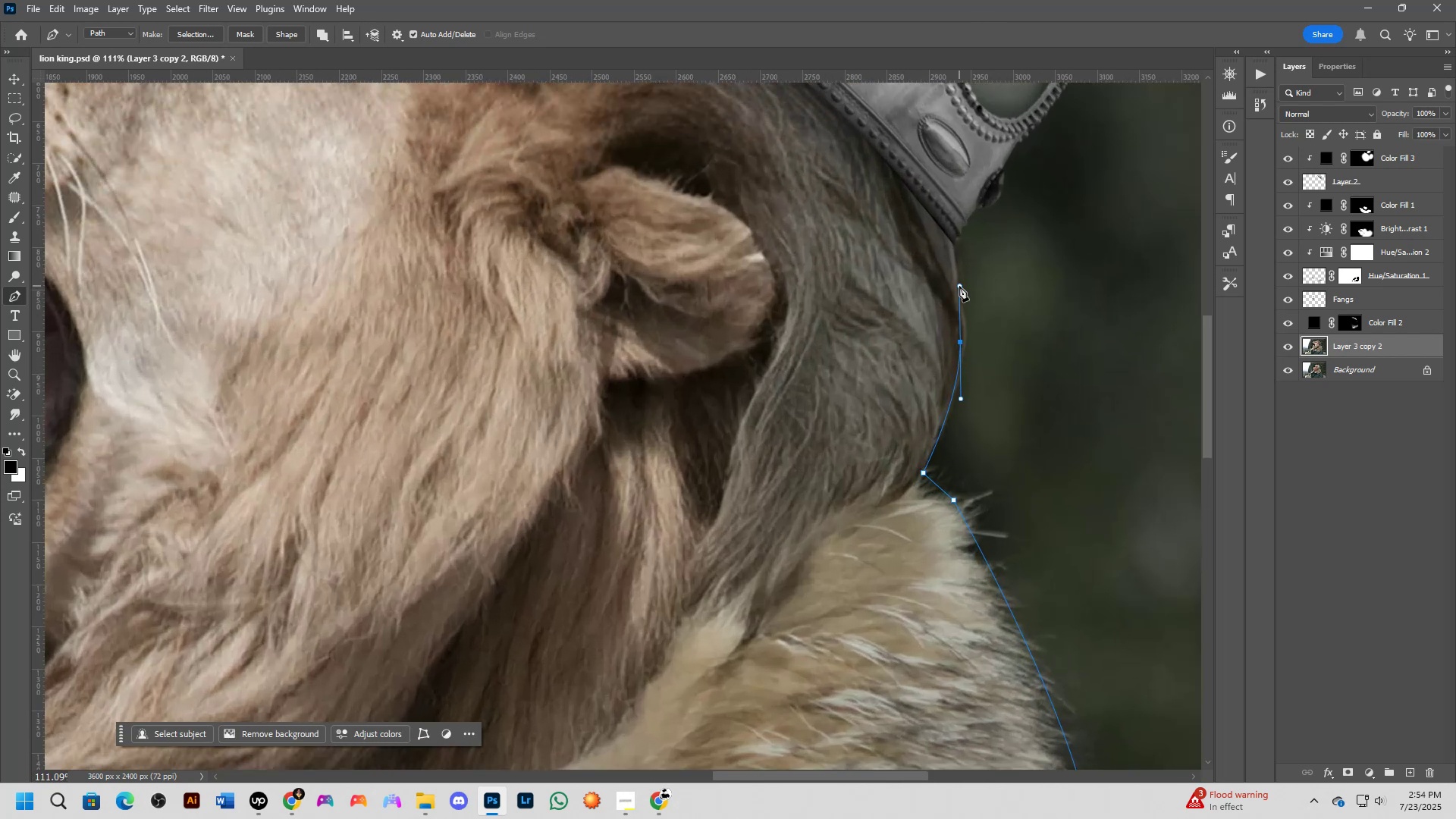 
left_click([952, 241])
 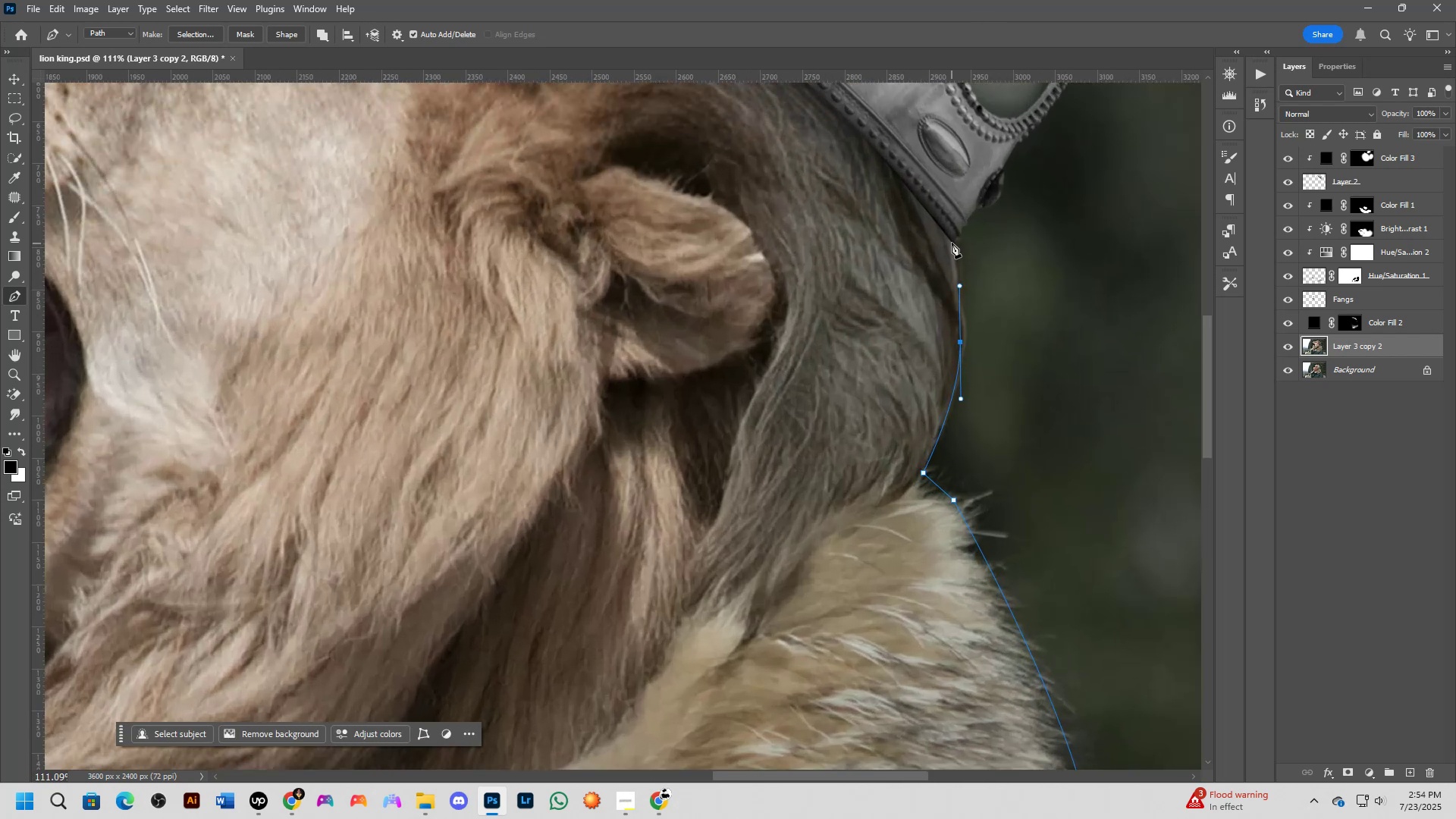 
scroll: coordinate [976, 314], scroll_direction: down, amount: 8.0
 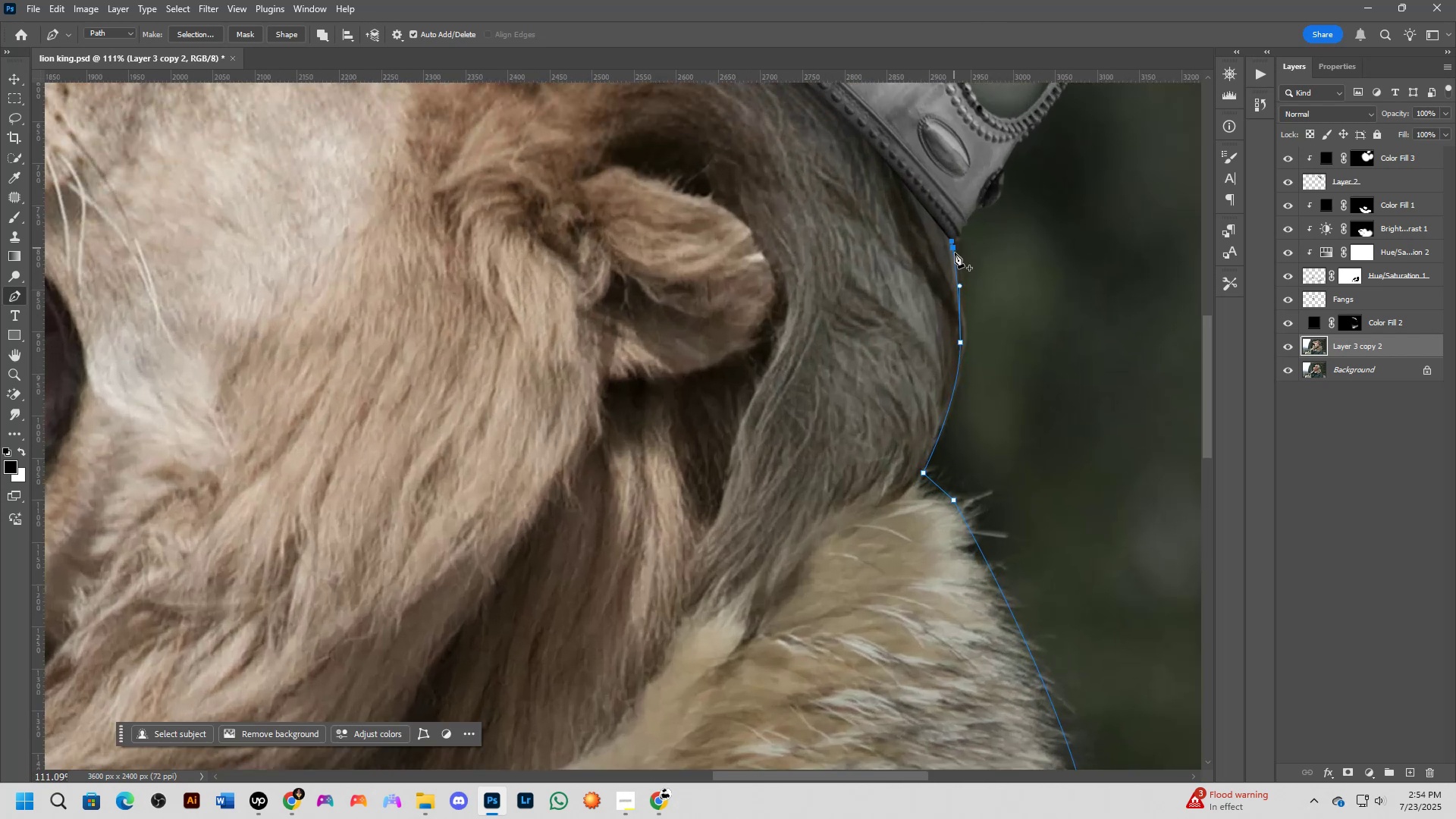 
hold_key(key=Space, duration=0.54)
 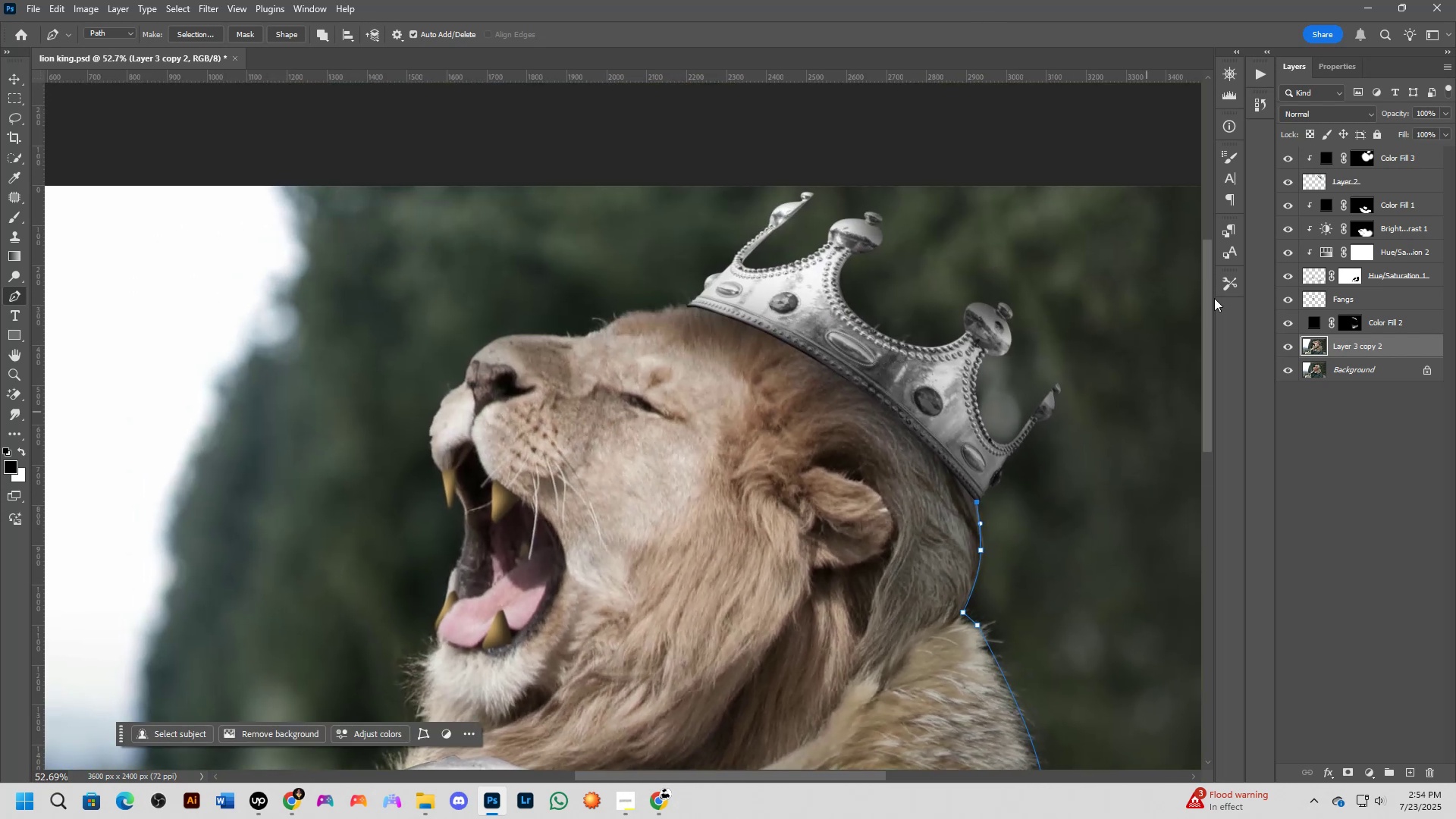 
left_click_drag(start_coordinate=[998, 293], to_coordinate=[1015, 529])
 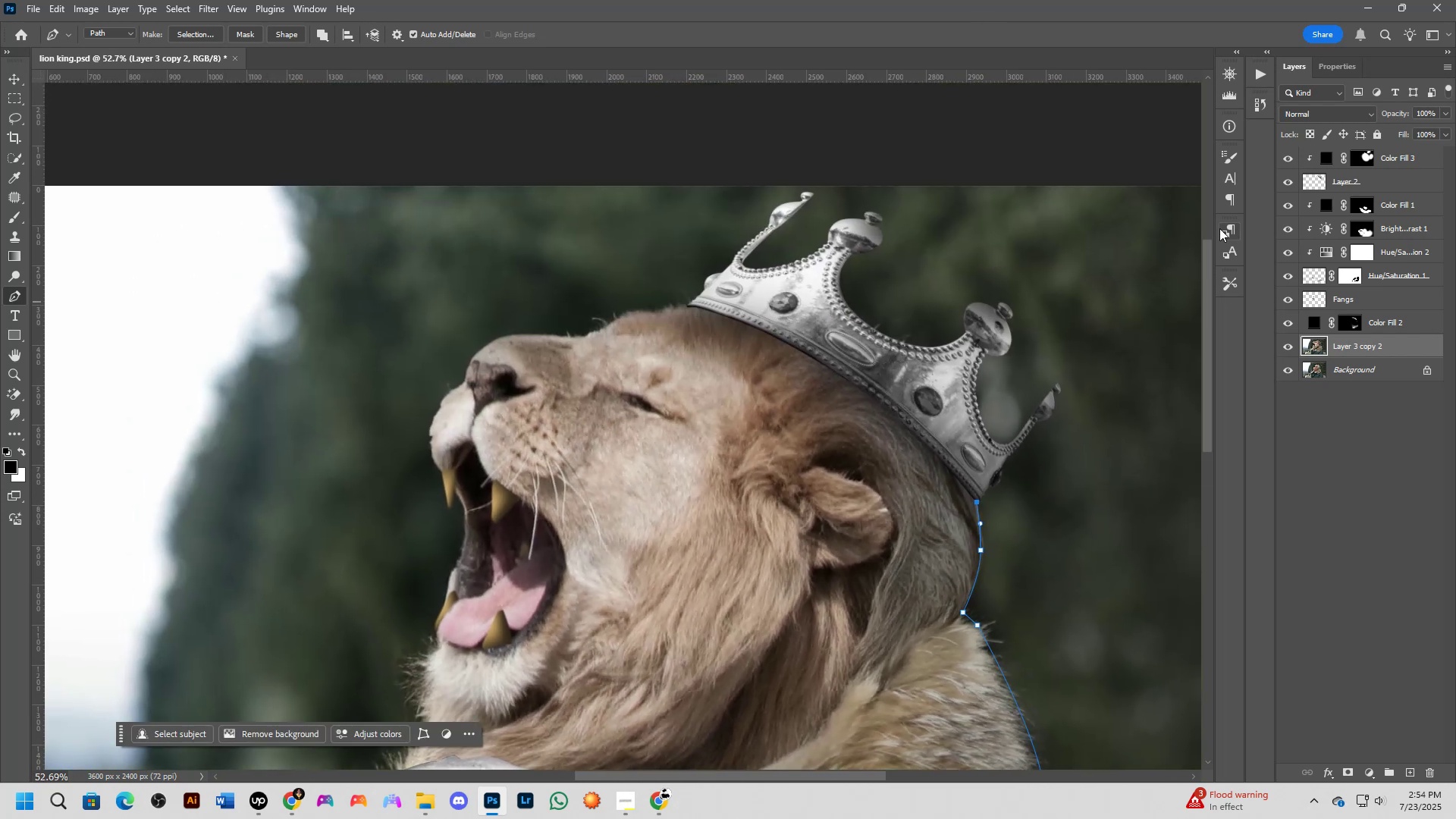 
left_click_drag(start_coordinate=[1282, 152], to_coordinate=[1284, 315])
 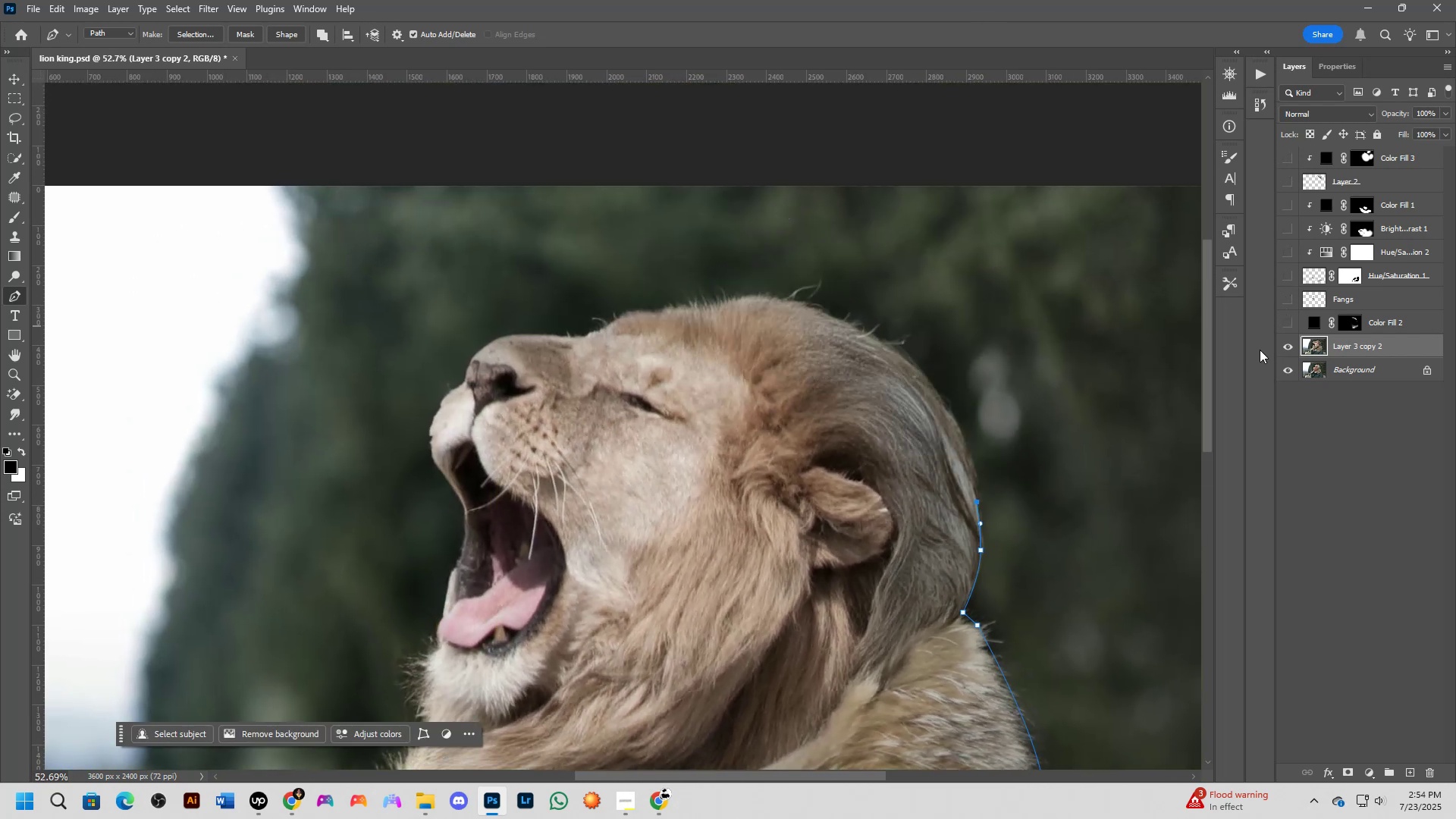 
scroll: coordinate [929, 430], scroll_direction: up, amount: 3.0
 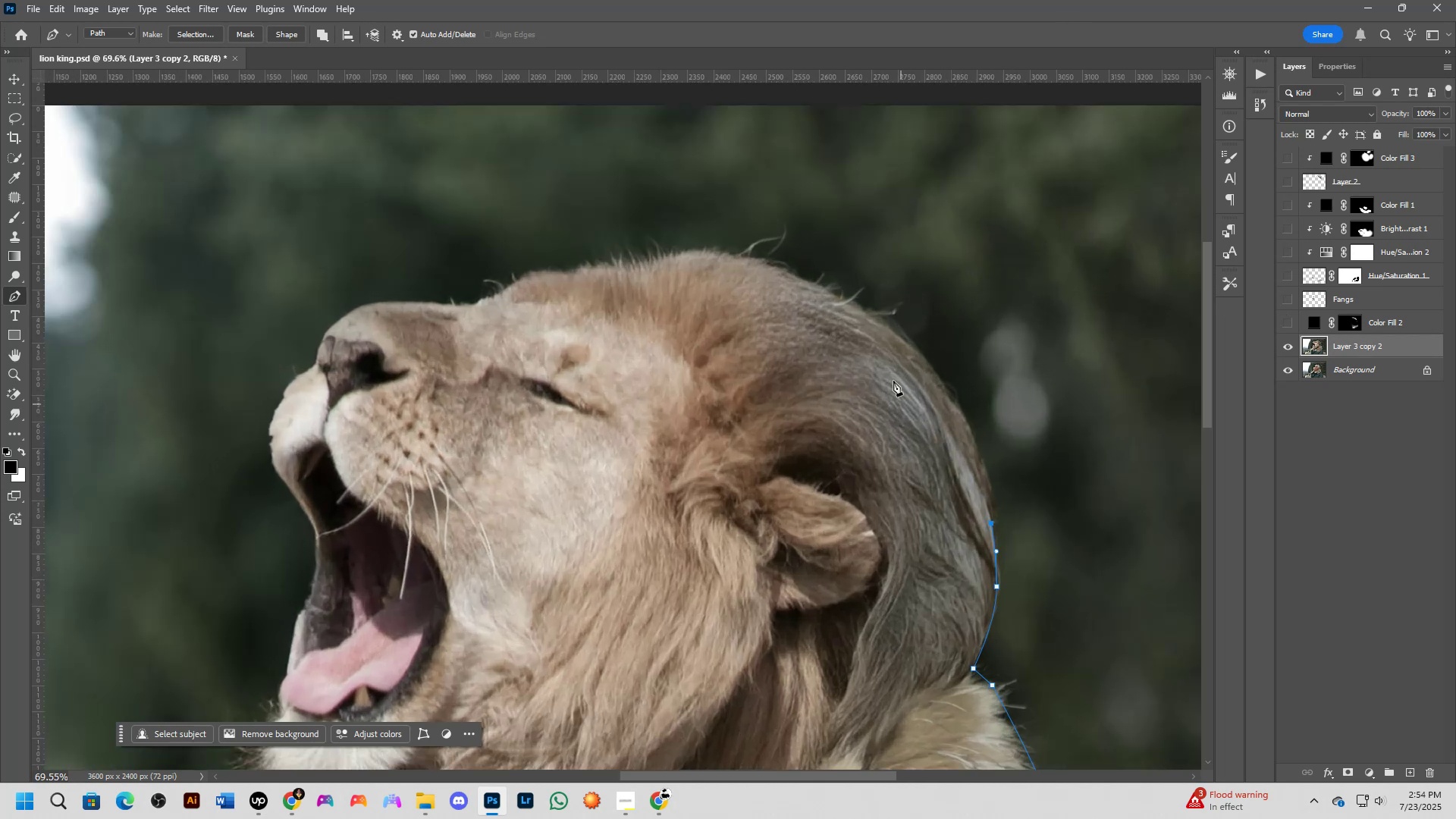 
left_click_drag(start_coordinate=[900, 339], to_coordinate=[805, 270])
 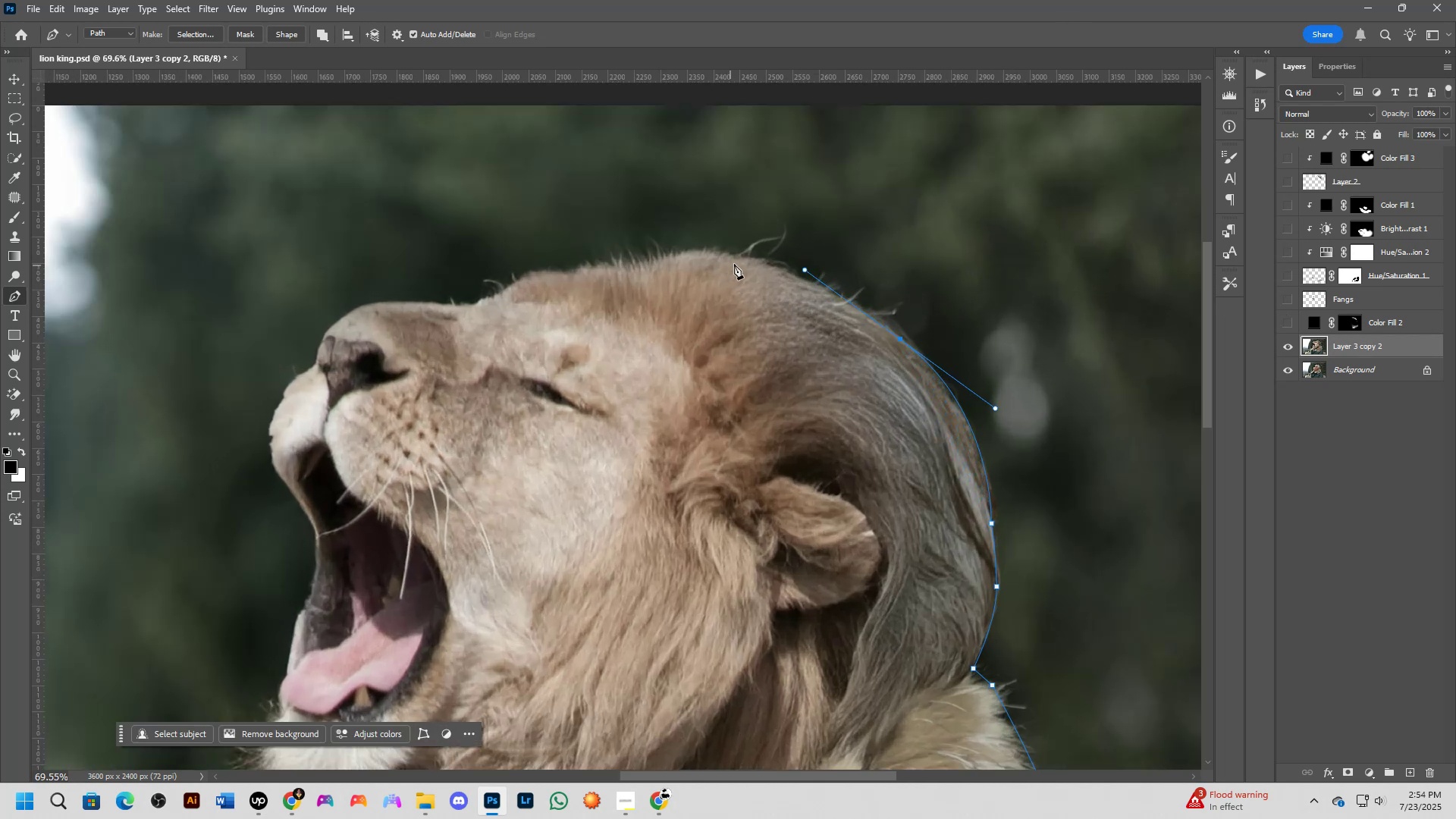 
left_click([764, 262])
 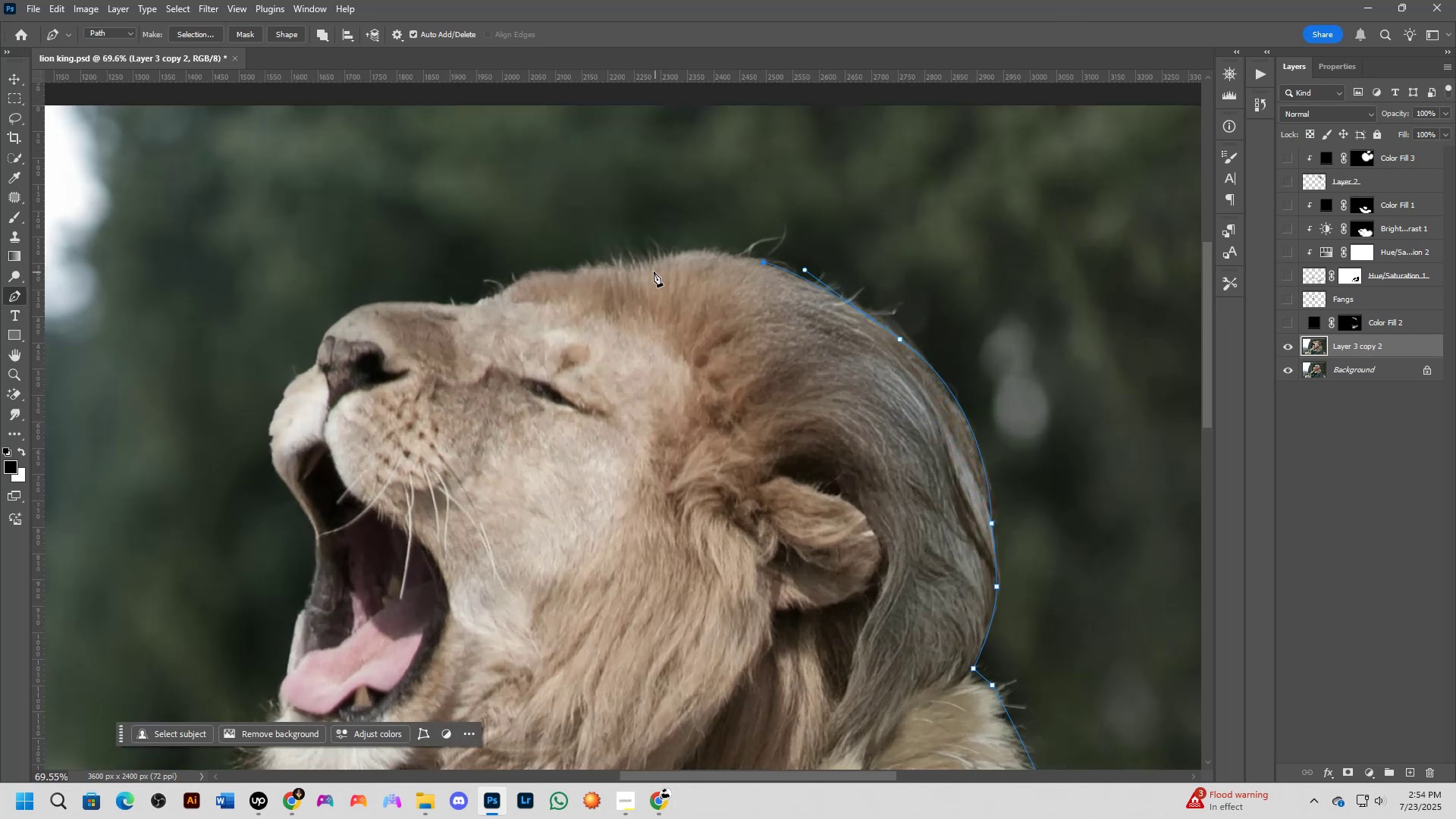 
left_click_drag(start_coordinate=[664, 256], to_coordinate=[629, 265])
 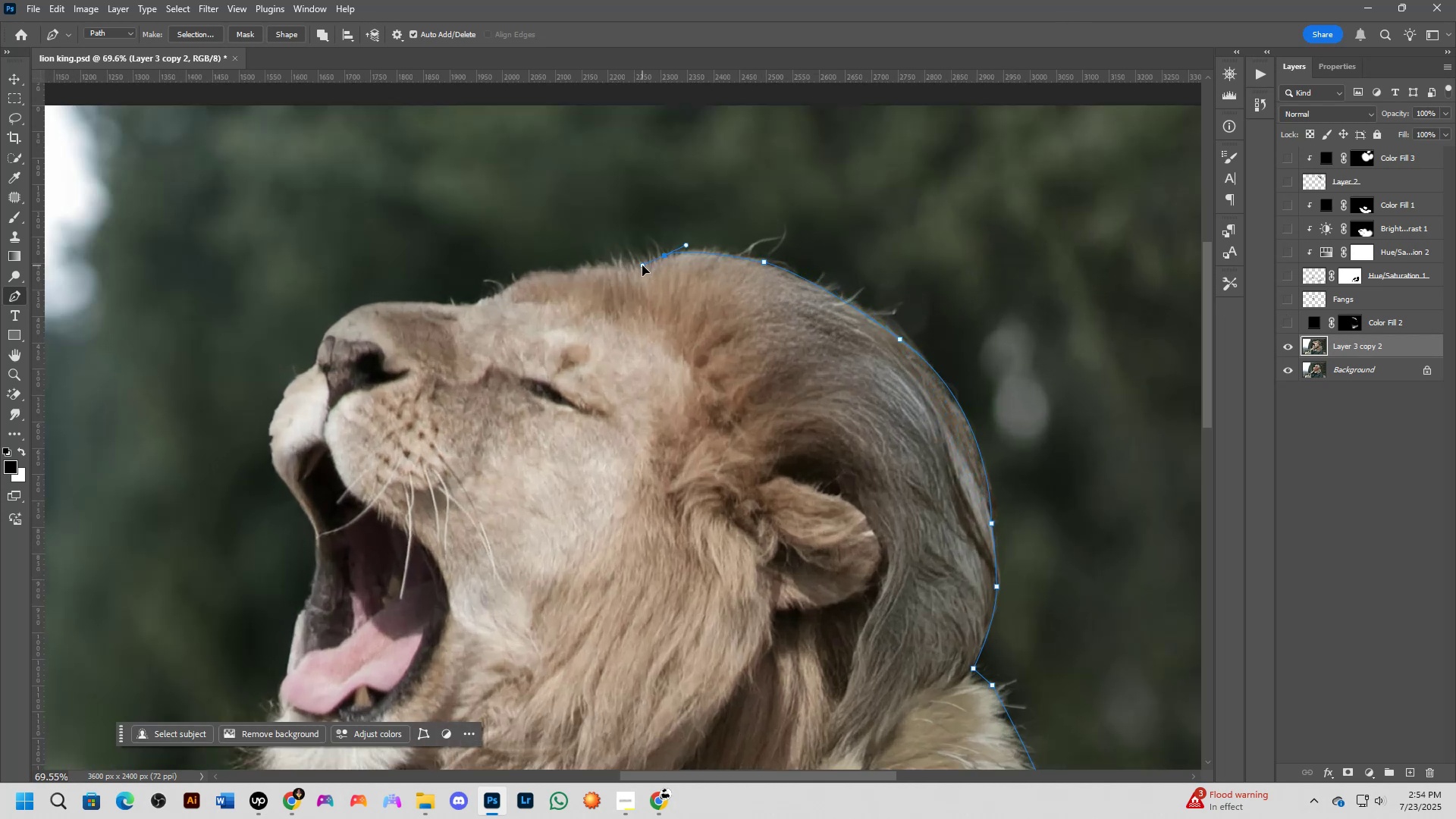 
scroll: coordinate [648, 258], scroll_direction: up, amount: 3.0
 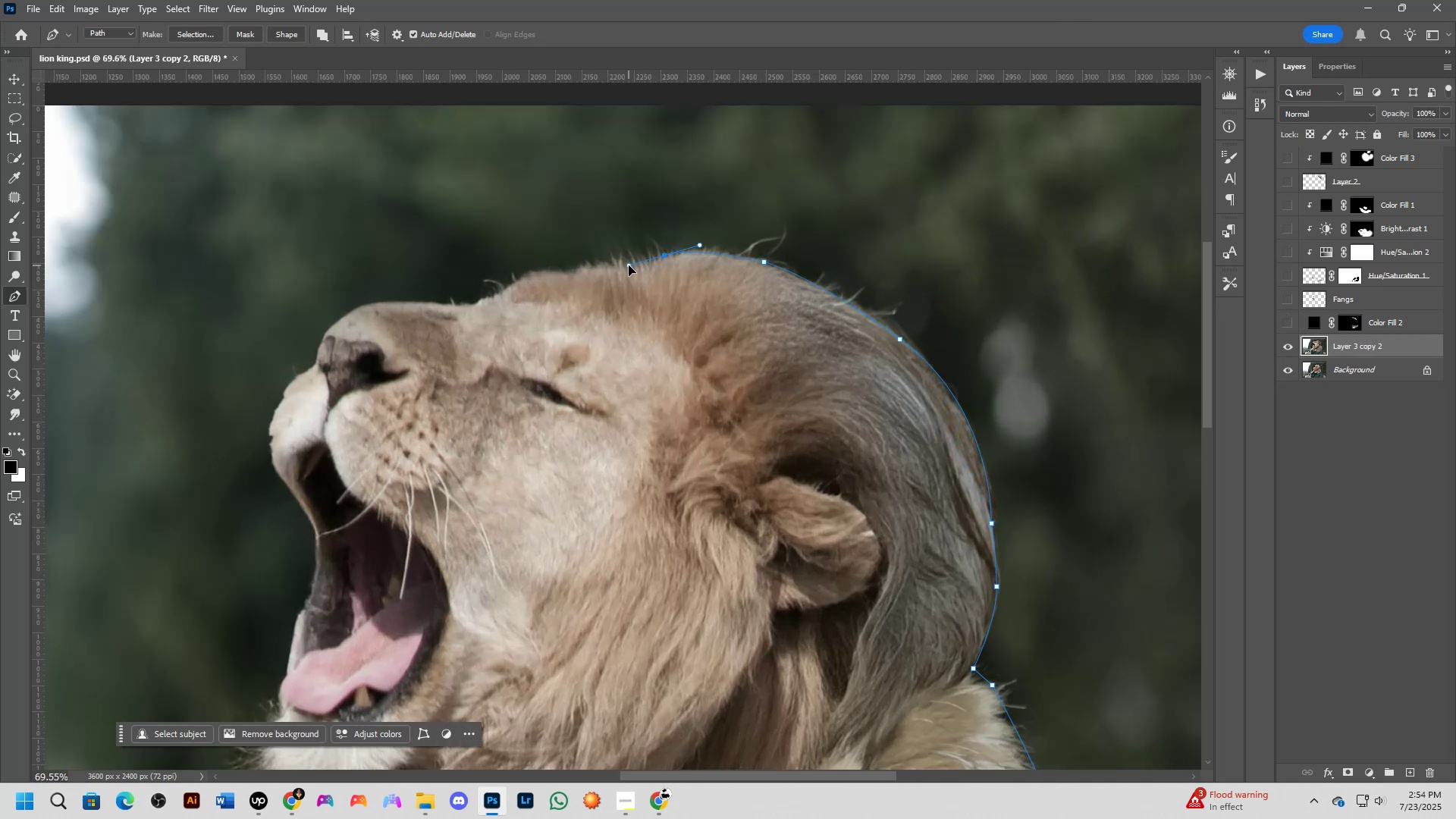 
hold_key(key=AltLeft, duration=0.53)
left_click([667, 256])
 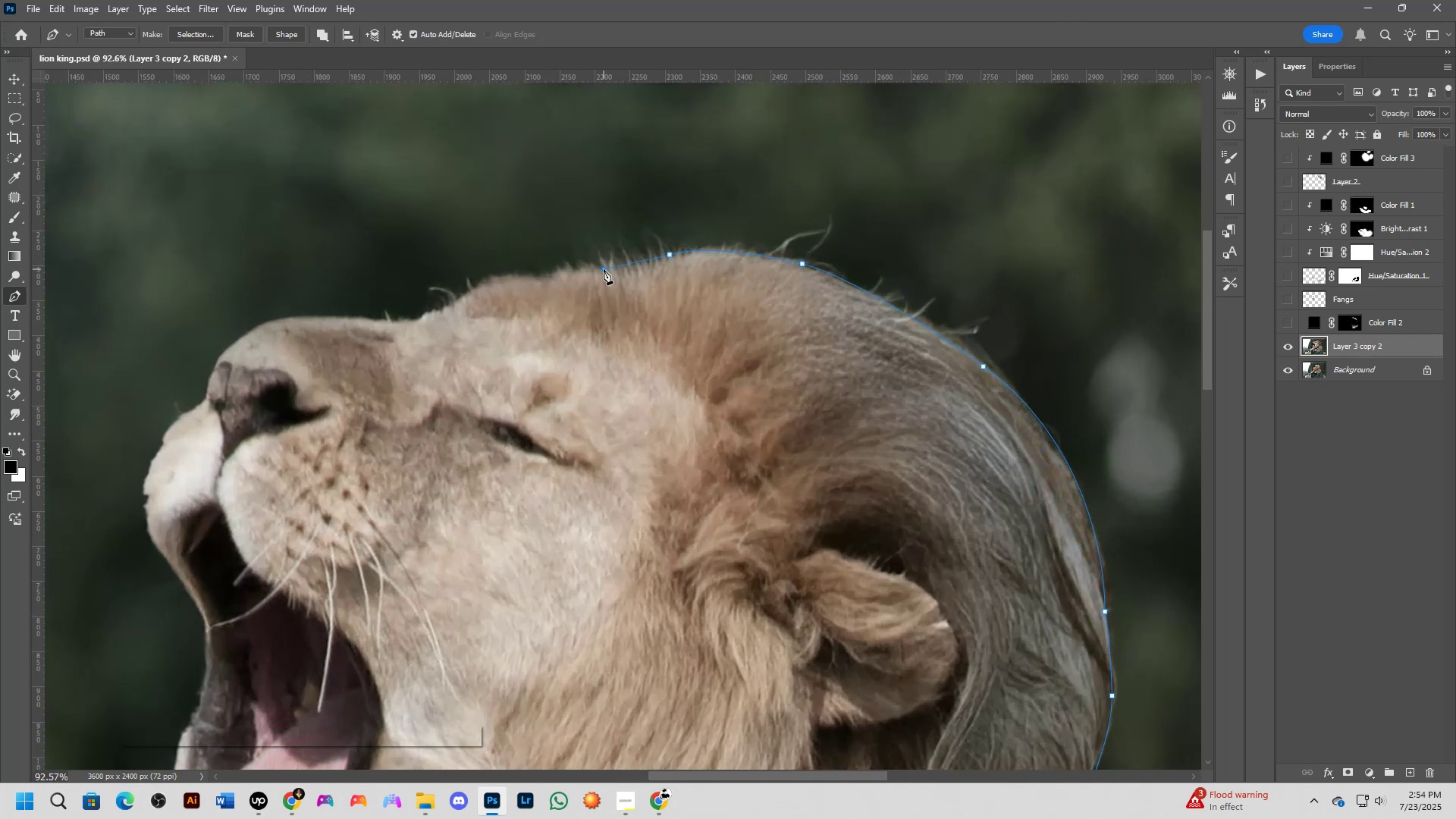 
left_click_drag(start_coordinate=[544, 281], to_coordinate=[525, 294])
 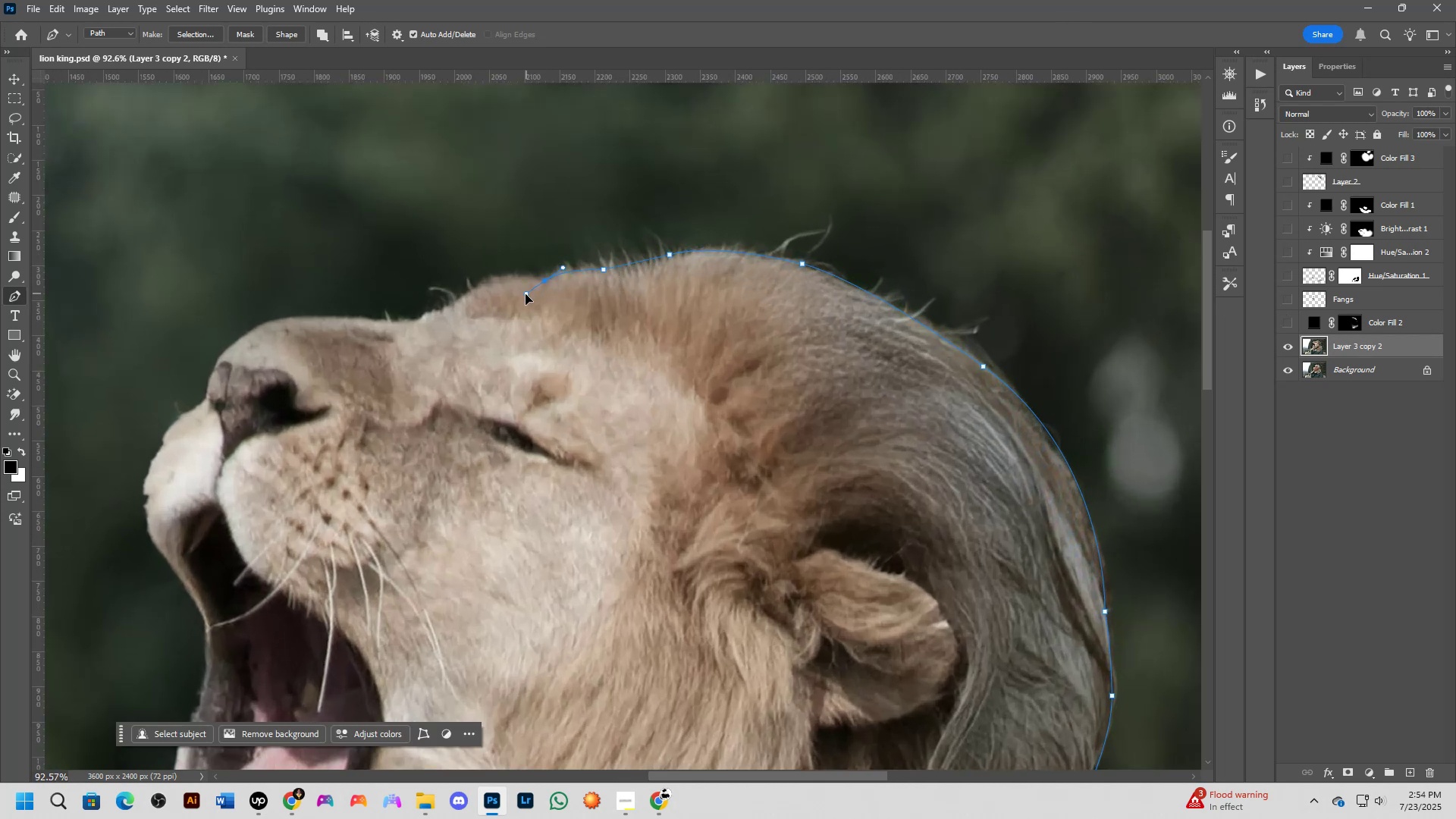 
hold_key(key=AltLeft, duration=0.5)
left_click([544, 281])
 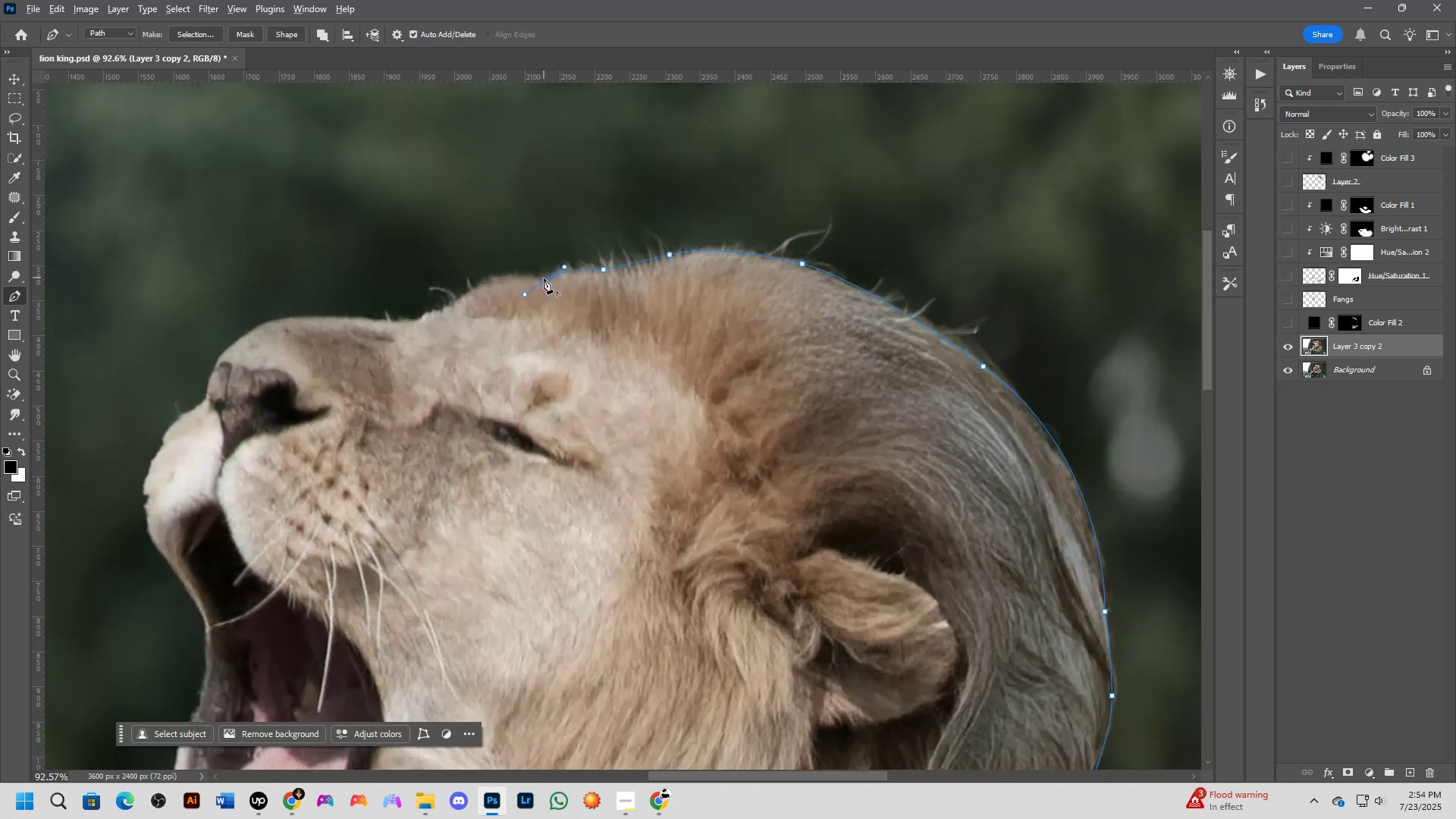 
hold_key(key=Space, duration=0.48)
 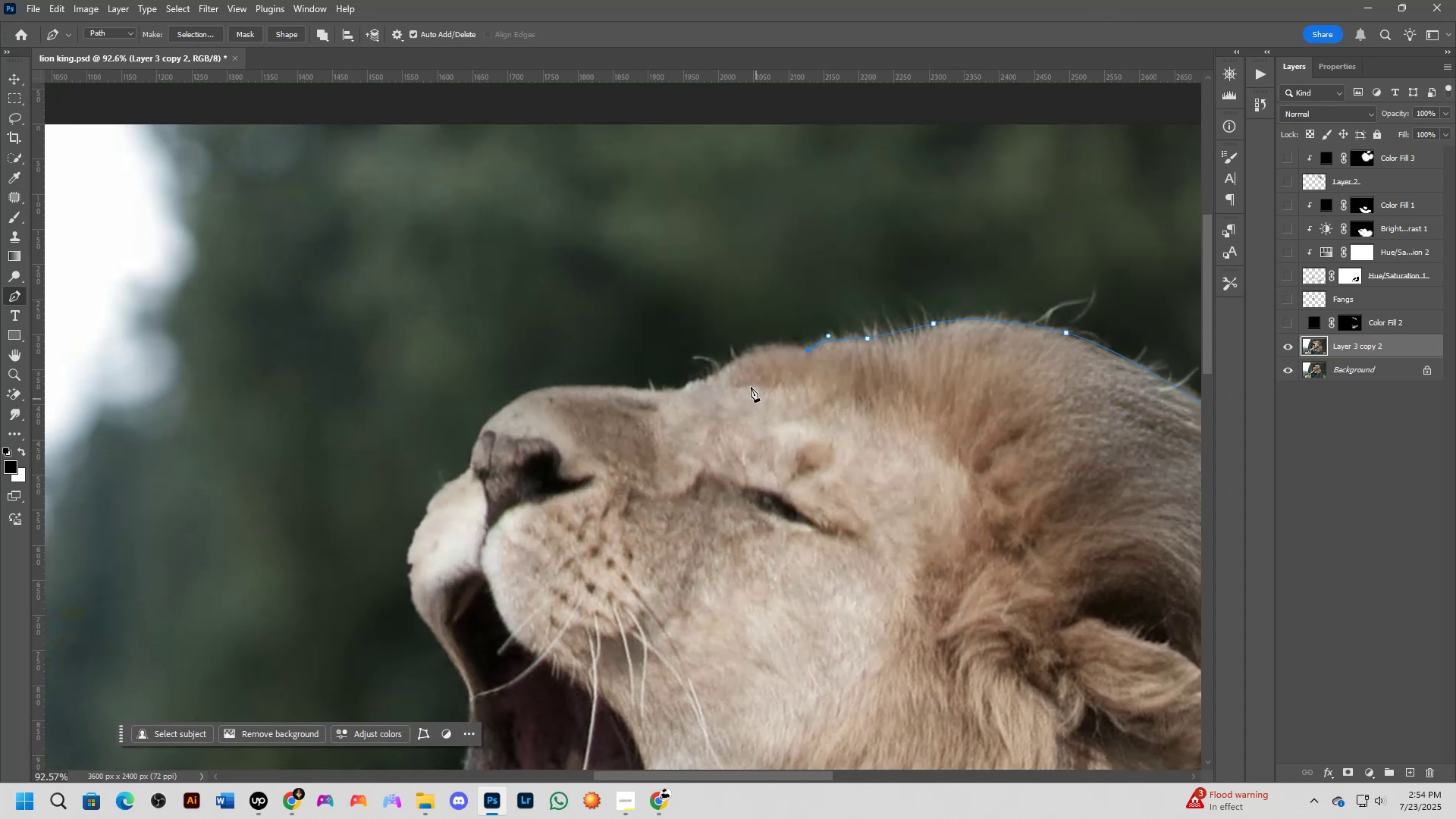 
left_click_drag(start_coordinate=[494, 335], to_coordinate=[758, 404])
 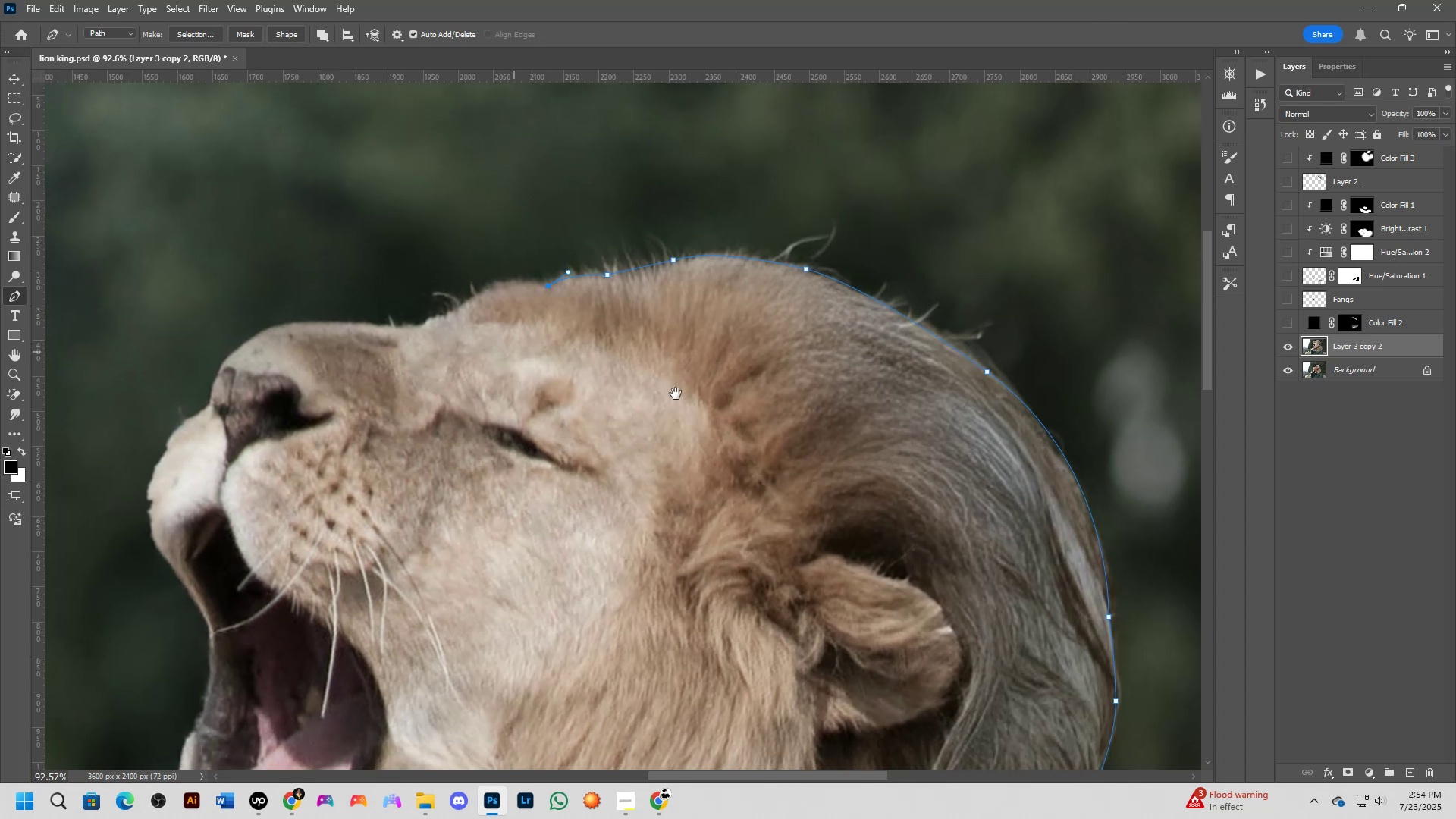 
scroll: coordinate [736, 354], scroll_direction: up, amount: 3.0
 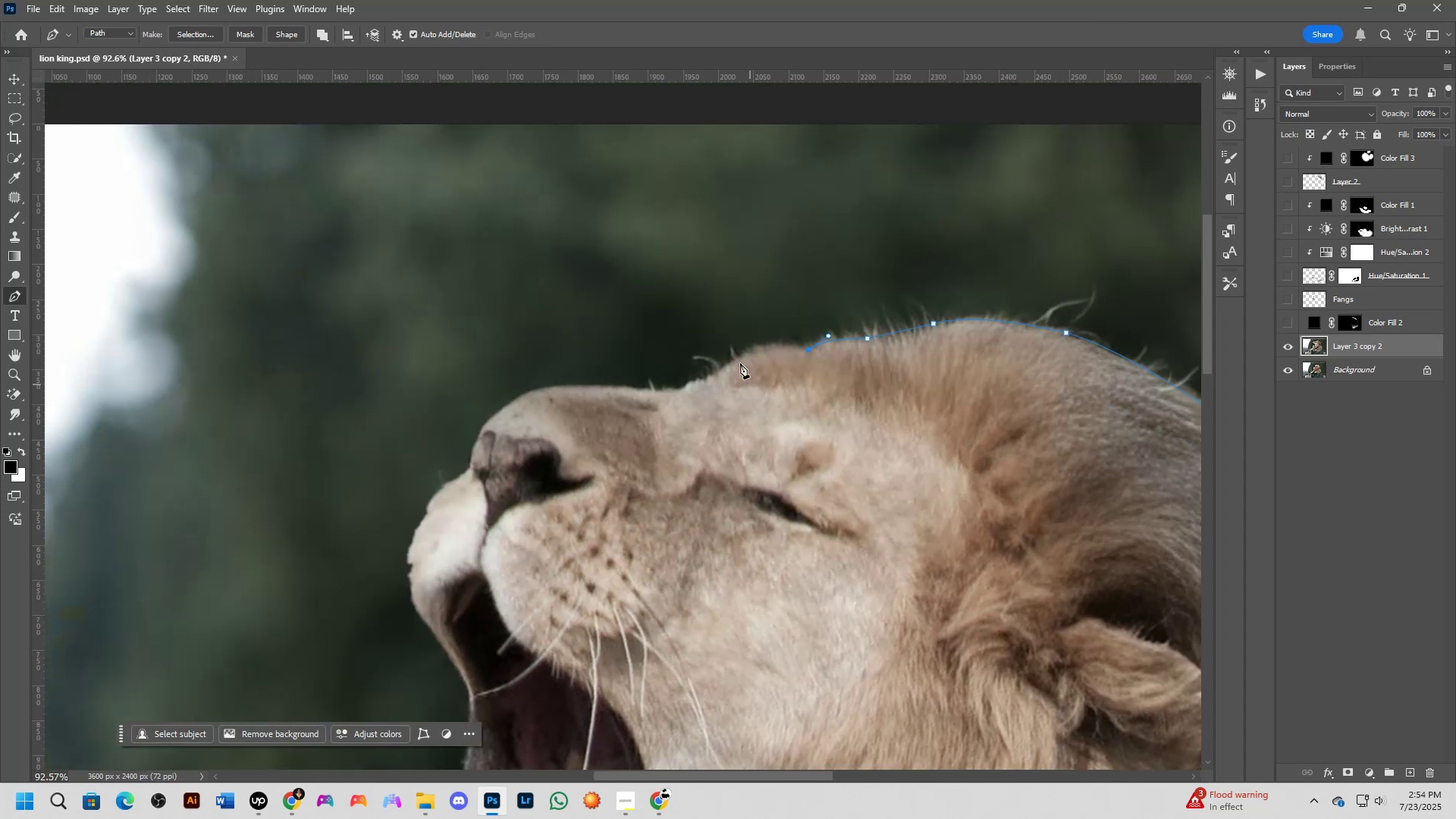 
left_click_drag(start_coordinate=[749, 350], to_coordinate=[718, 369])
 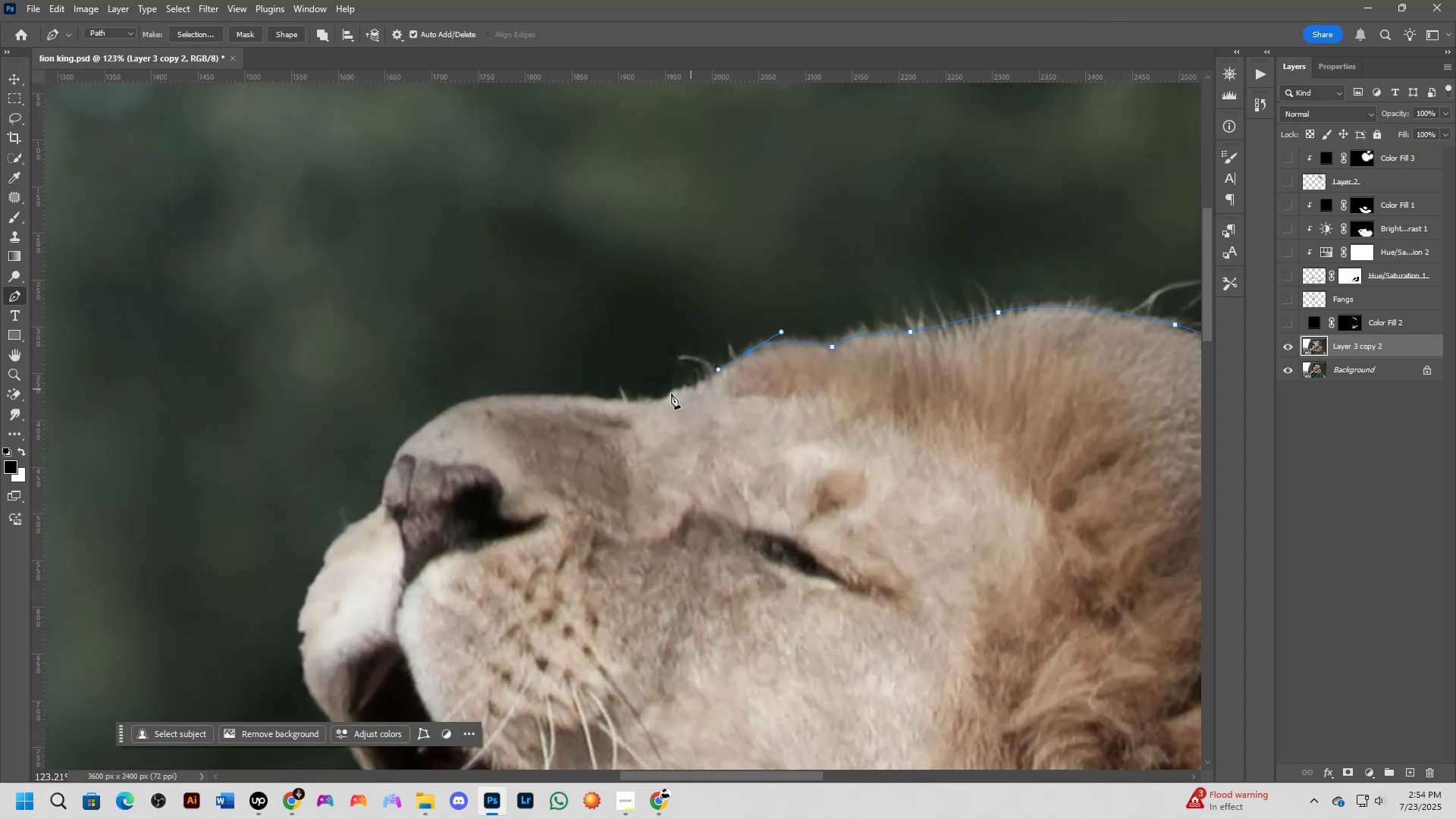 
left_click([656, 401])
 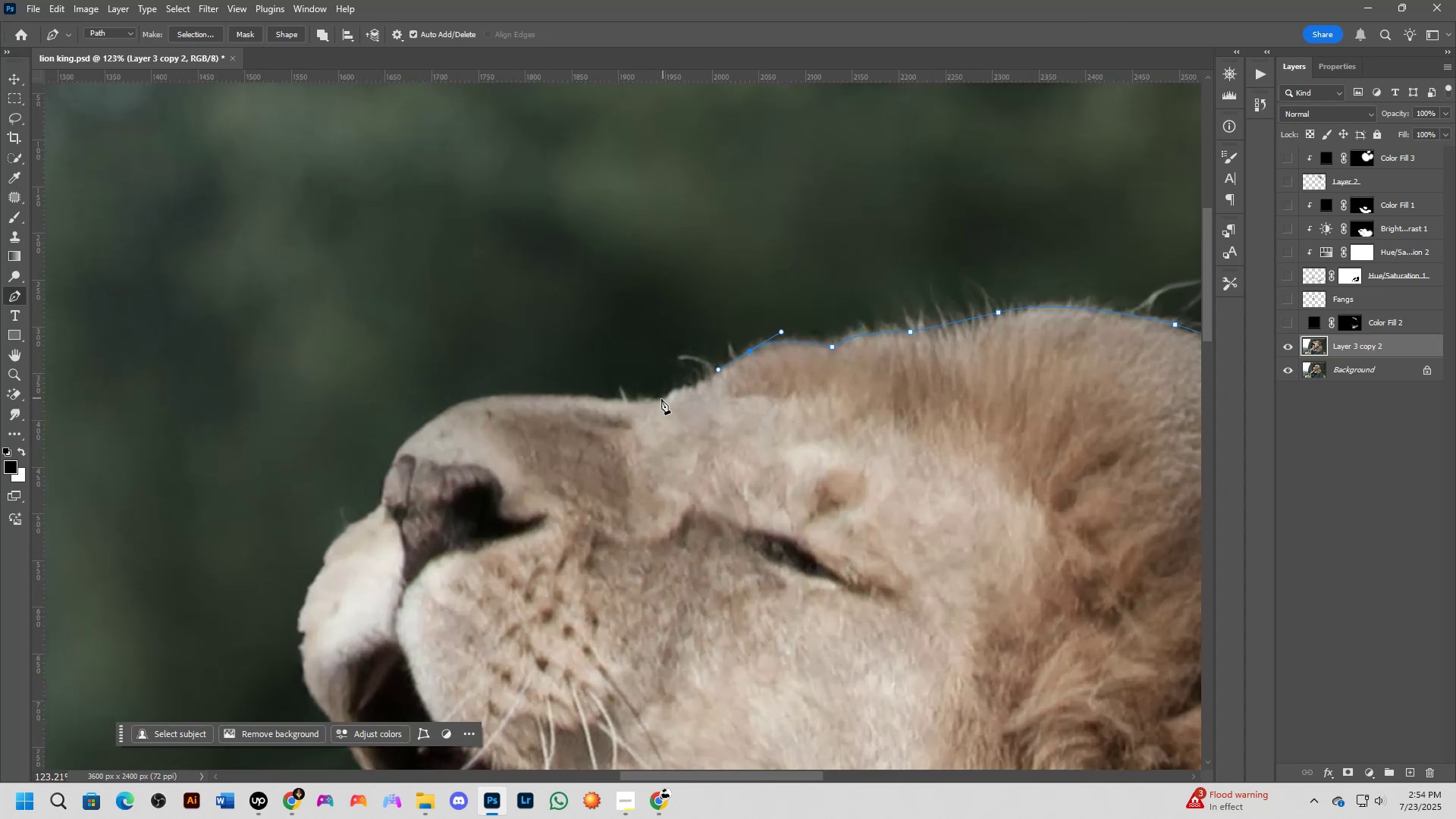 
hold_key(key=Space, duration=0.46)
 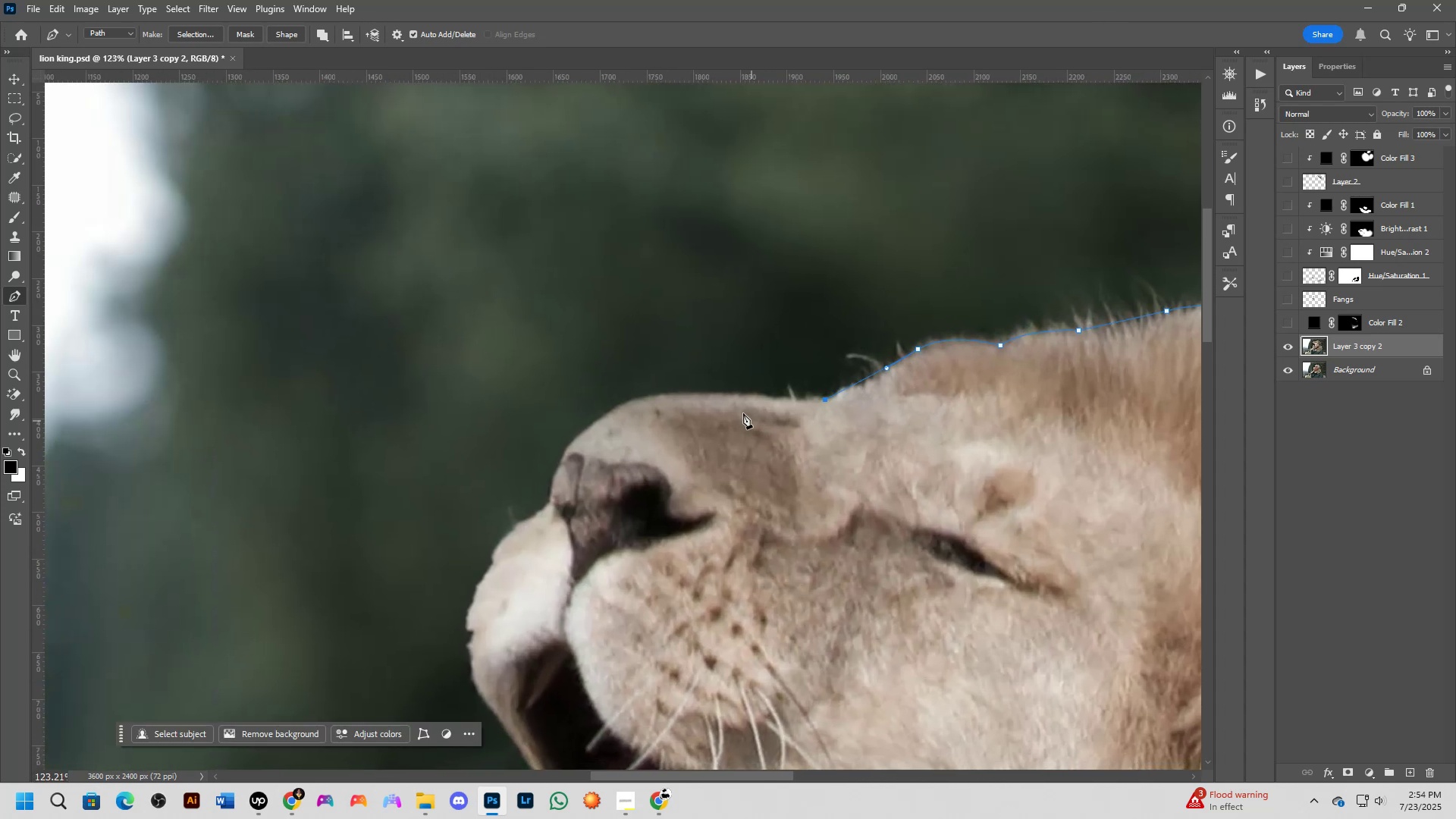 
left_click_drag(start_coordinate=[595, 428], to_coordinate=[764, 426])
 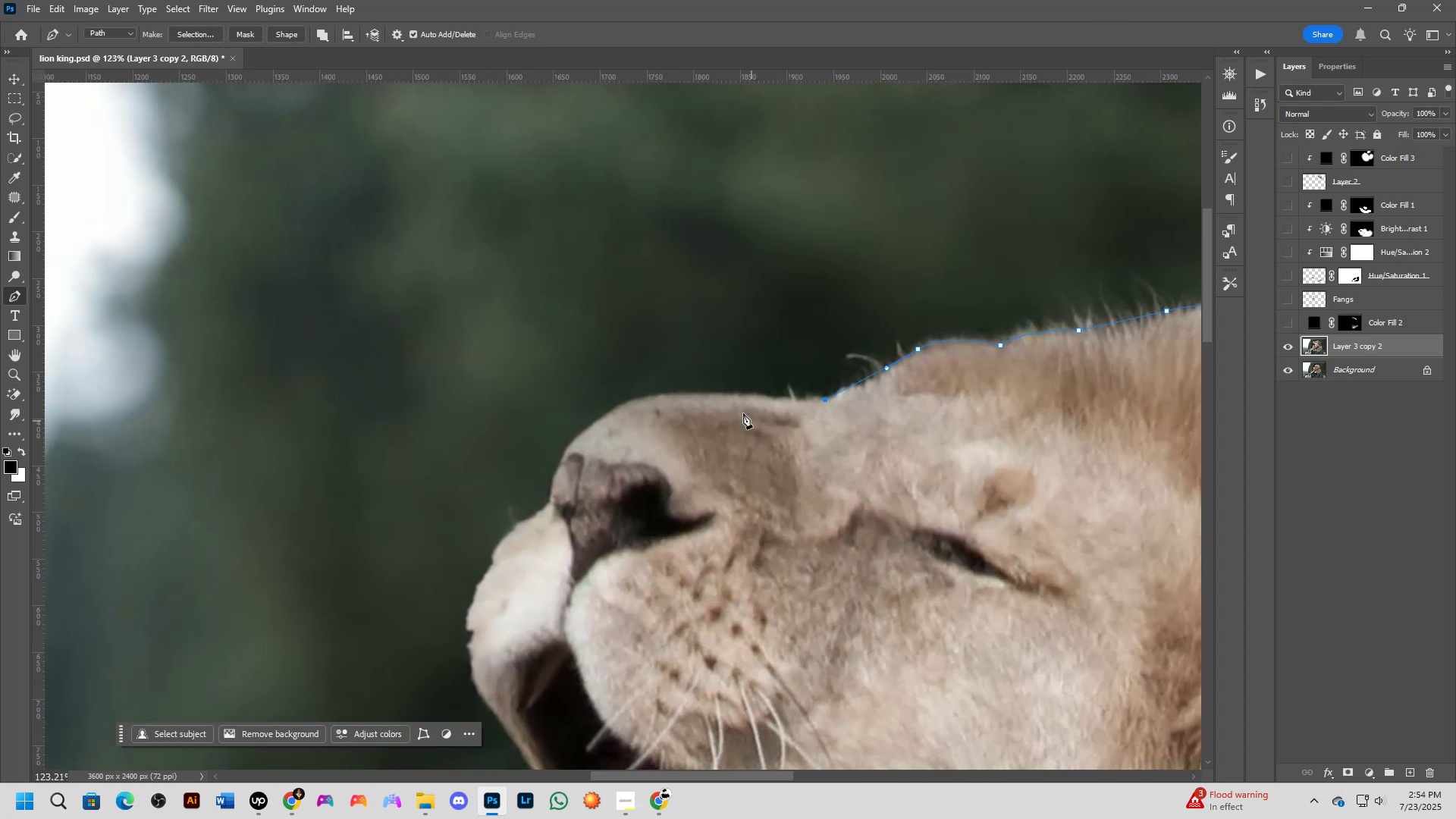 
left_click_drag(start_coordinate=[720, 396], to_coordinate=[680, 394])
 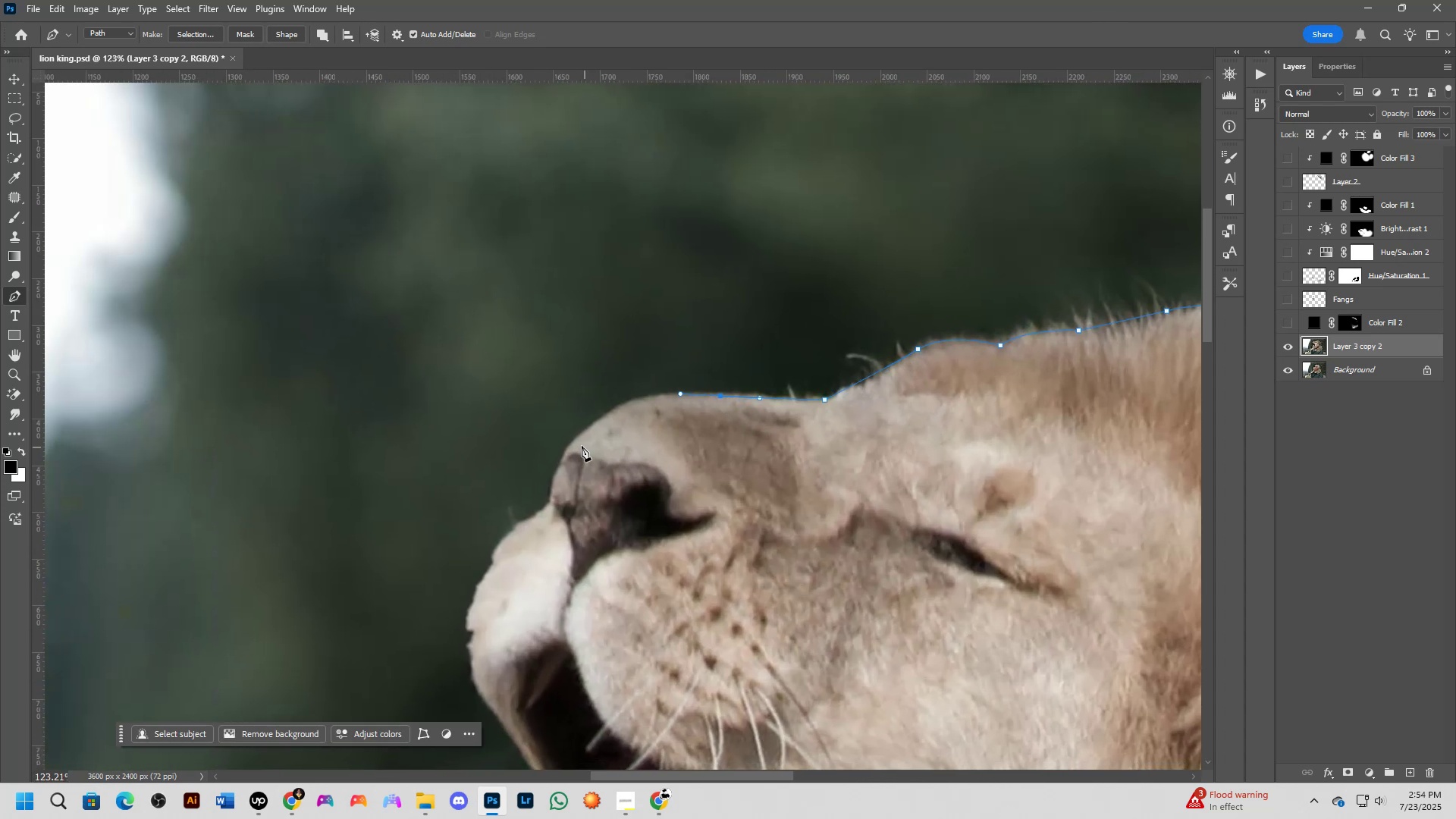 
left_click_drag(start_coordinate=[601, 421], to_coordinate=[563, 456])
 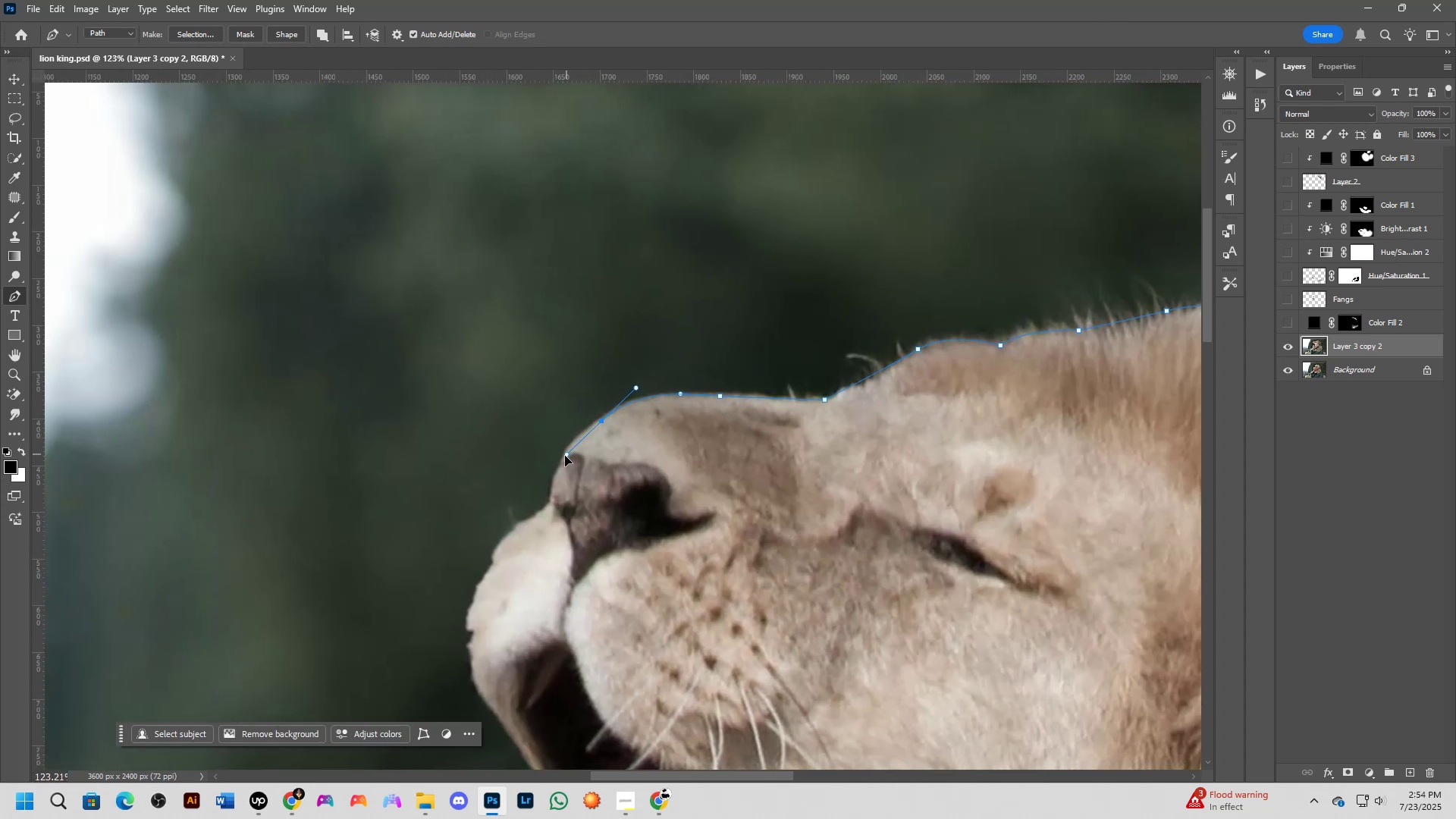 
hold_key(key=AltLeft, duration=0.7)
left_click([599, 422])
 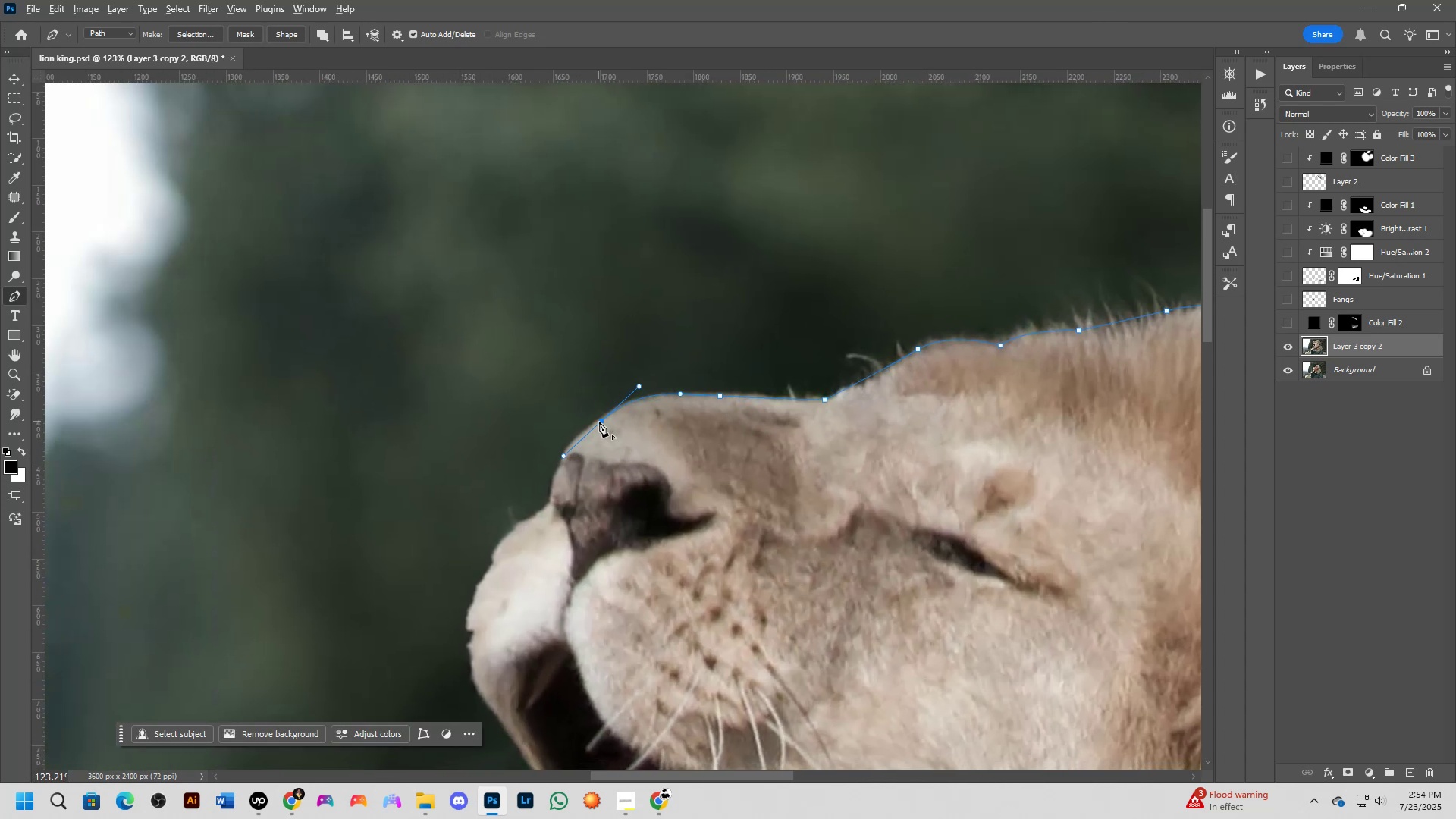 
hold_key(key=Space, duration=0.52)
 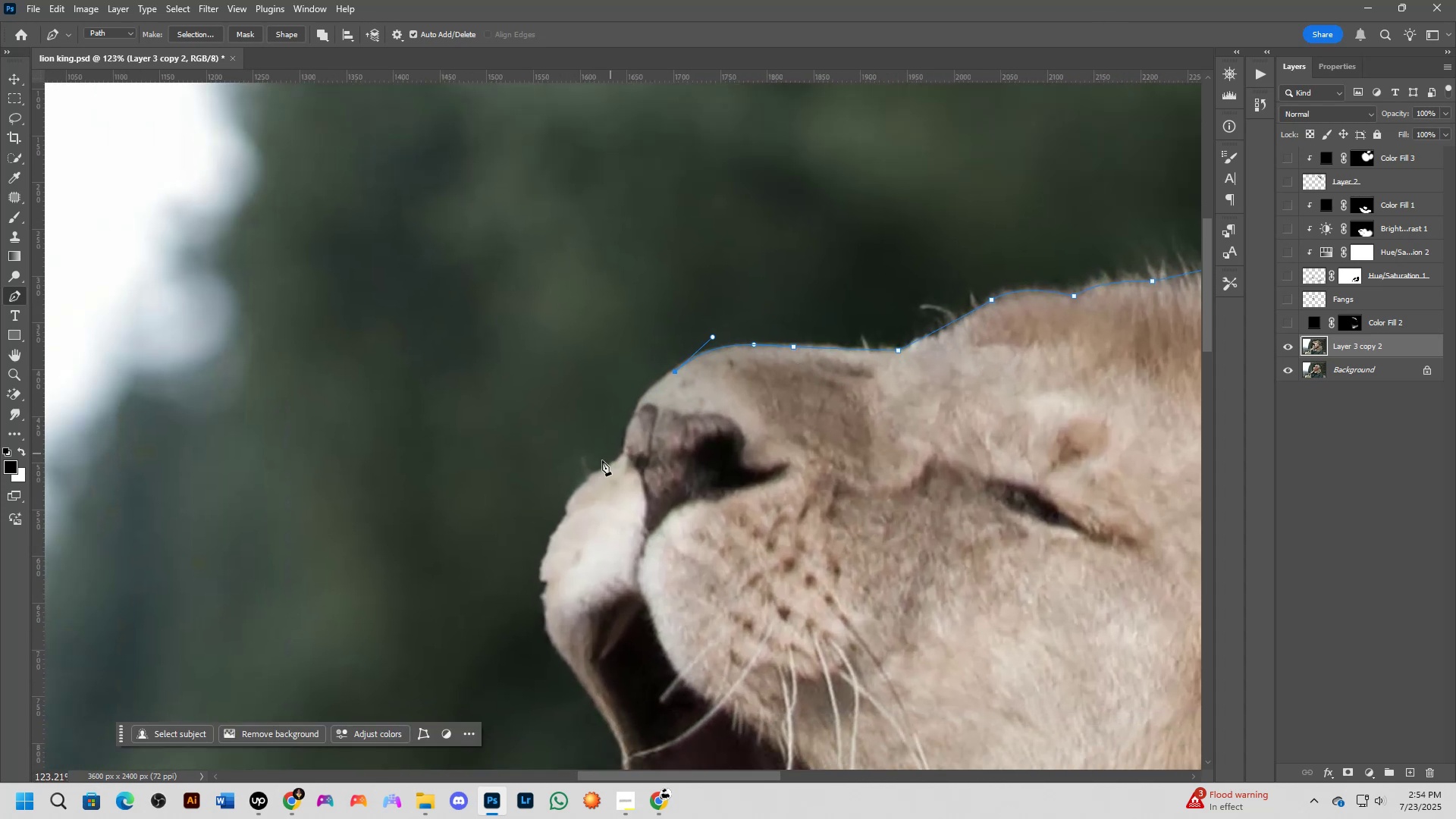 
left_click_drag(start_coordinate=[581, 478], to_coordinate=[654, 428])
 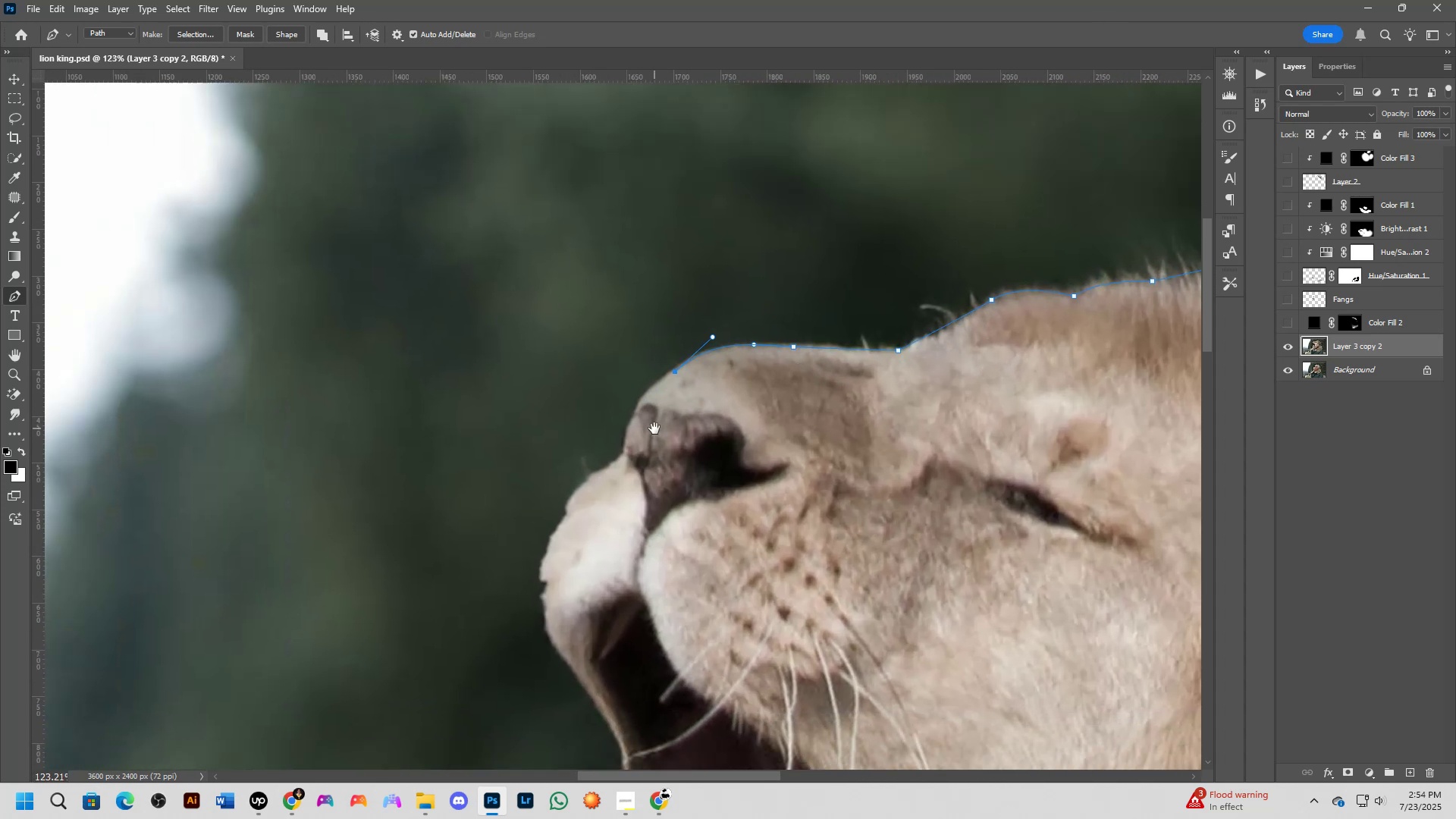 
scroll: coordinate [613, 457], scroll_direction: up, amount: 4.0
 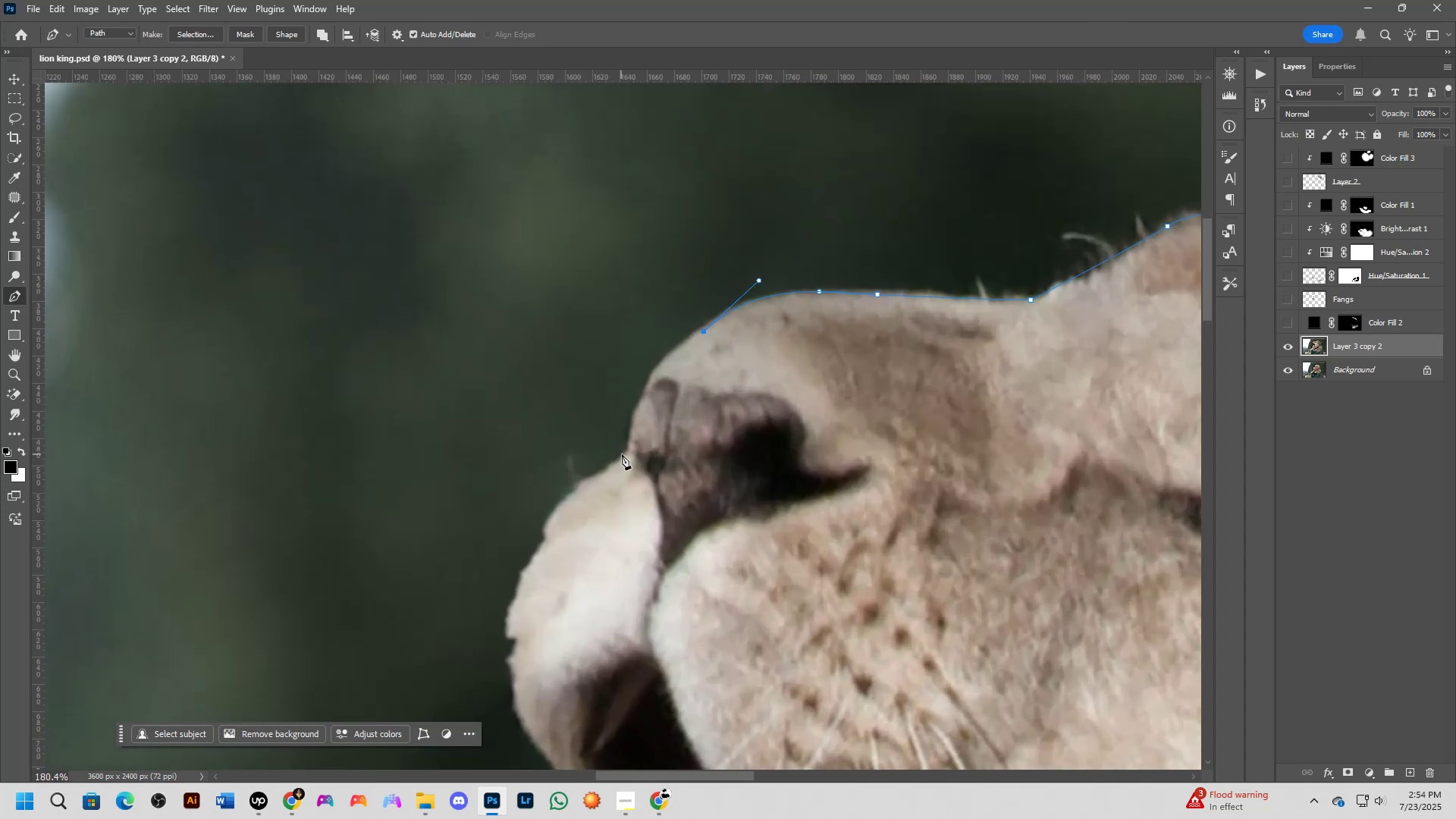 
left_click_drag(start_coordinate=[629, 450], to_coordinate=[619, 556])
 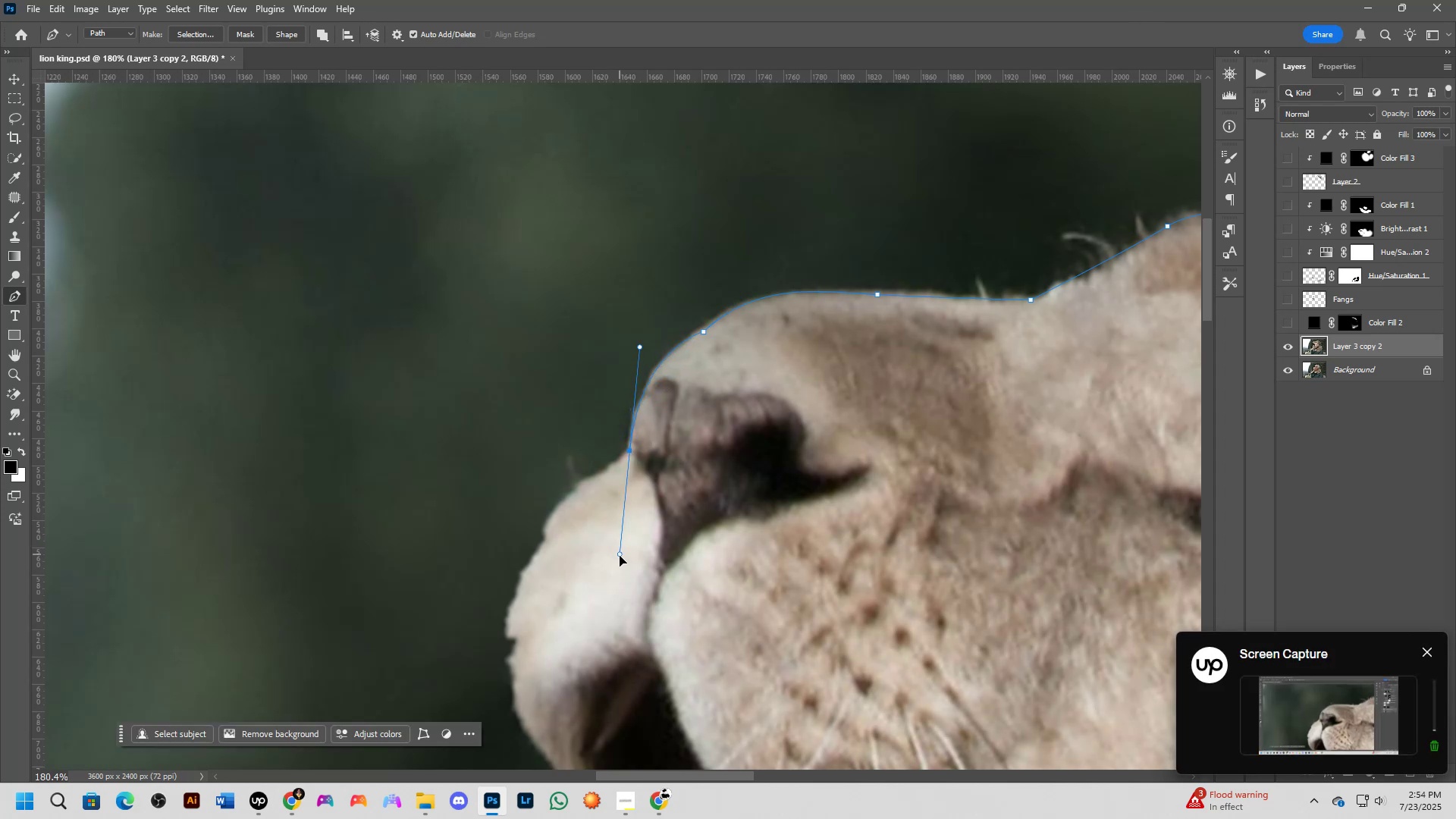 
scroll: coordinate [639, 470], scroll_direction: down, amount: 2.0
 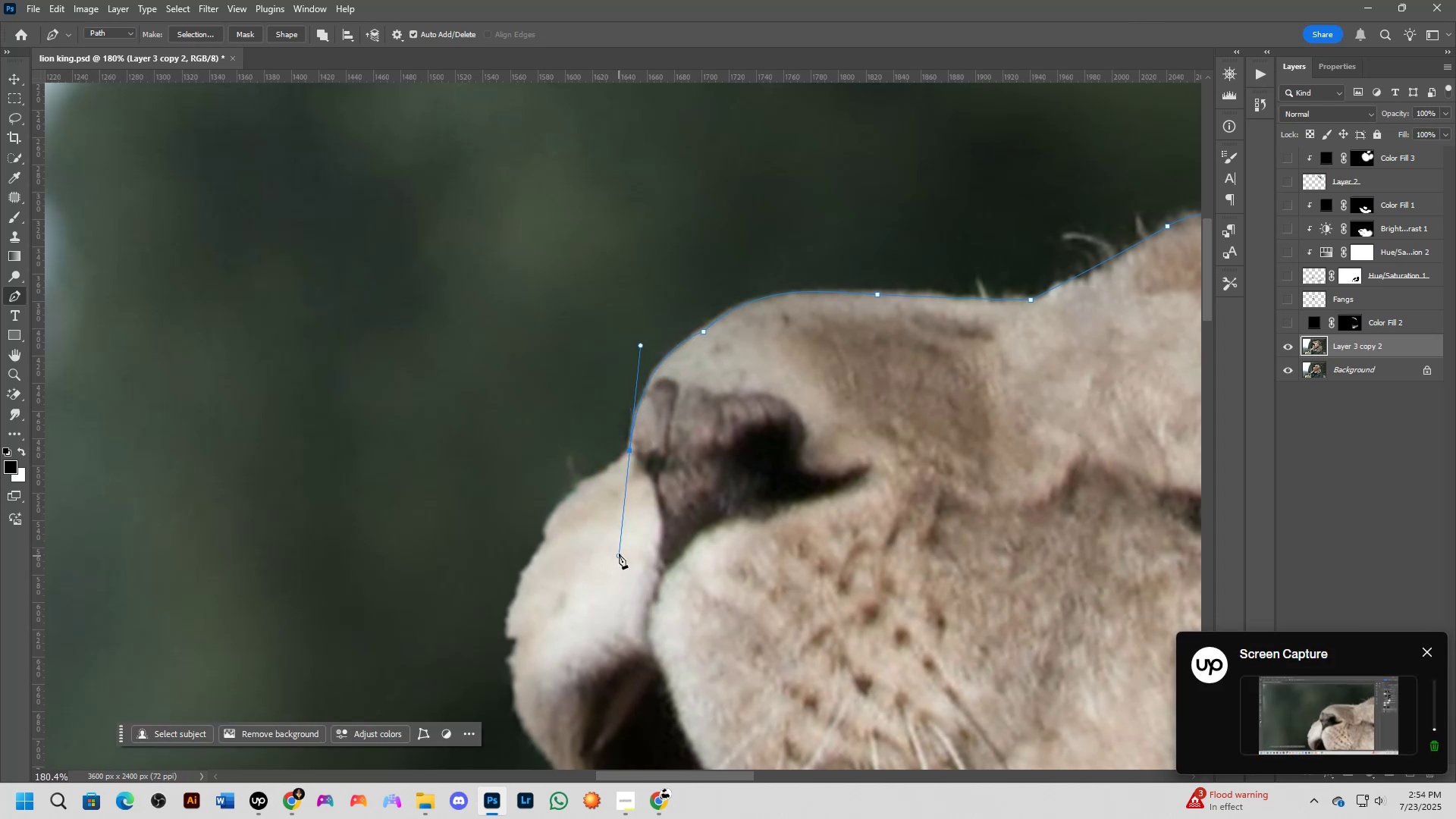 
hold_key(key=AltLeft, duration=0.59)
left_click([630, 453])
 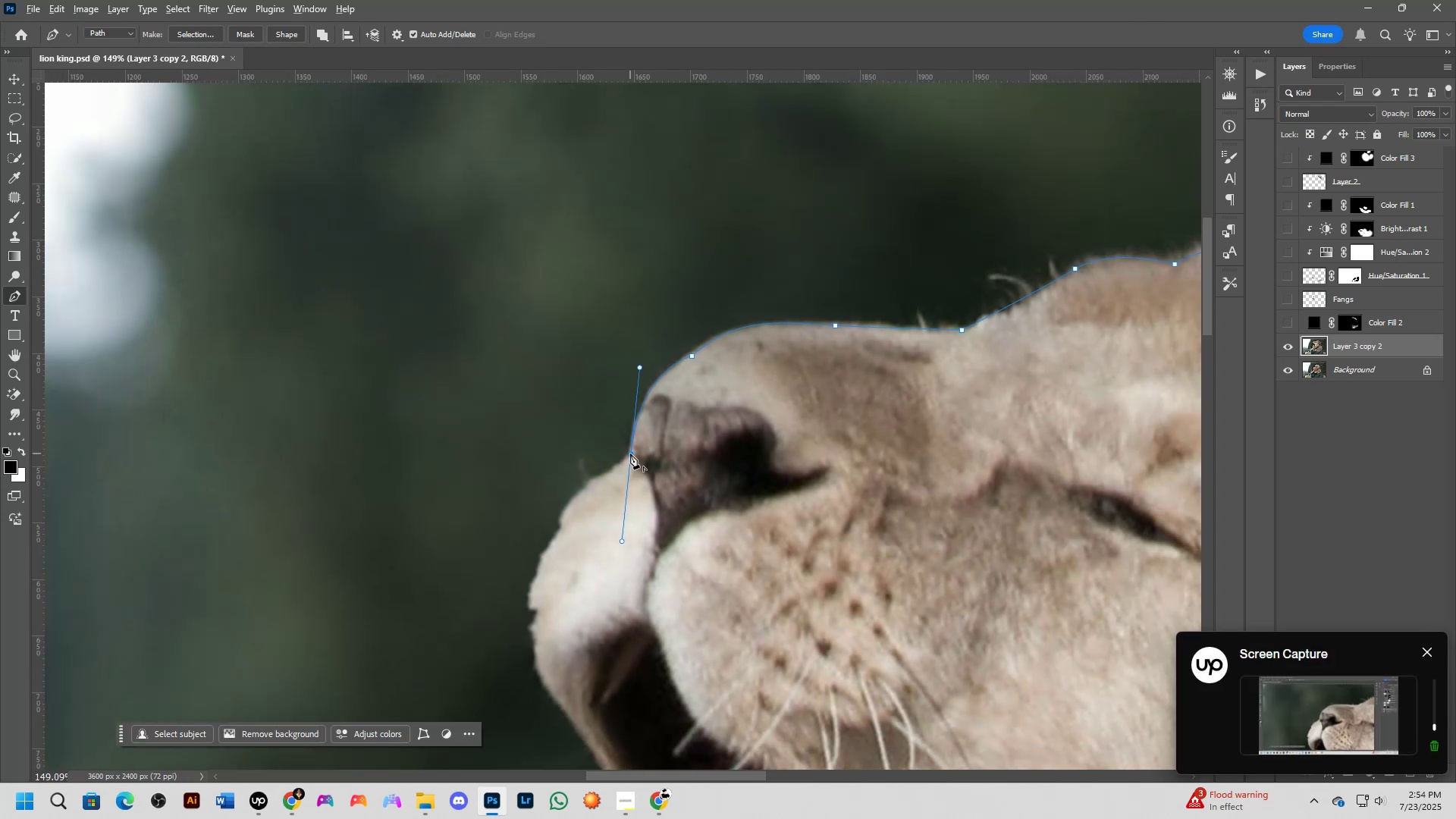 
hold_key(key=Space, duration=0.46)
 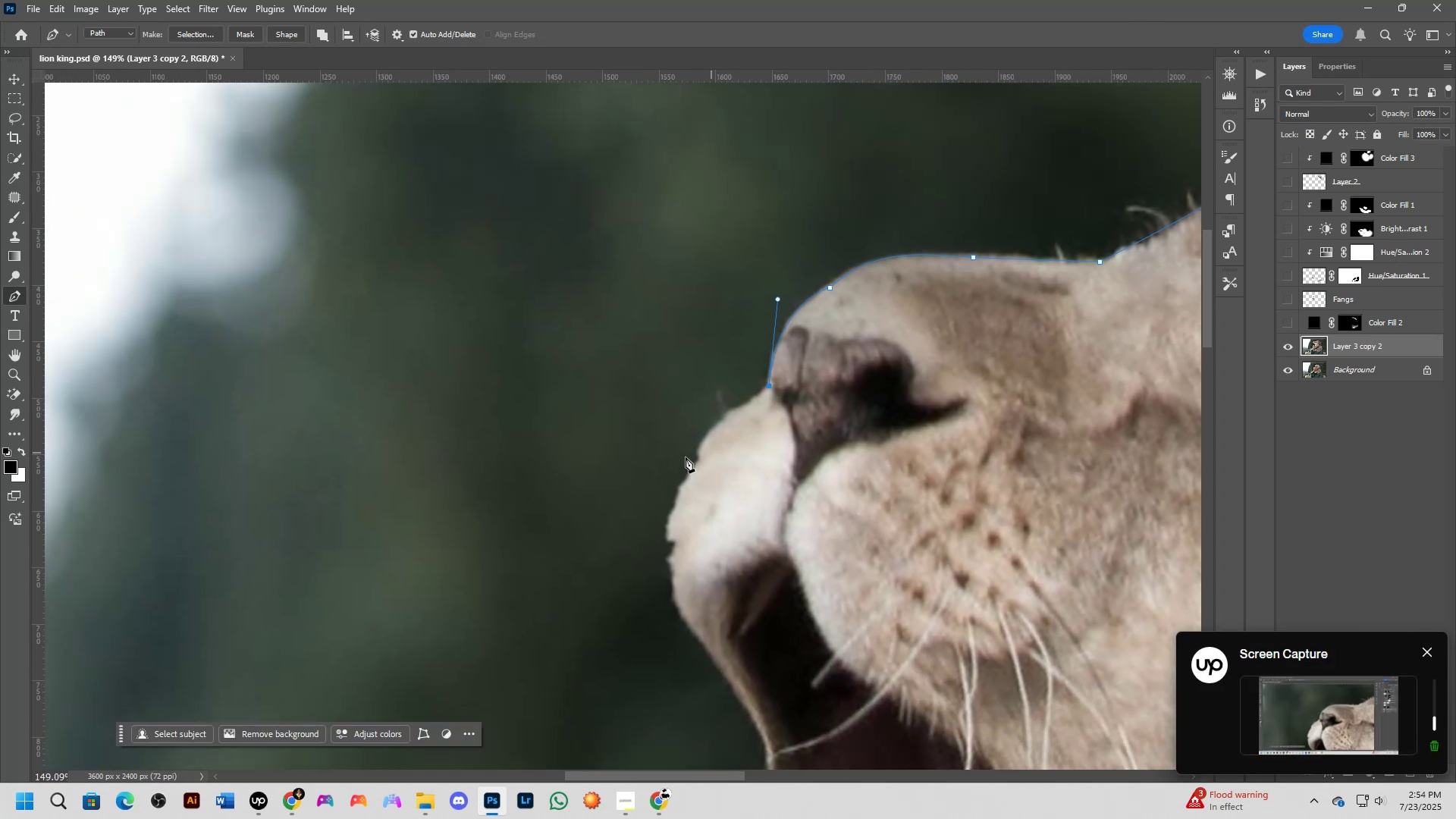 
left_click_drag(start_coordinate=[620, 512], to_coordinate=[758, 444])
 